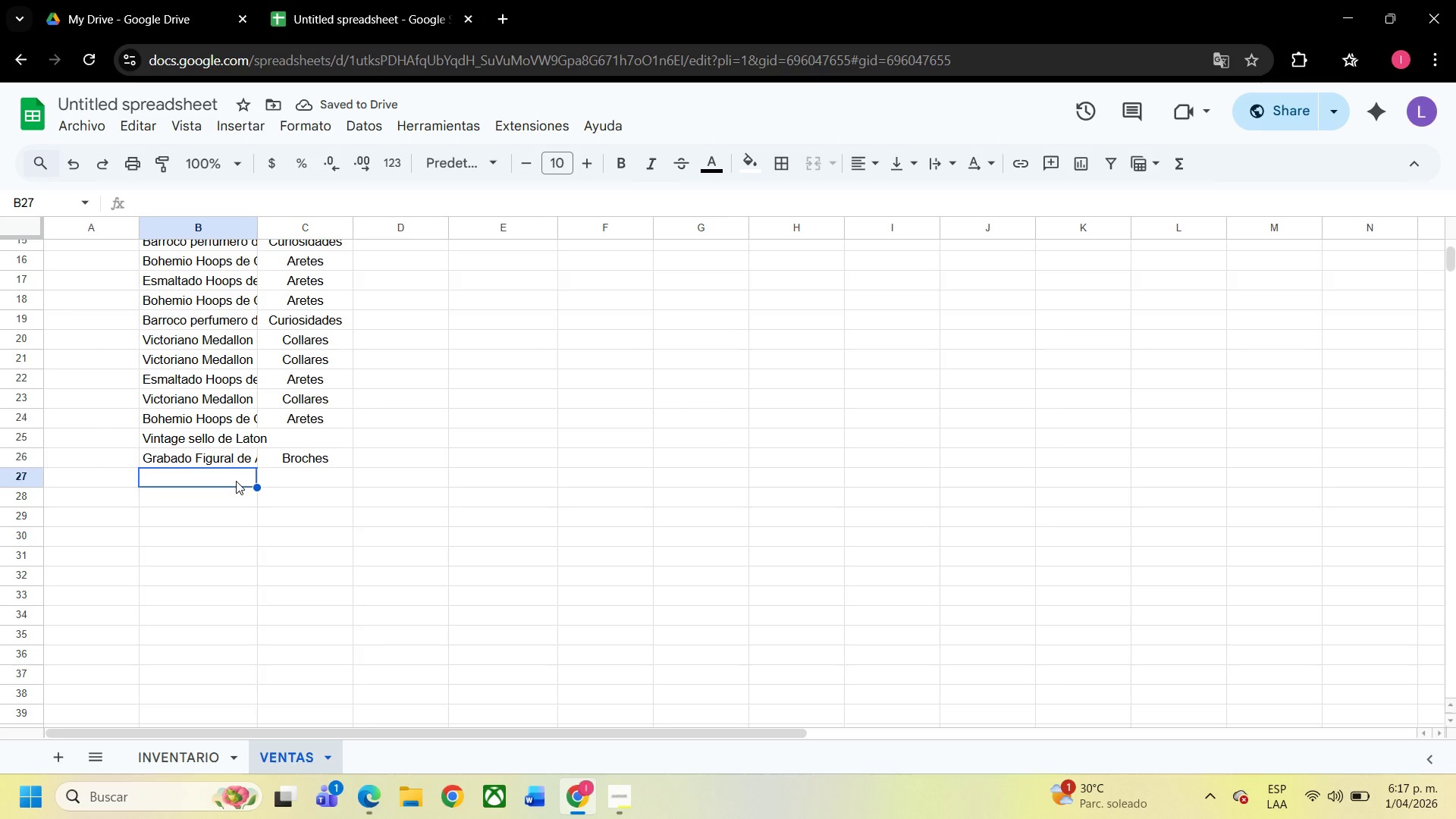 
type(vin)
 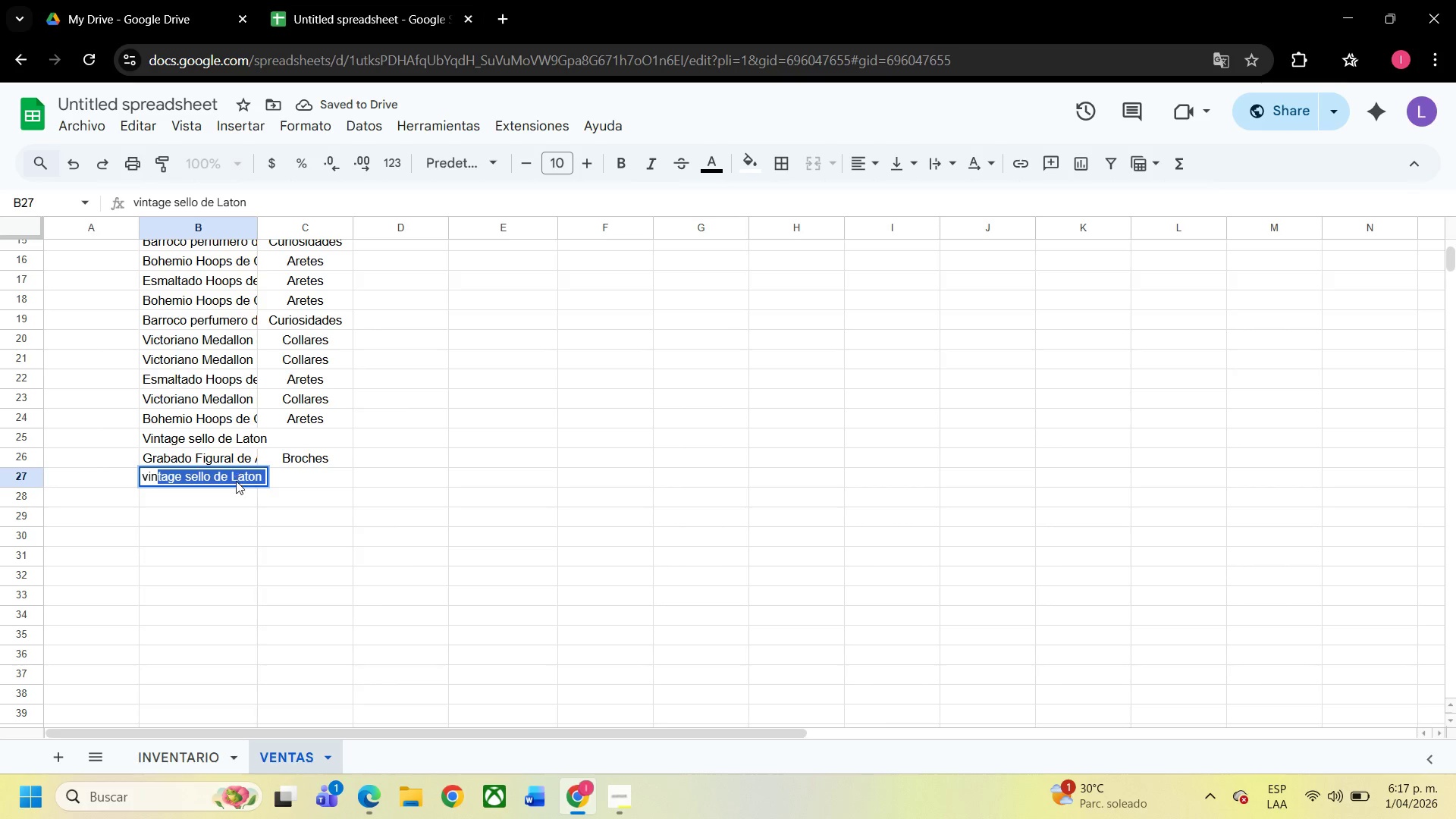 
key(Enter)
 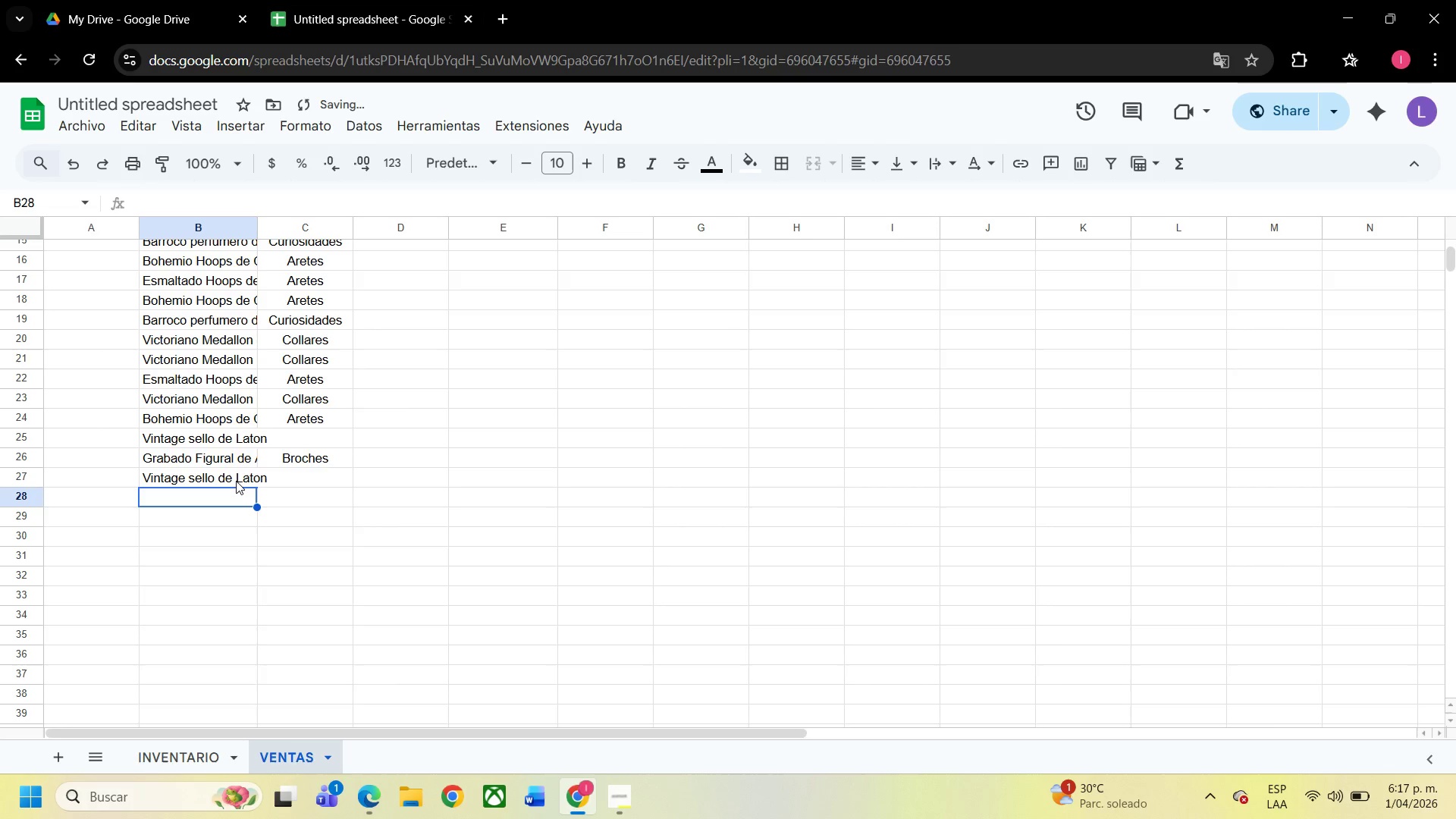 
type(et)
 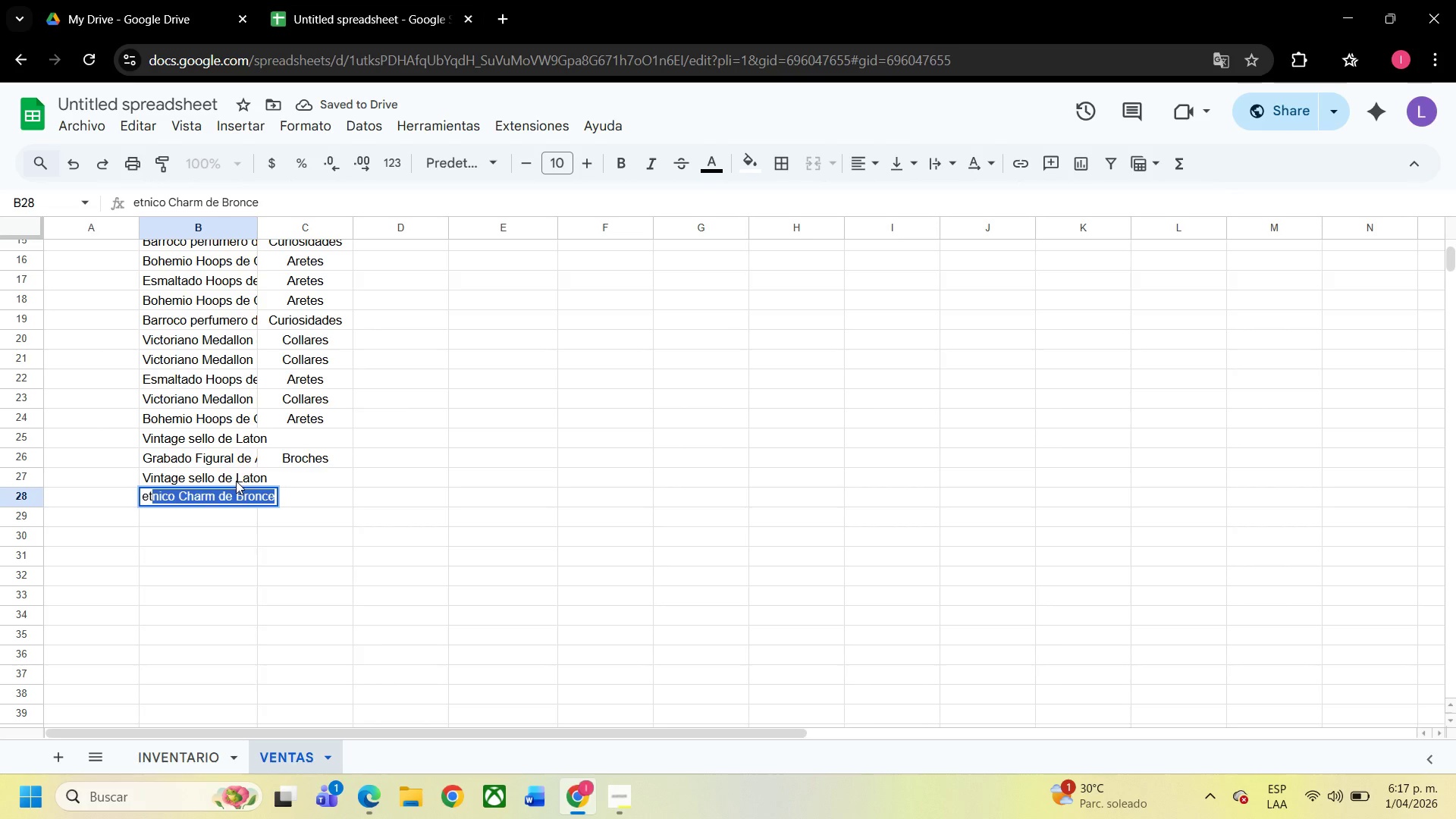 
key(Enter)
 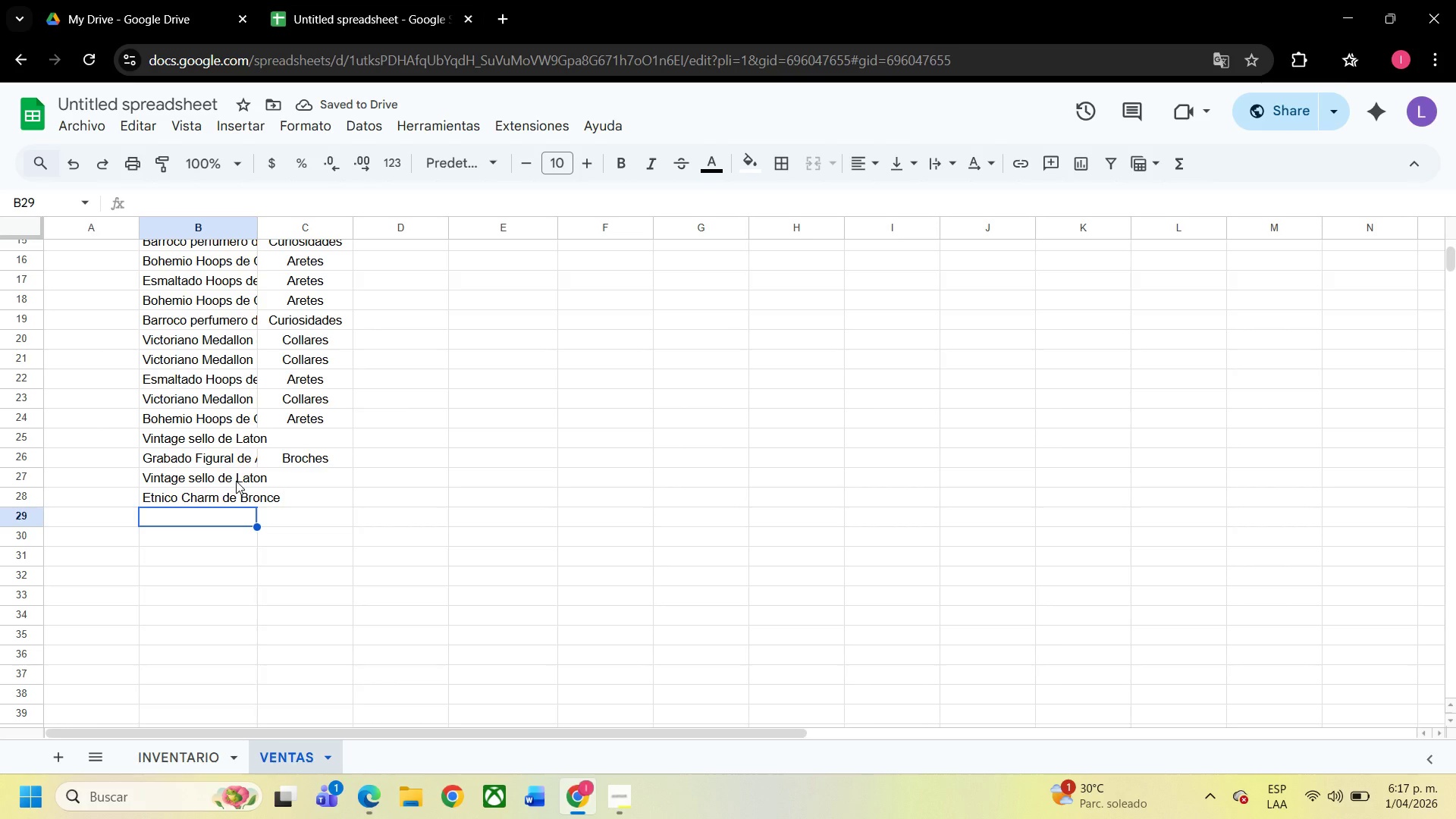 
type(barro)
 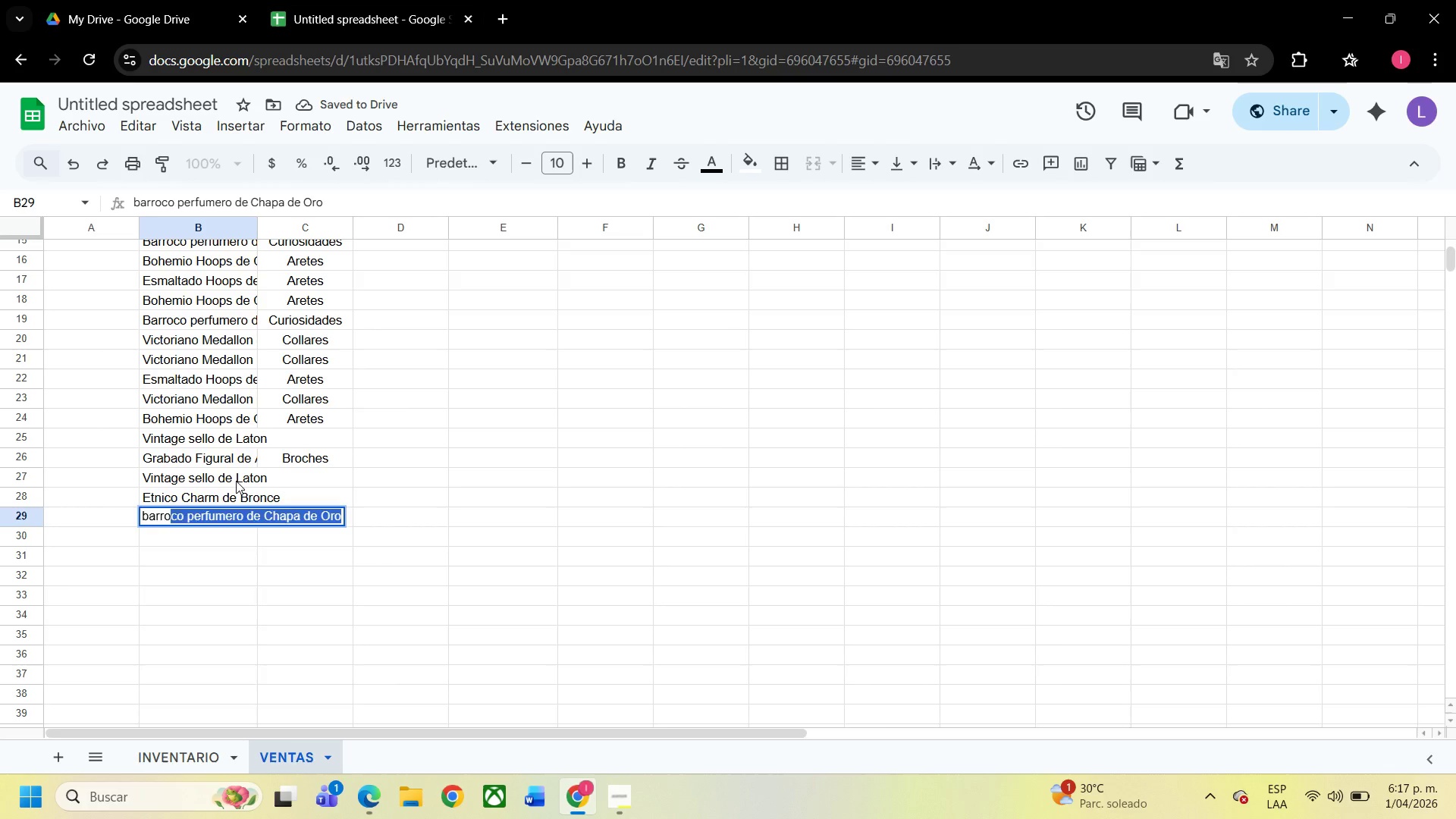 
key(Enter)
 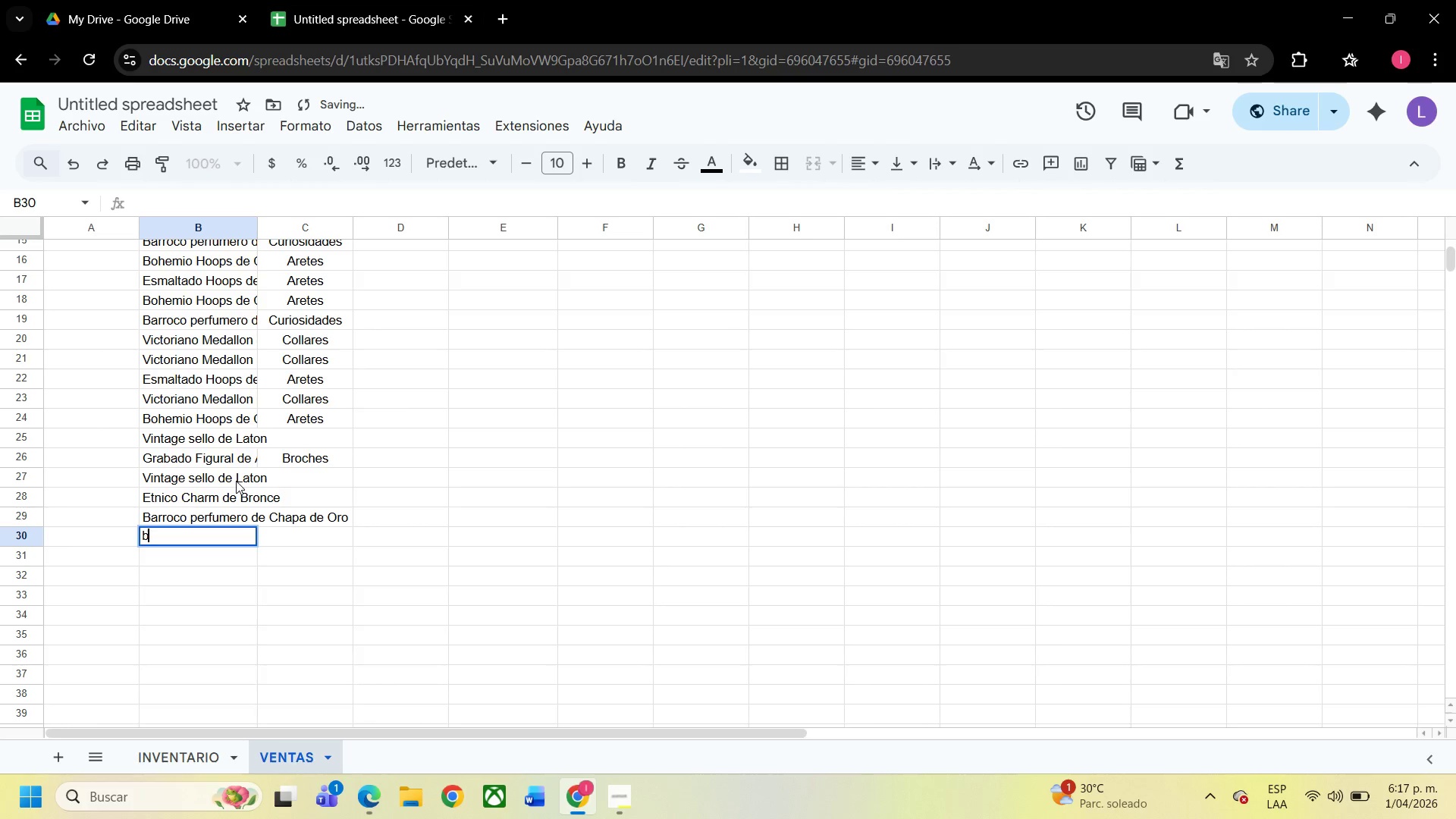 
type(barro)
 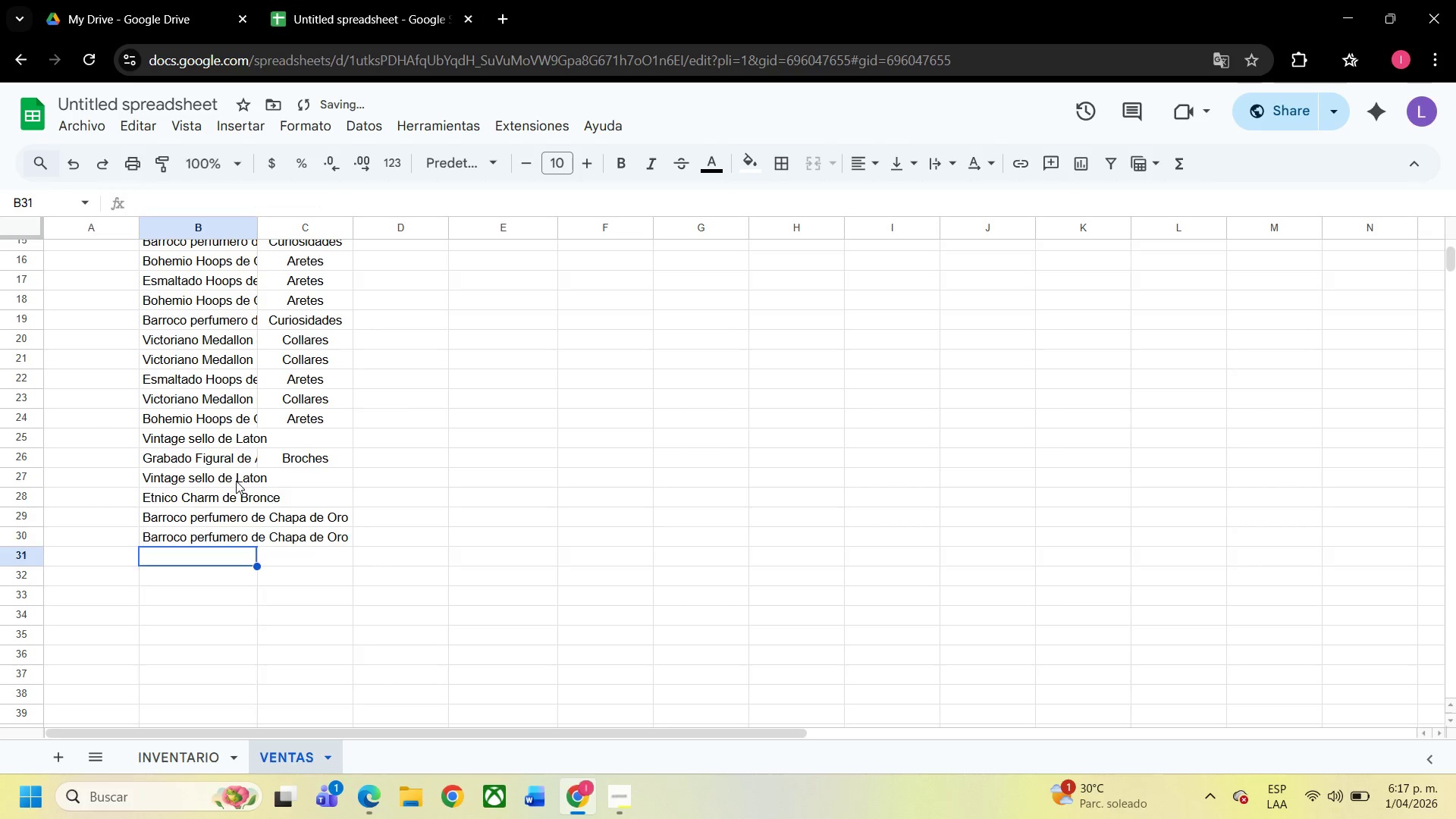 
key(Enter)
 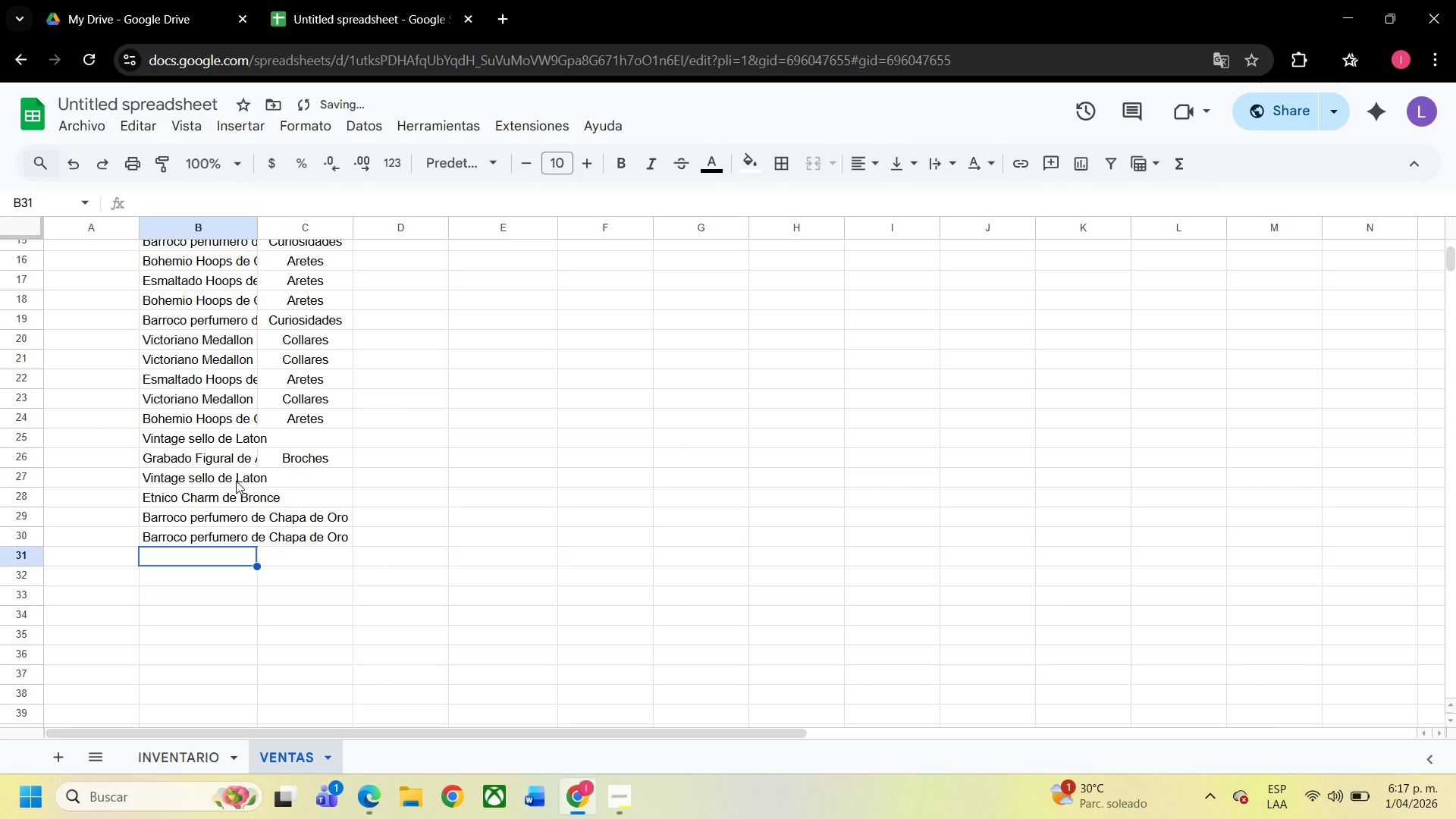 
type(plate)
 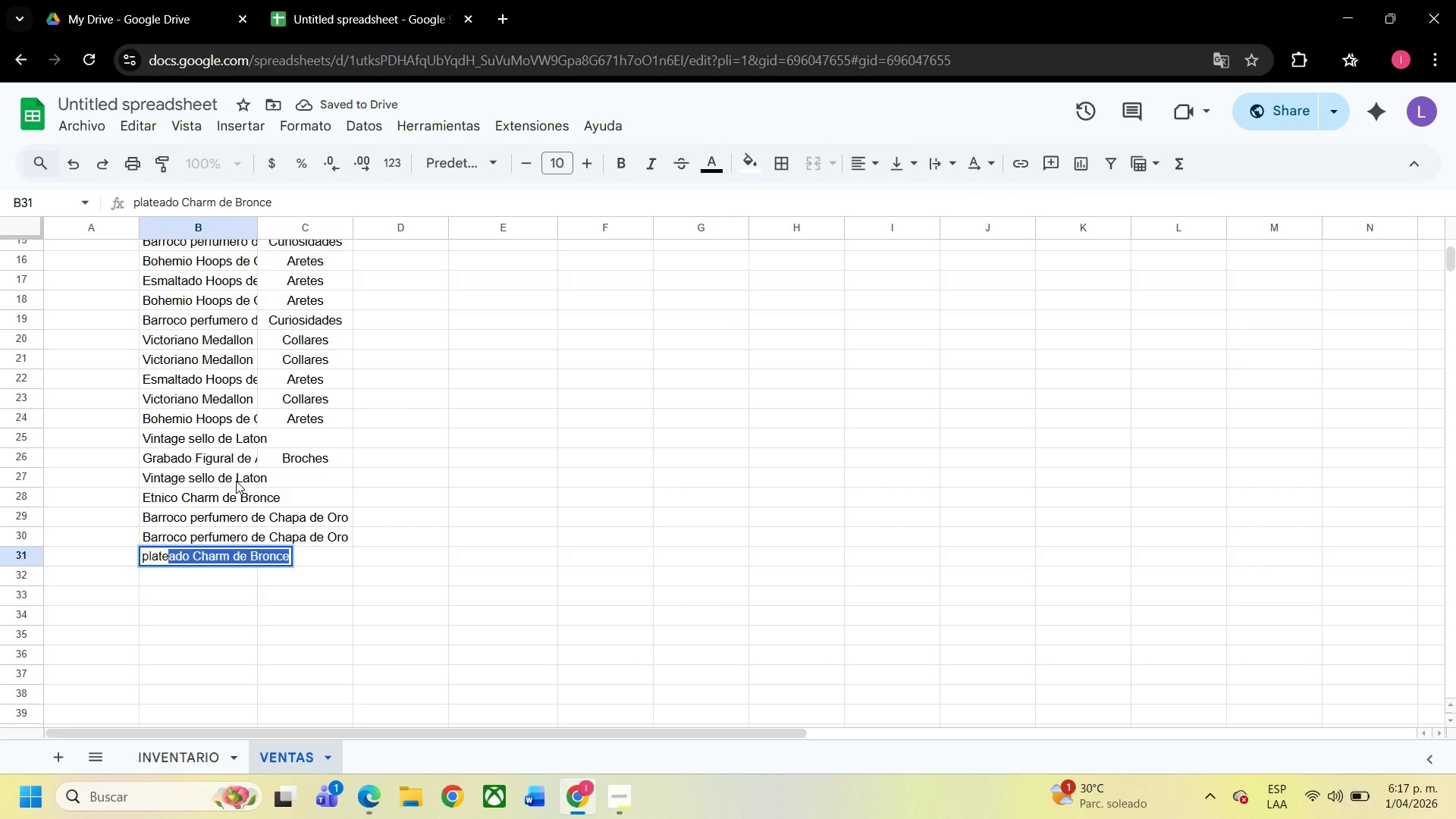 
key(Enter)
 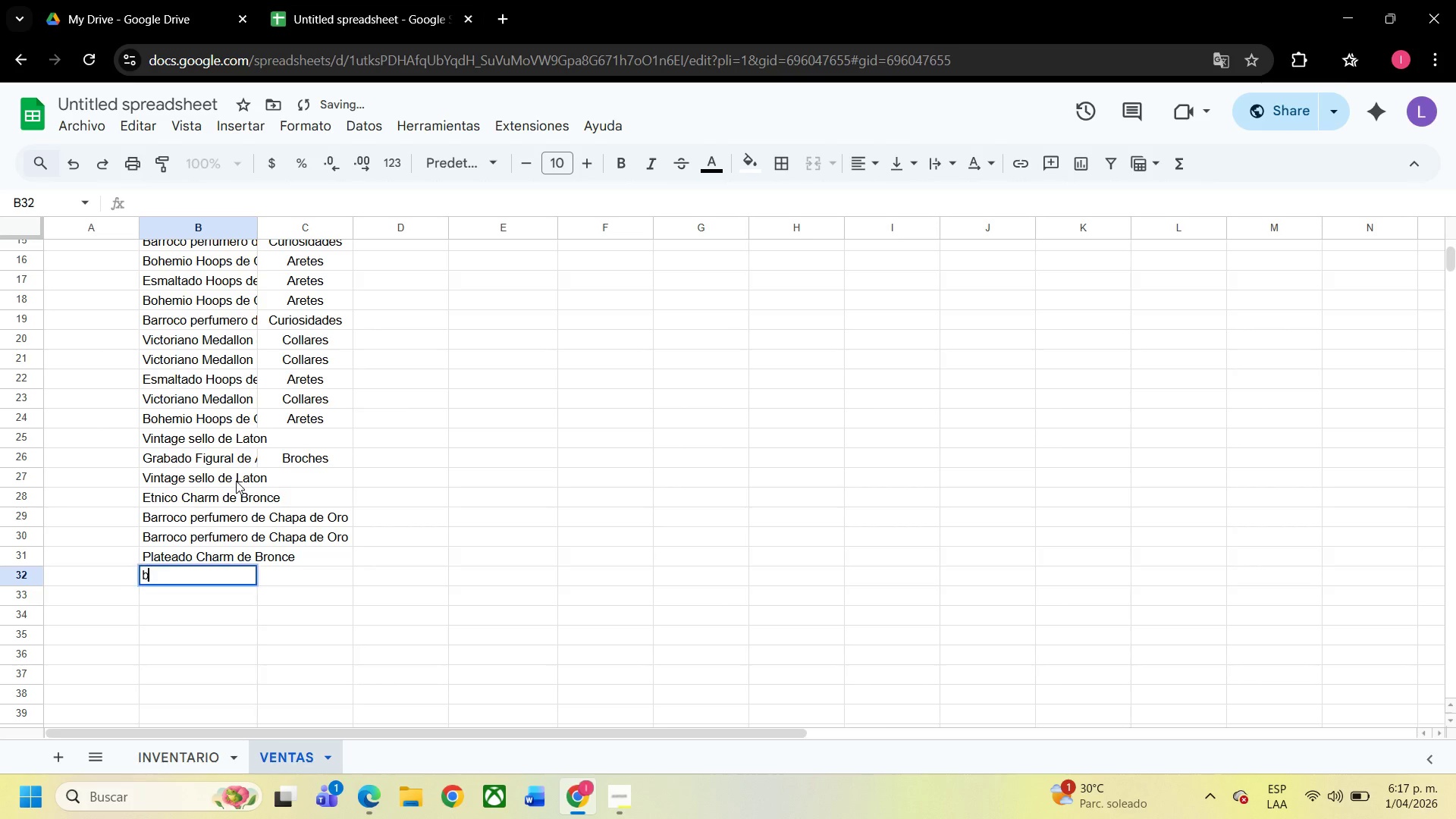 
type(bohe=)
key(Backspace)
type(m)
 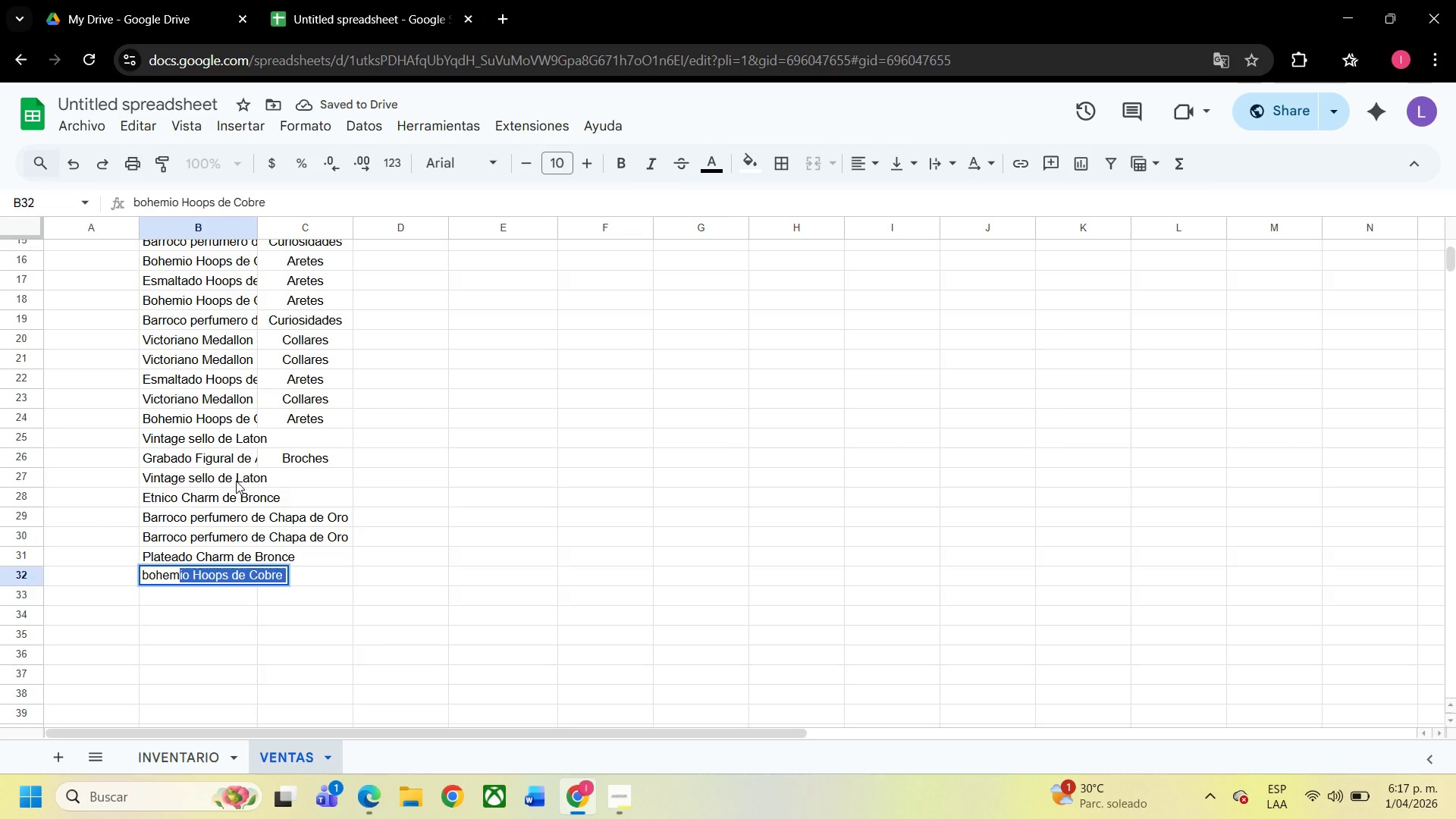 
key(Enter)
 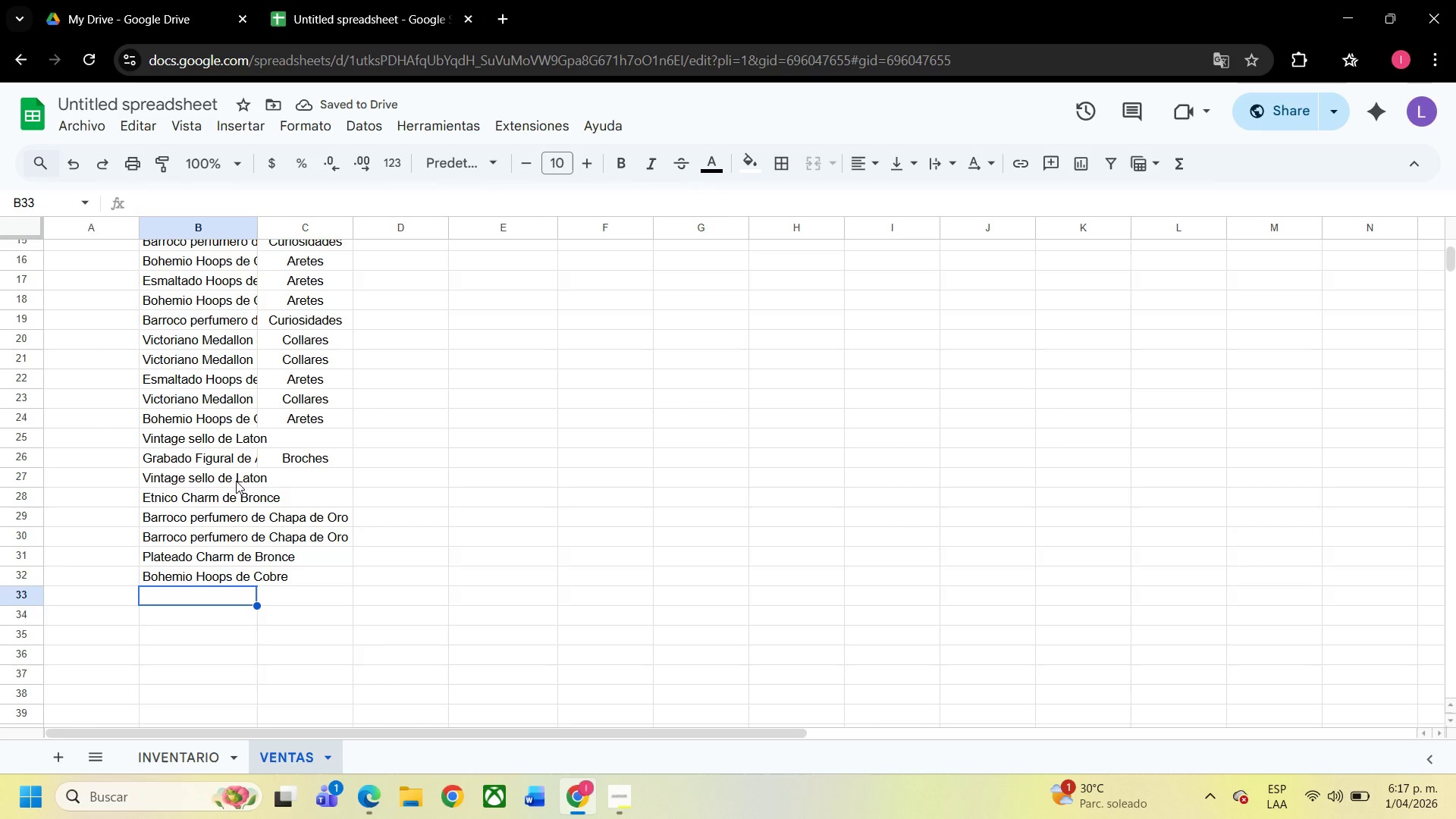 
wait(5.2)
 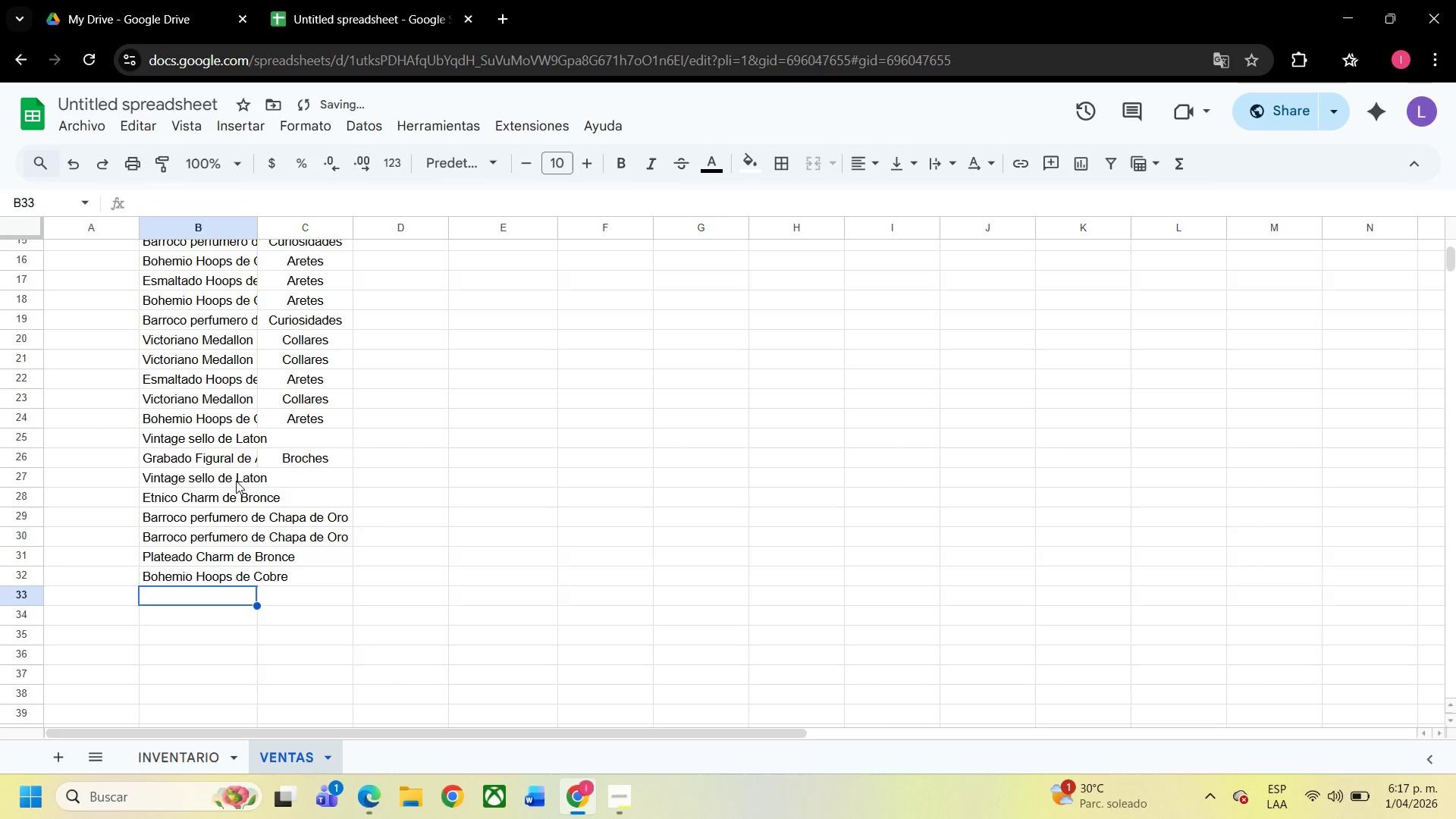 
type(plate)
 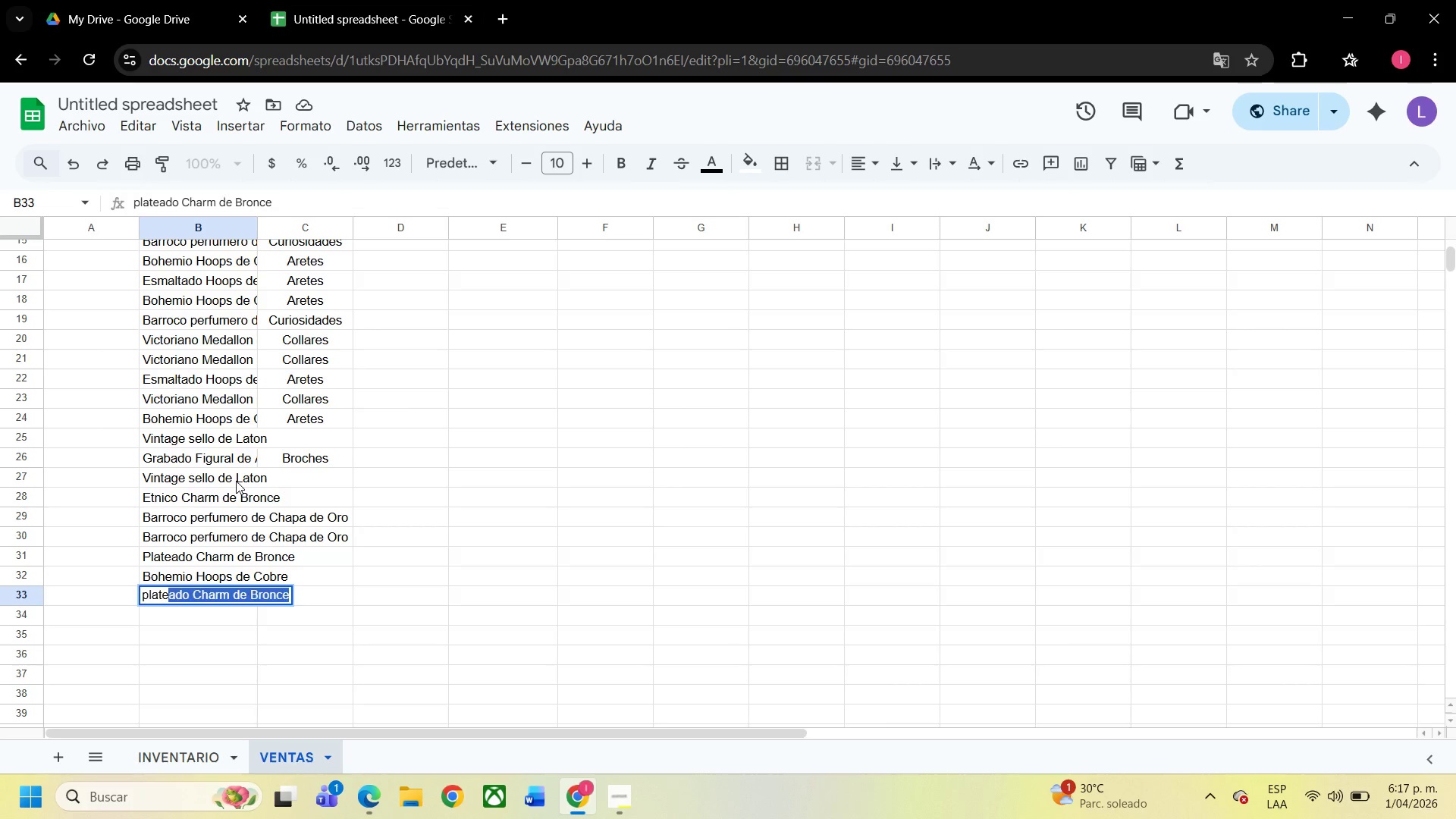 
key(Enter)
 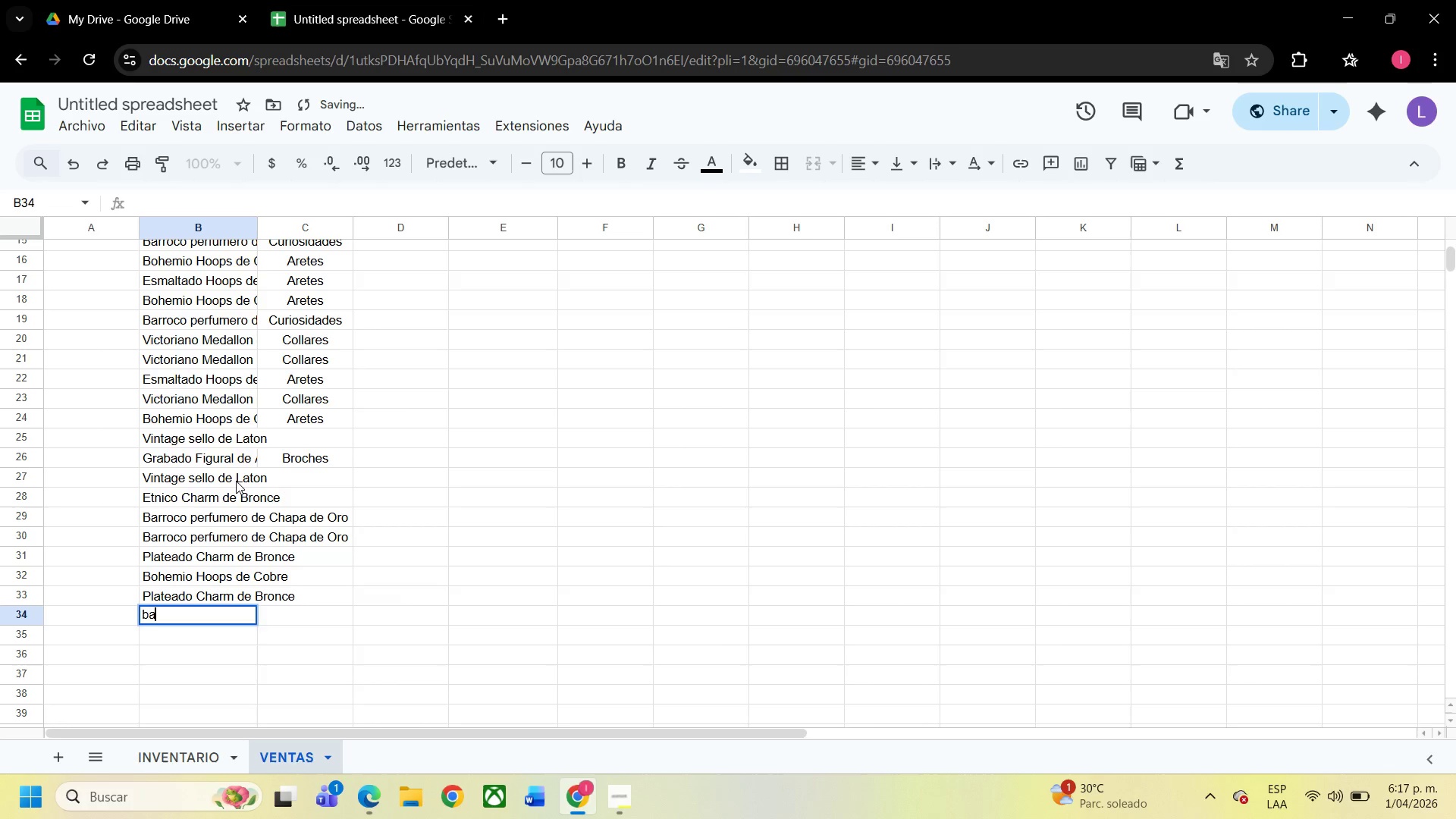 
type(barro)
 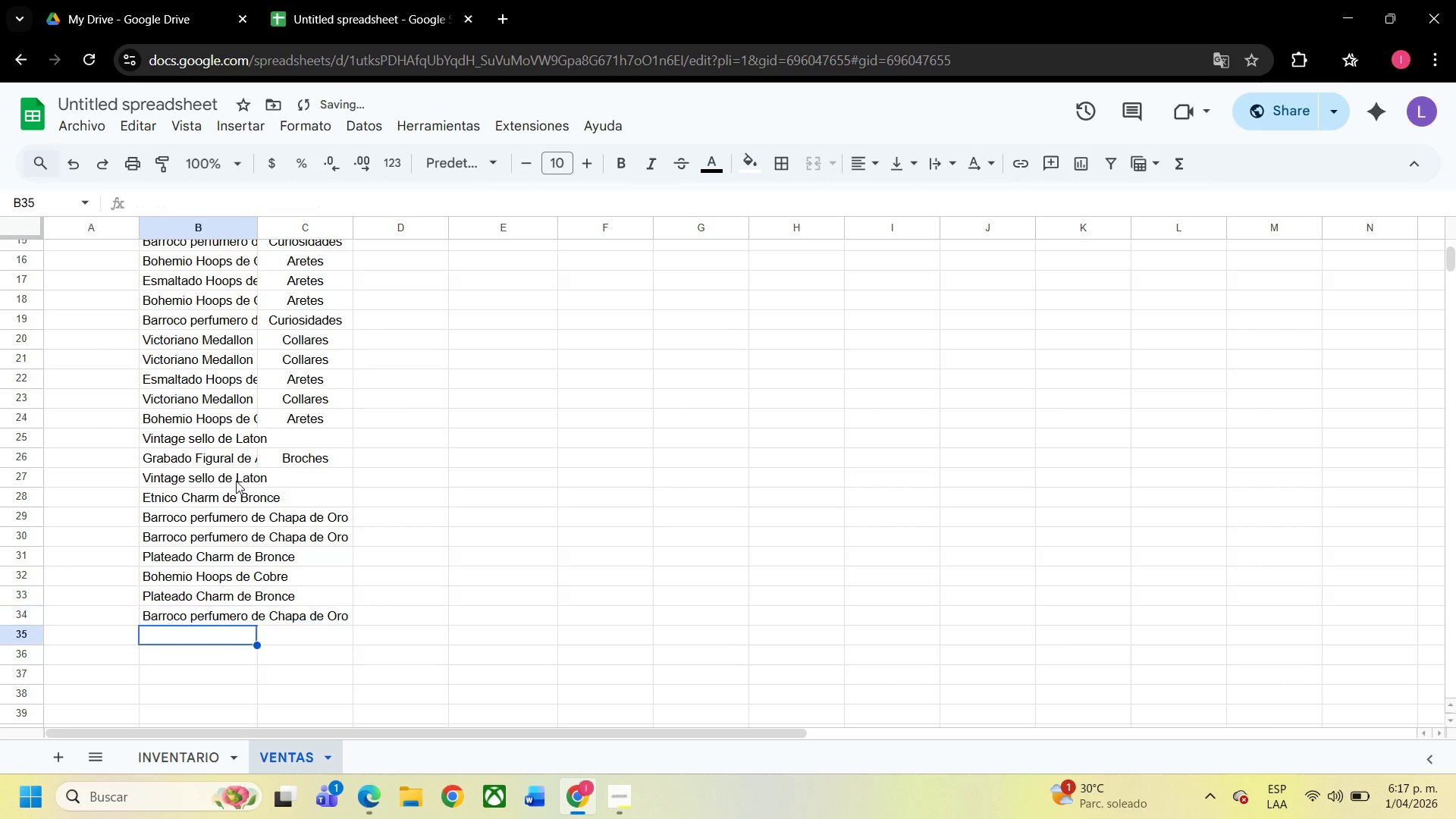 
key(Enter)
 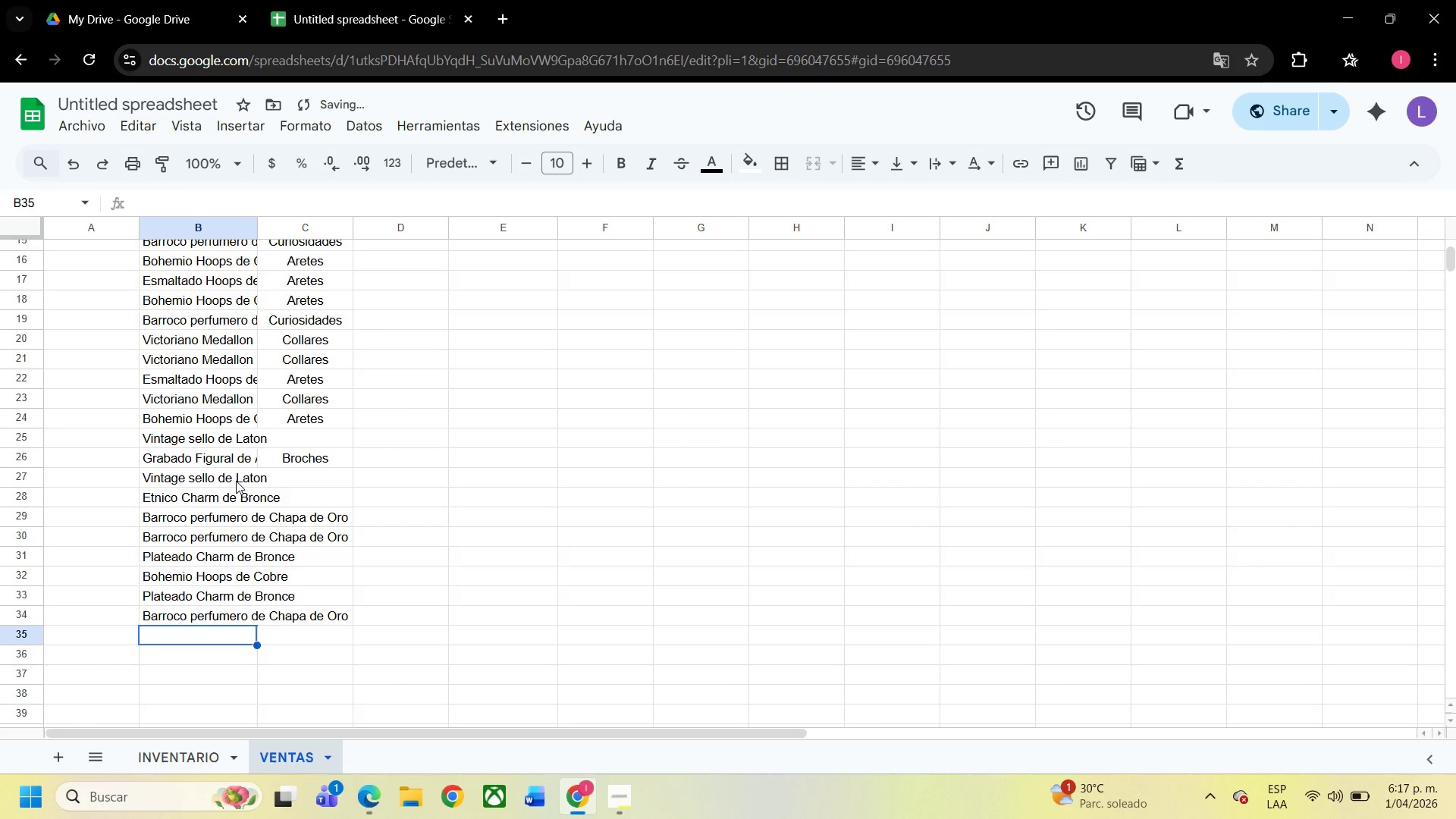 
type(plate)
 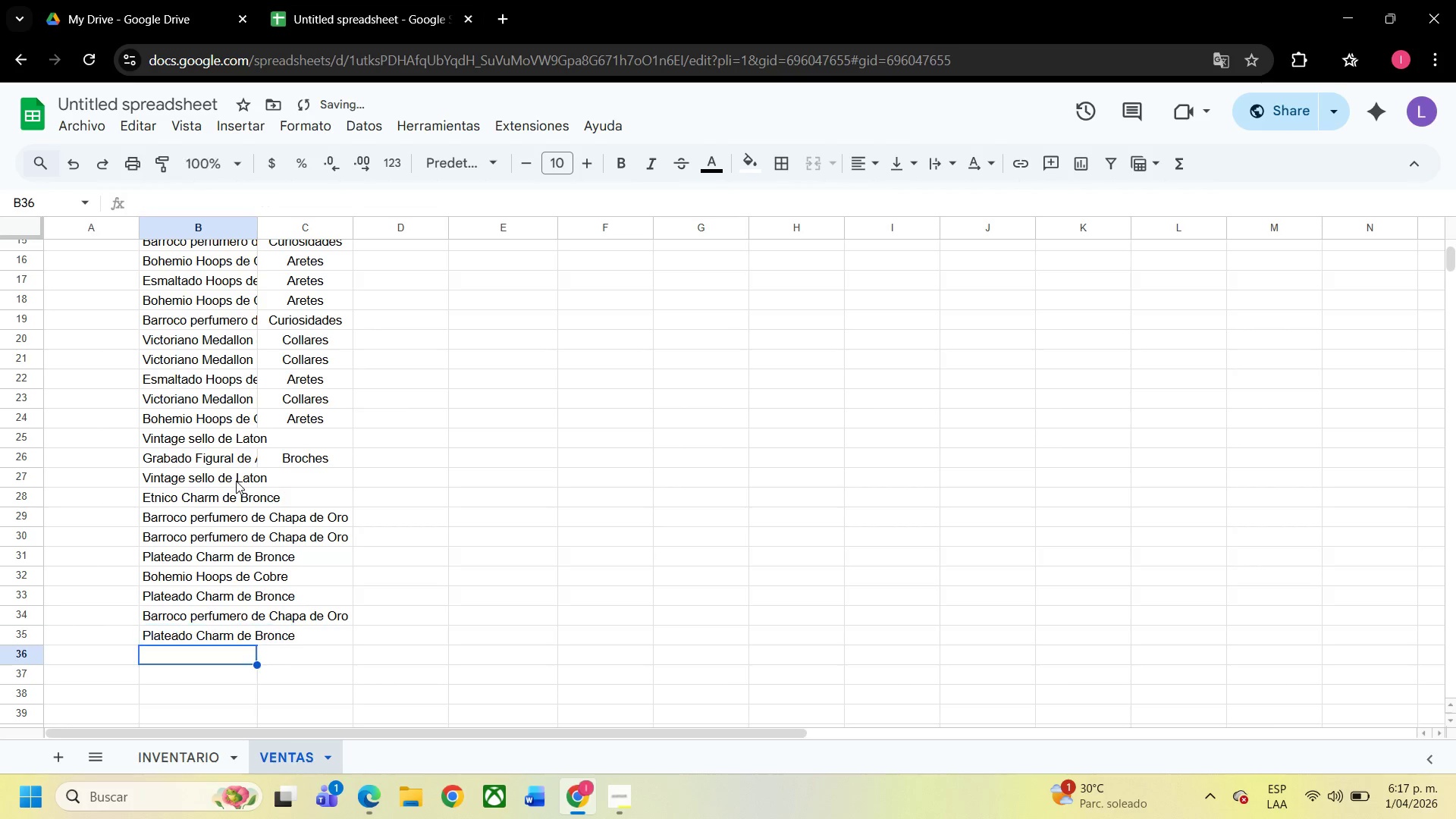 
key(Enter)
 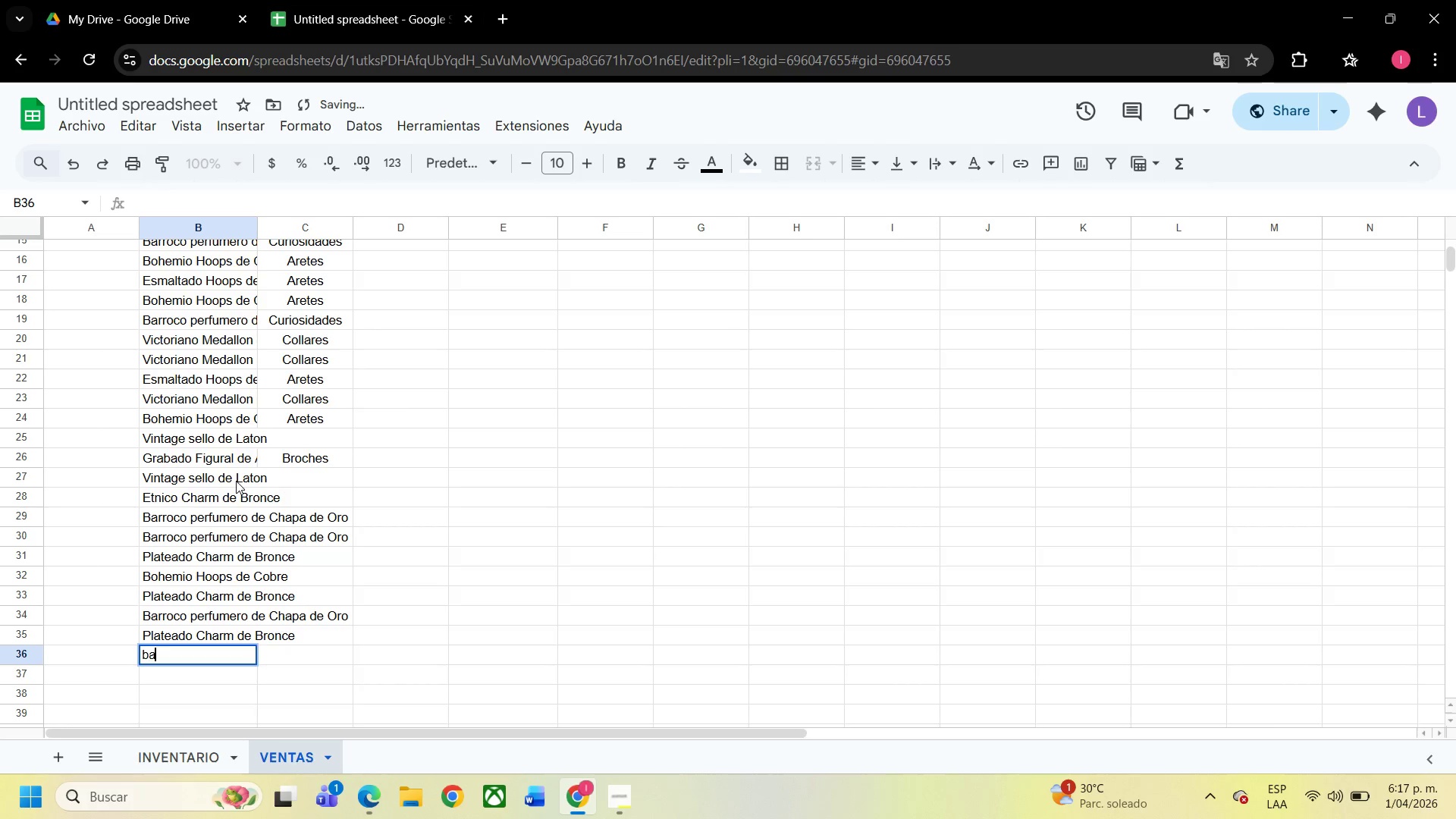 
type(barro)
 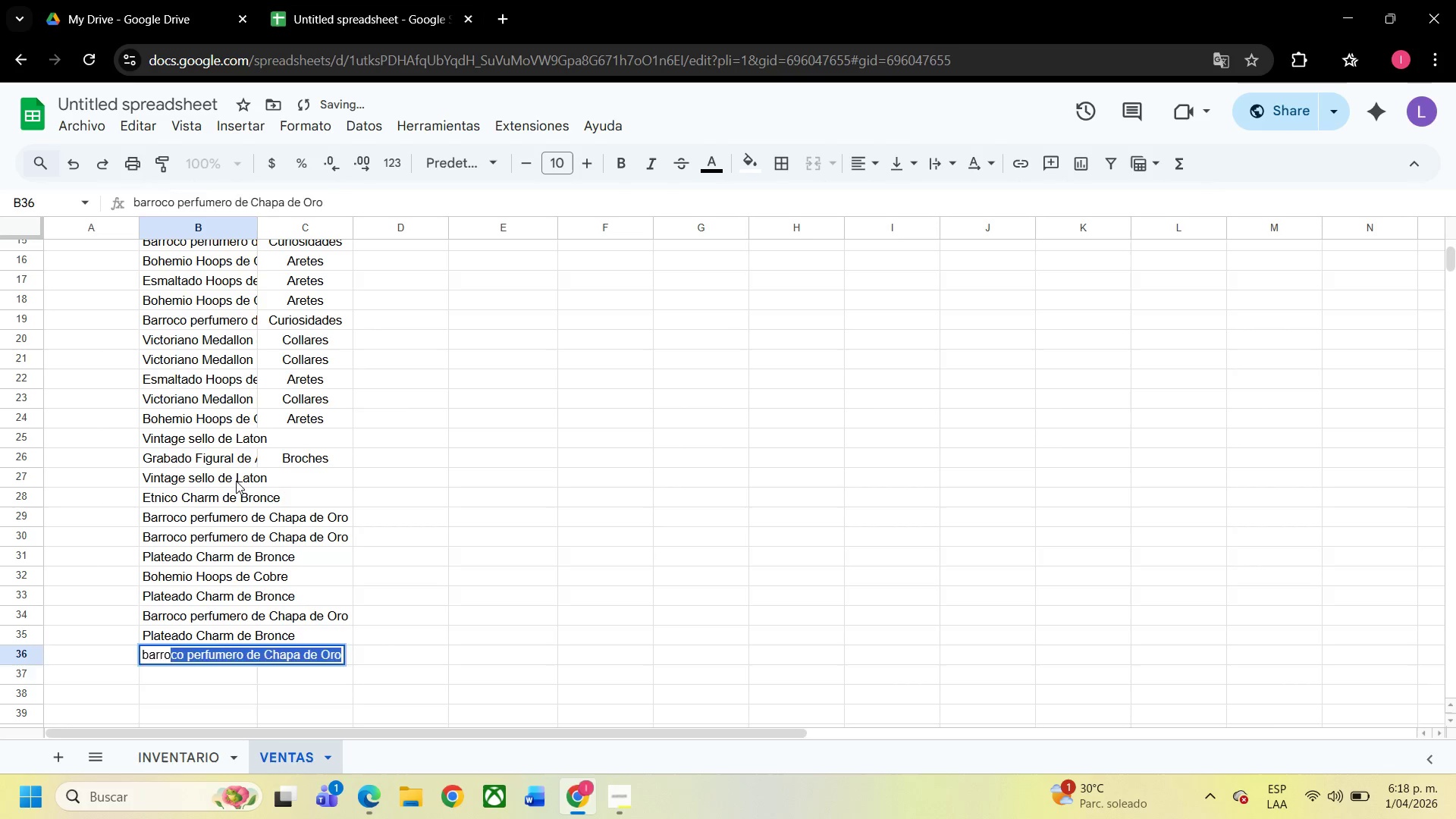 
key(Enter)
 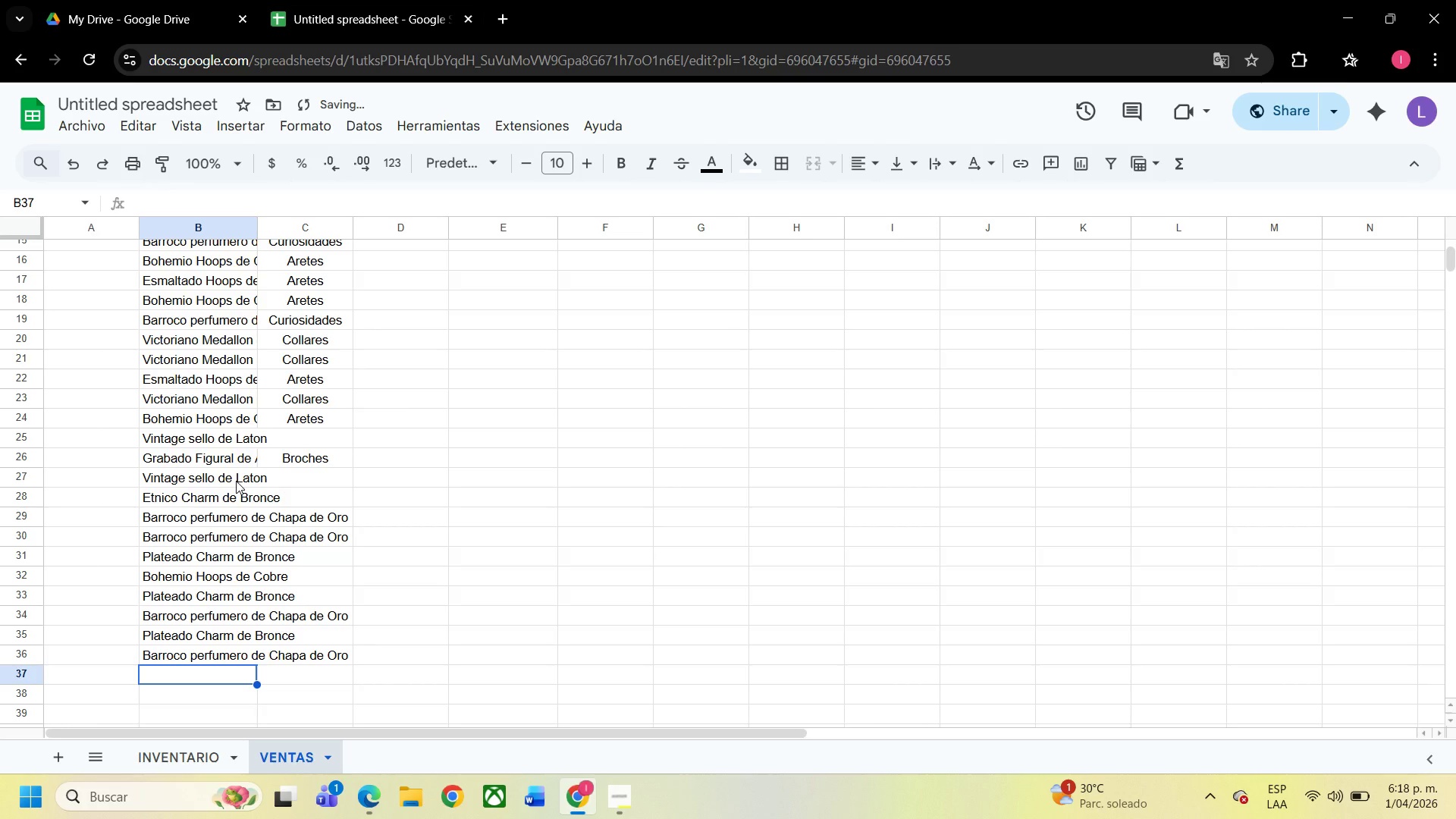 
type(art)
key(Backspace)
key(Backspace)
key(Backspace)
 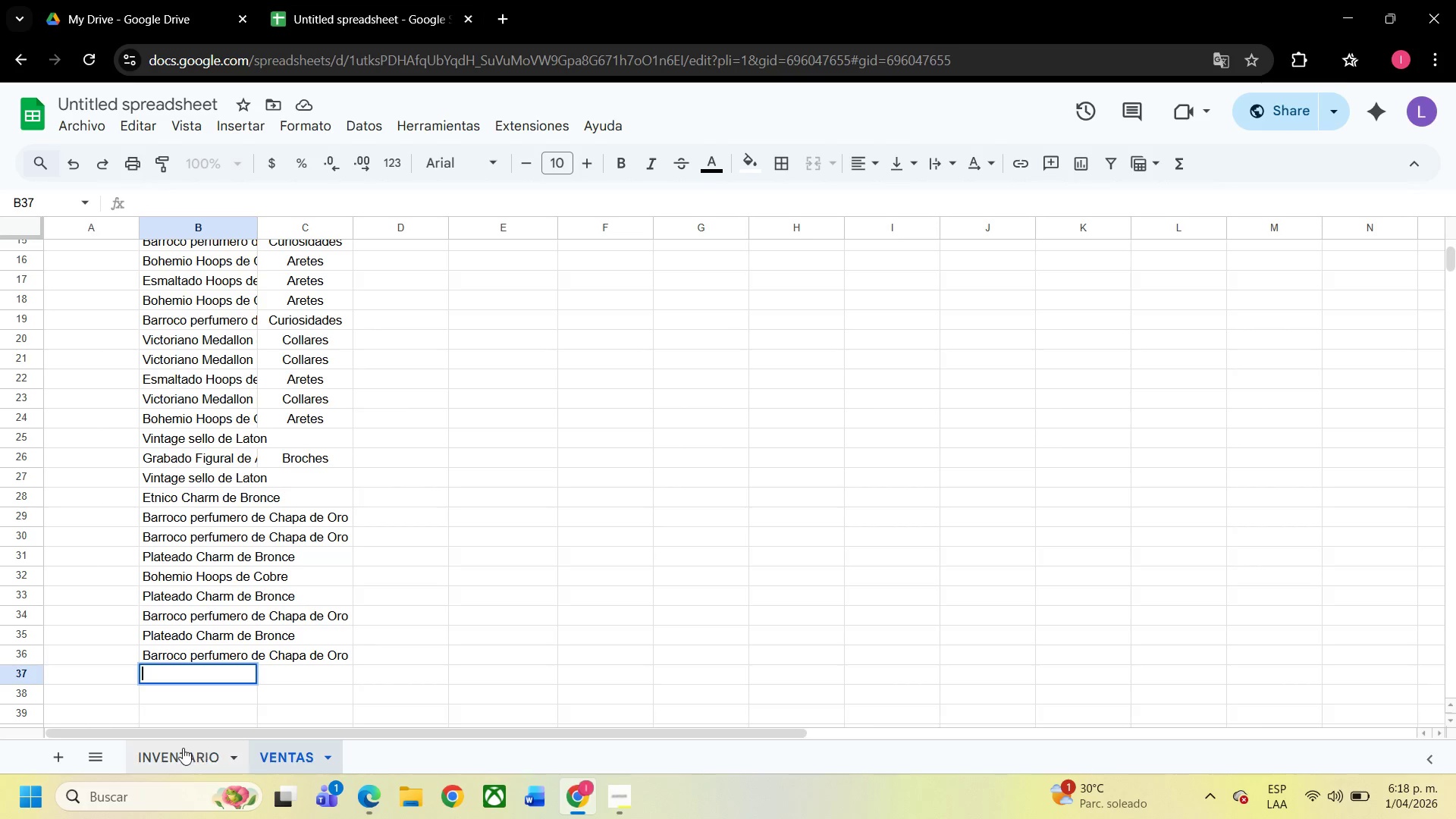 
left_click([183, 752])
 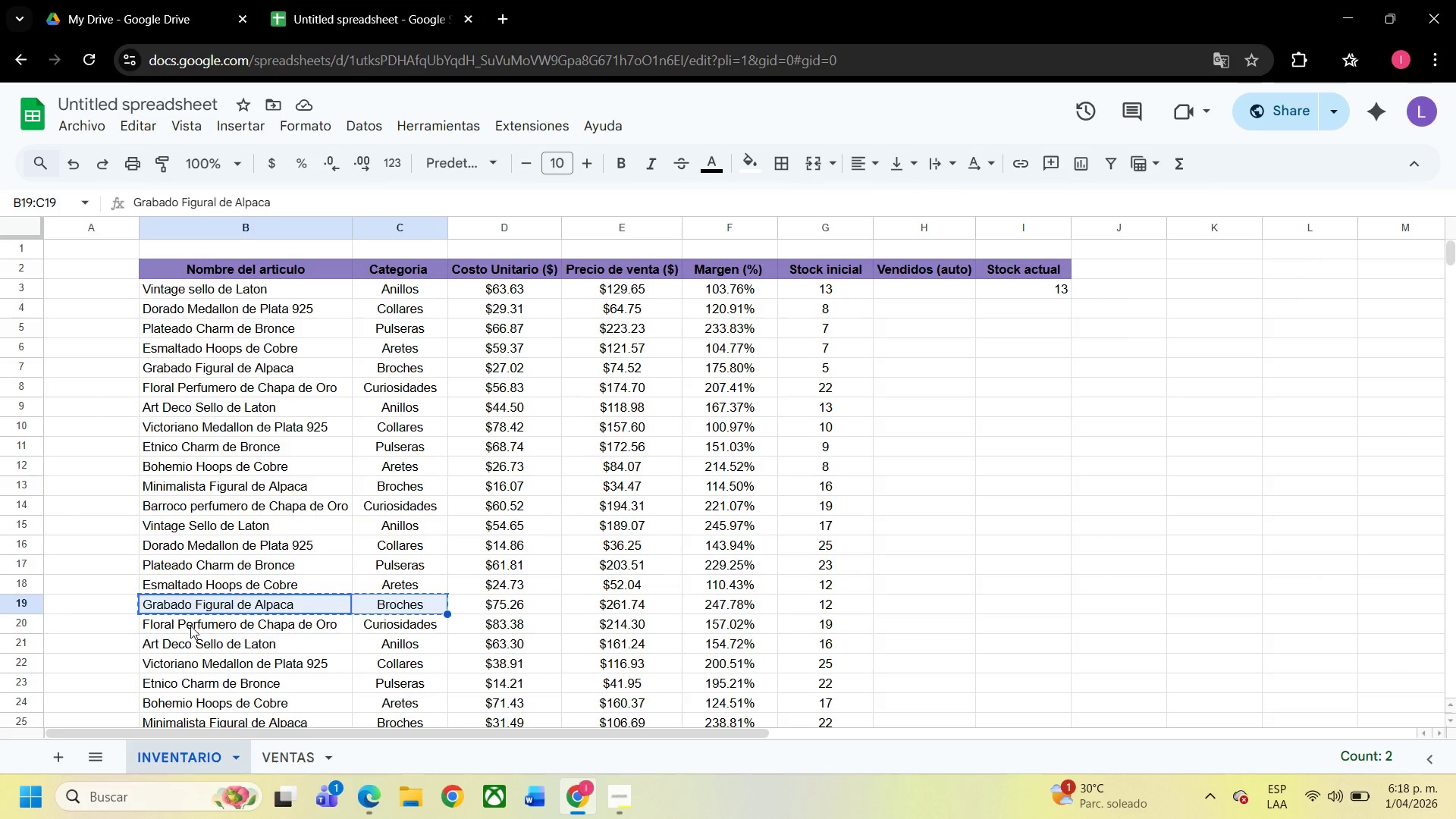 
left_click([190, 626])
 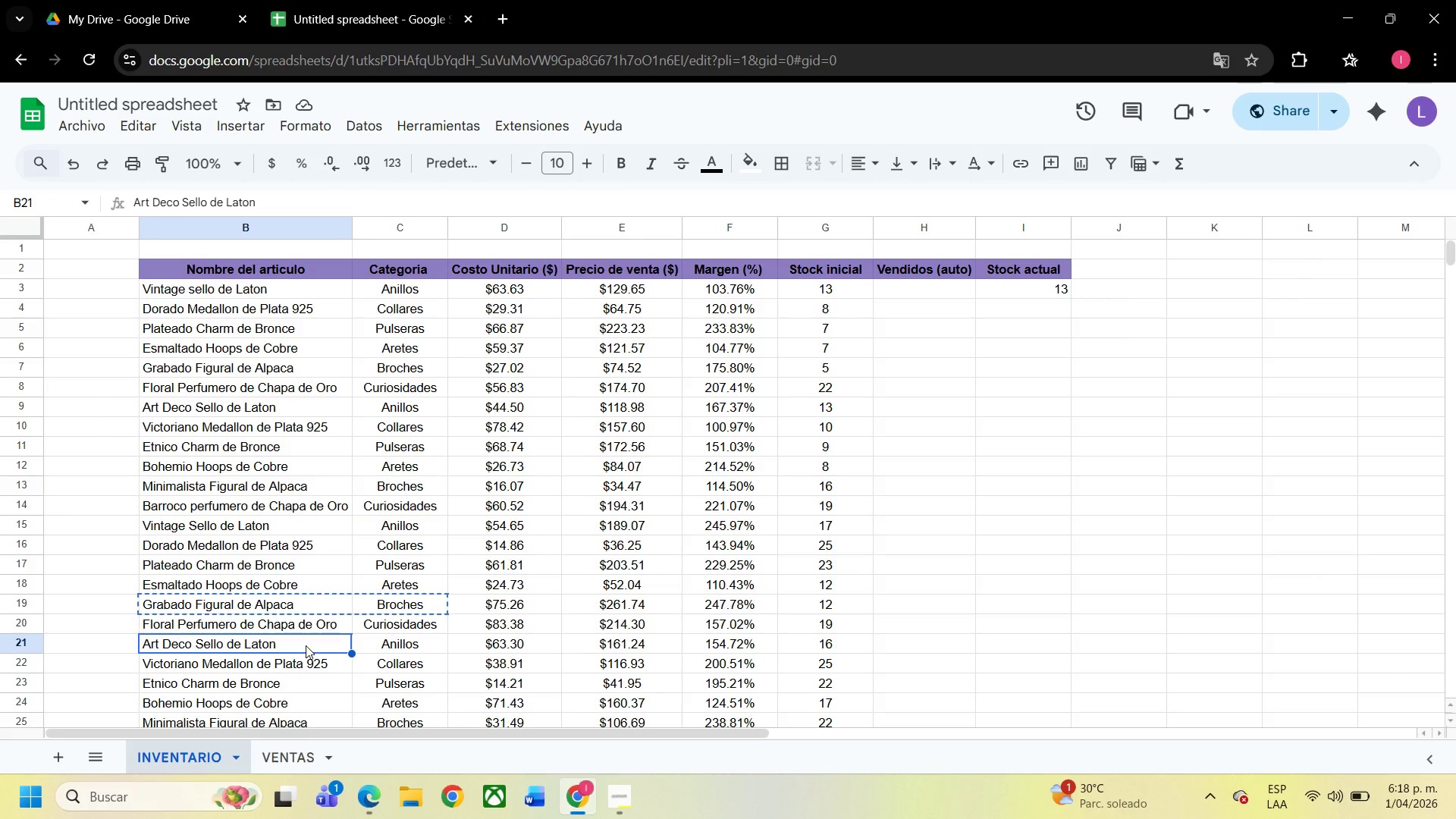 
left_click_drag(start_coordinate=[306, 645], to_coordinate=[378, 645])
 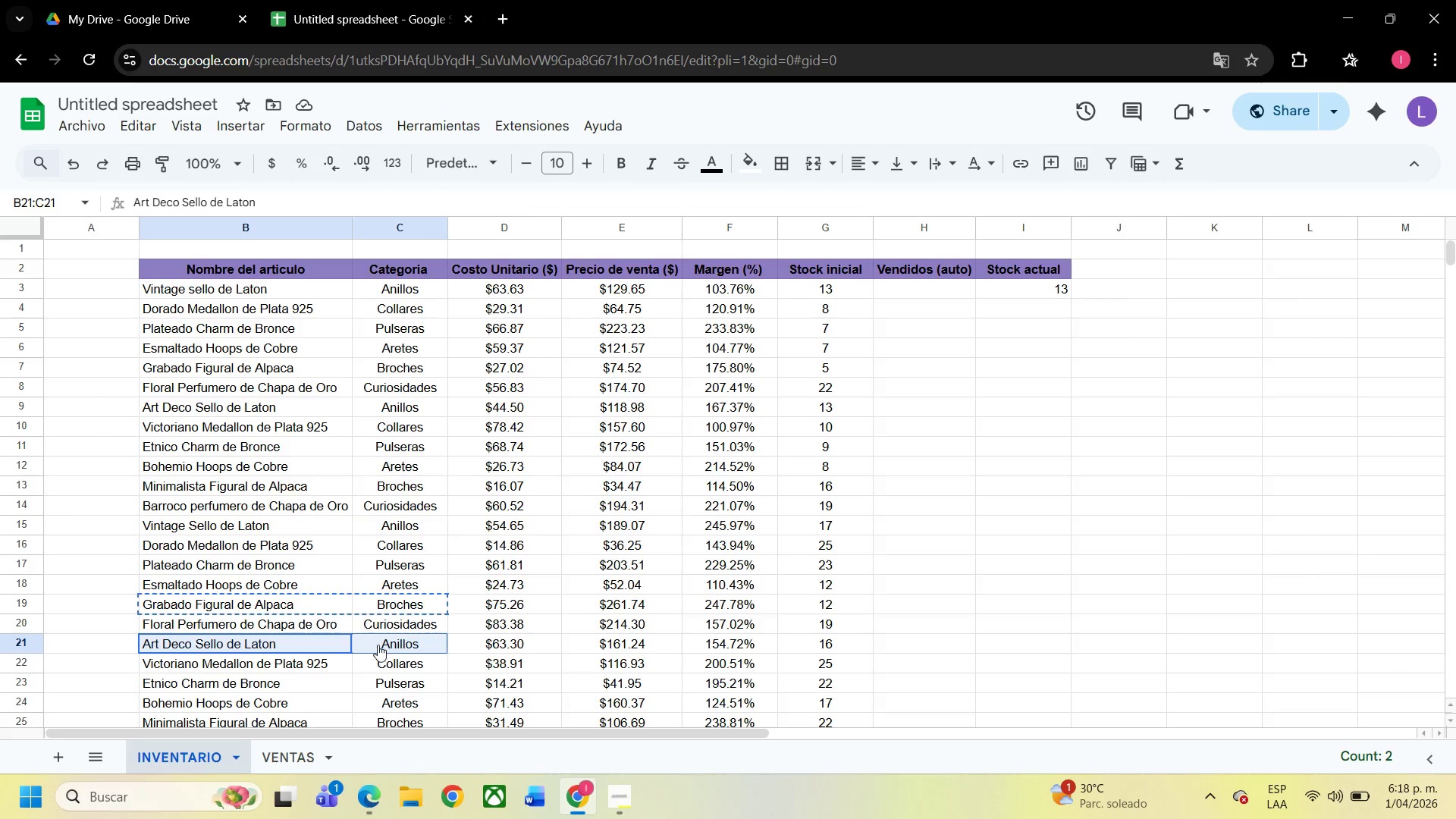 
right_click([378, 645])
 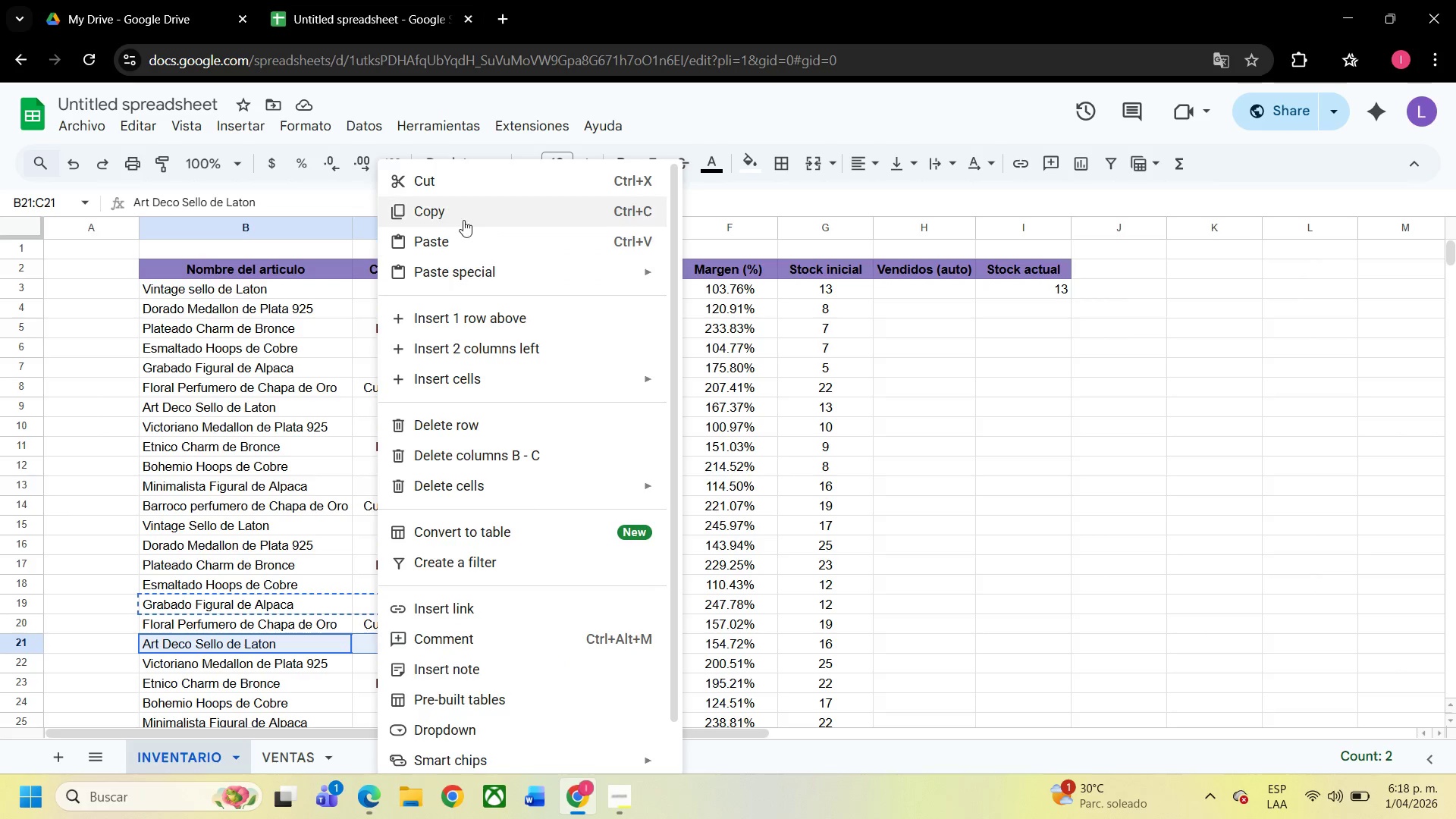 
left_click([463, 218])
 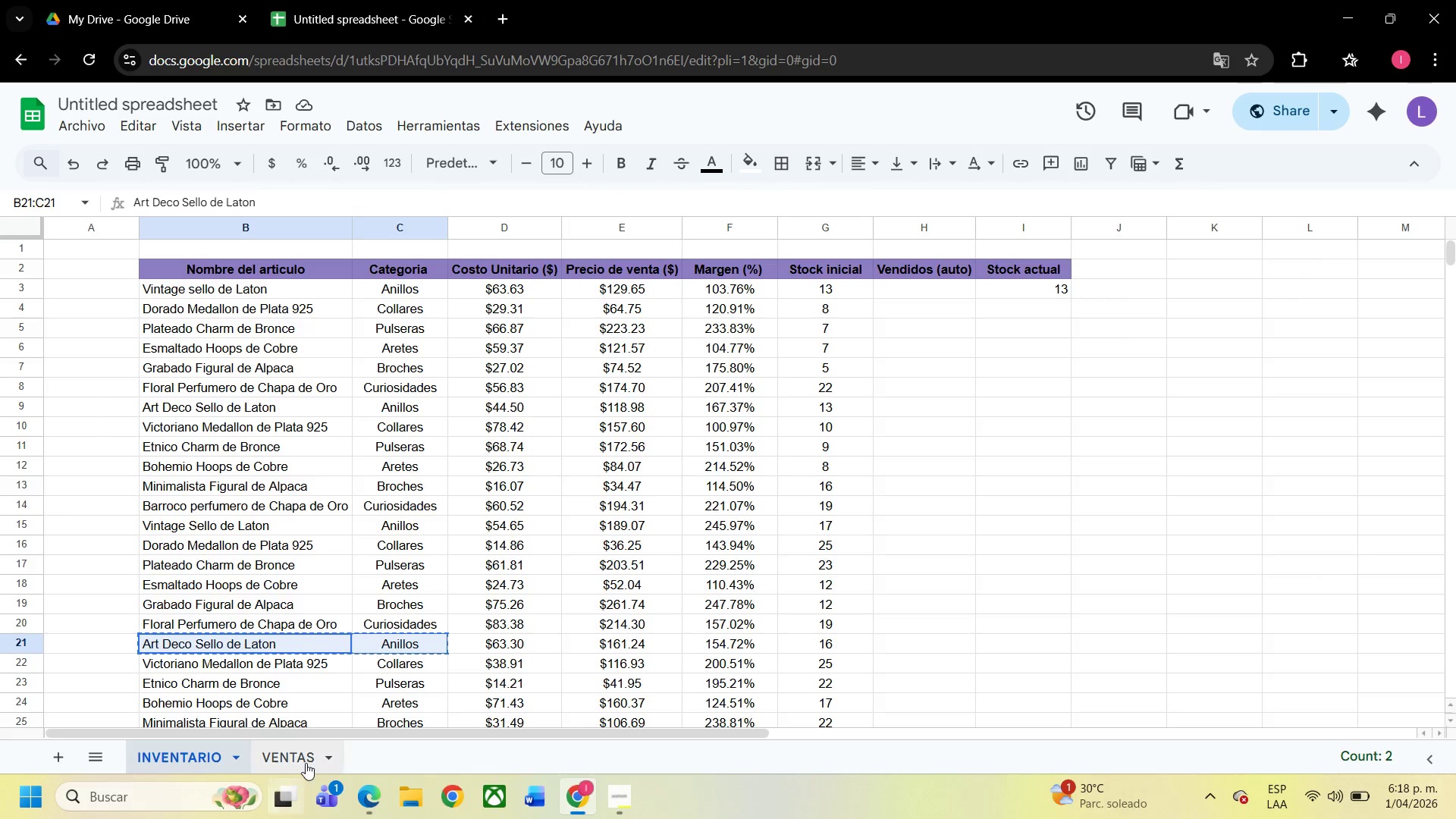 
left_click([307, 762])
 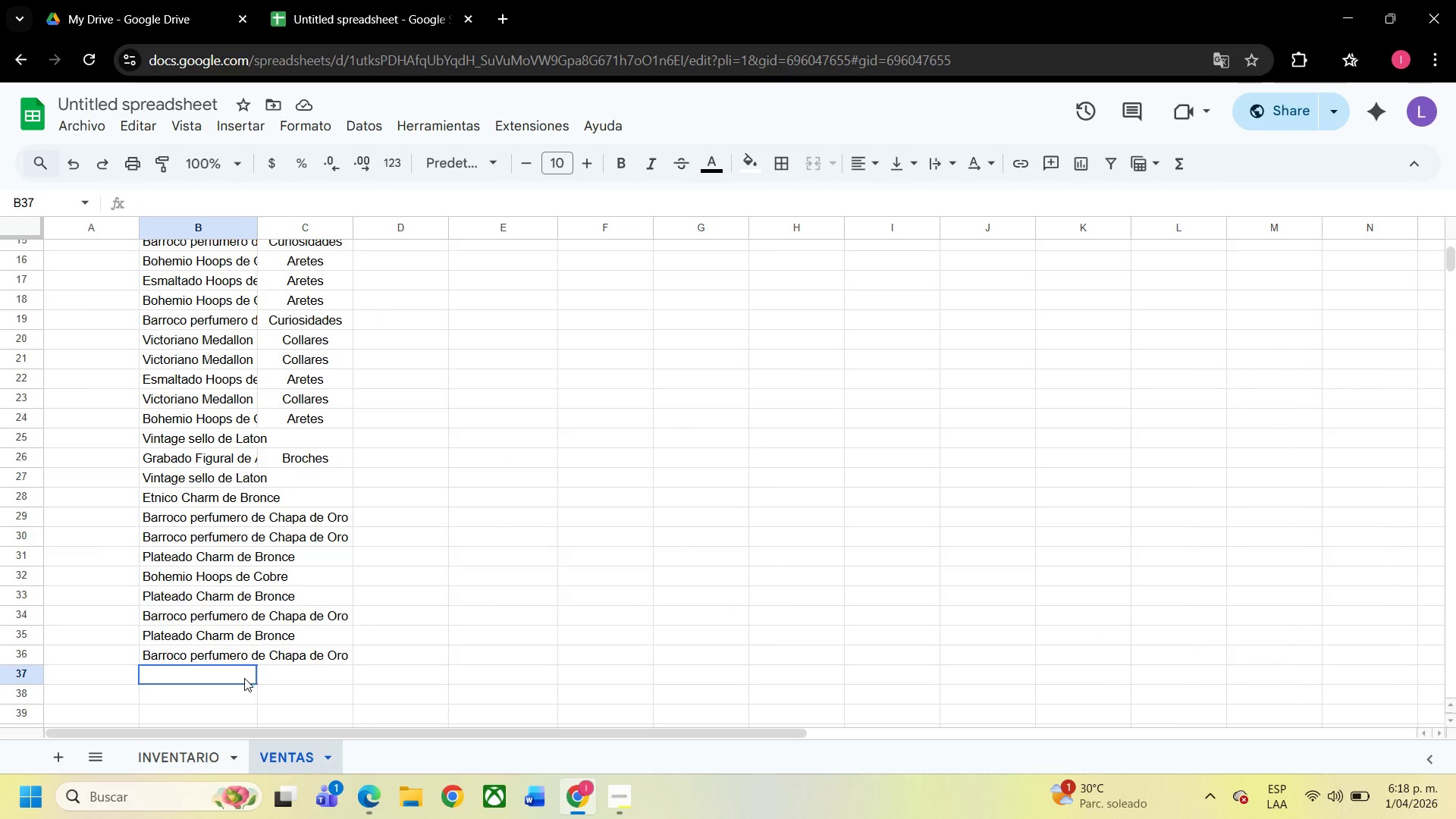 
right_click([244, 678])
 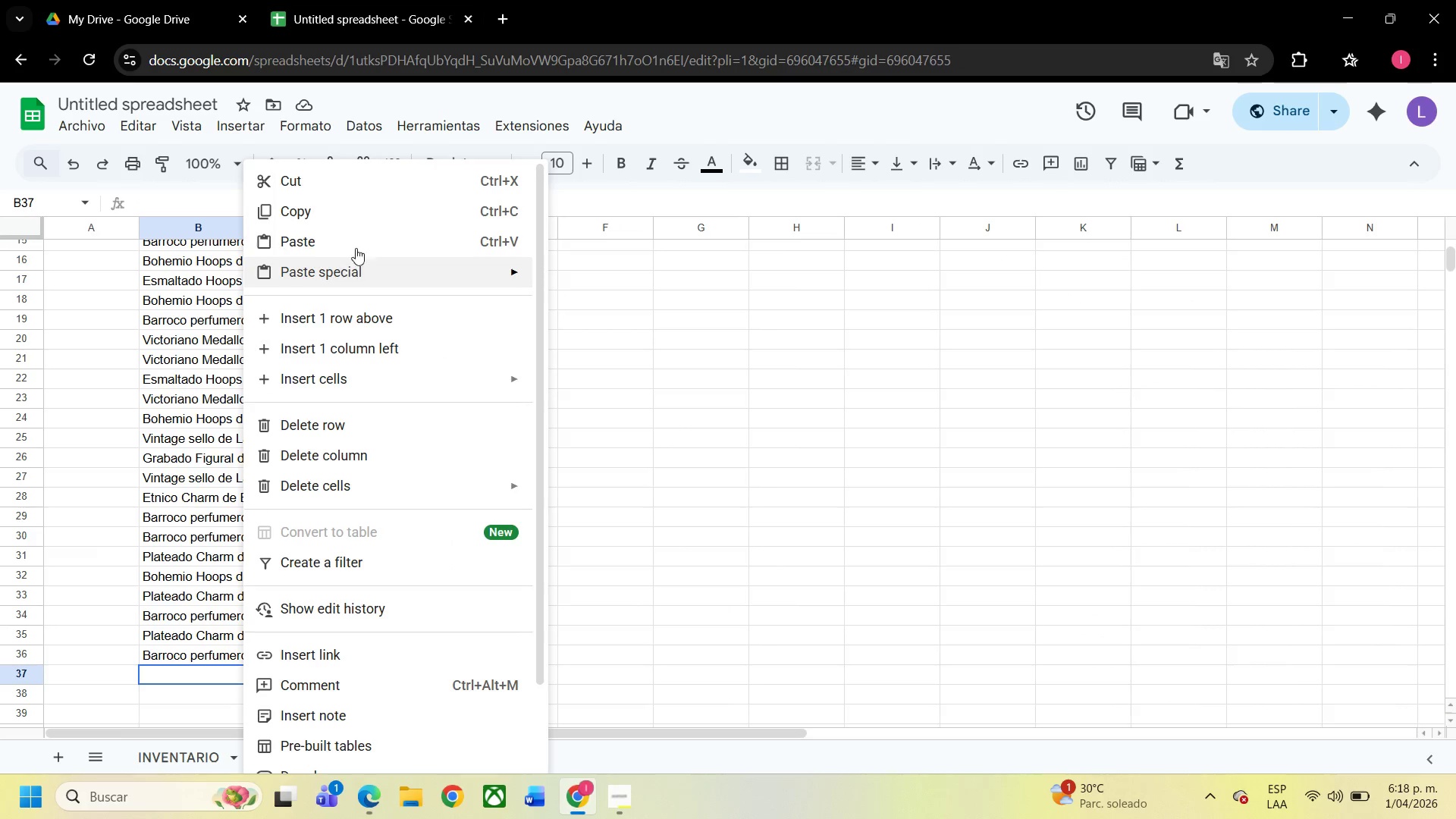 
left_click([358, 239])
 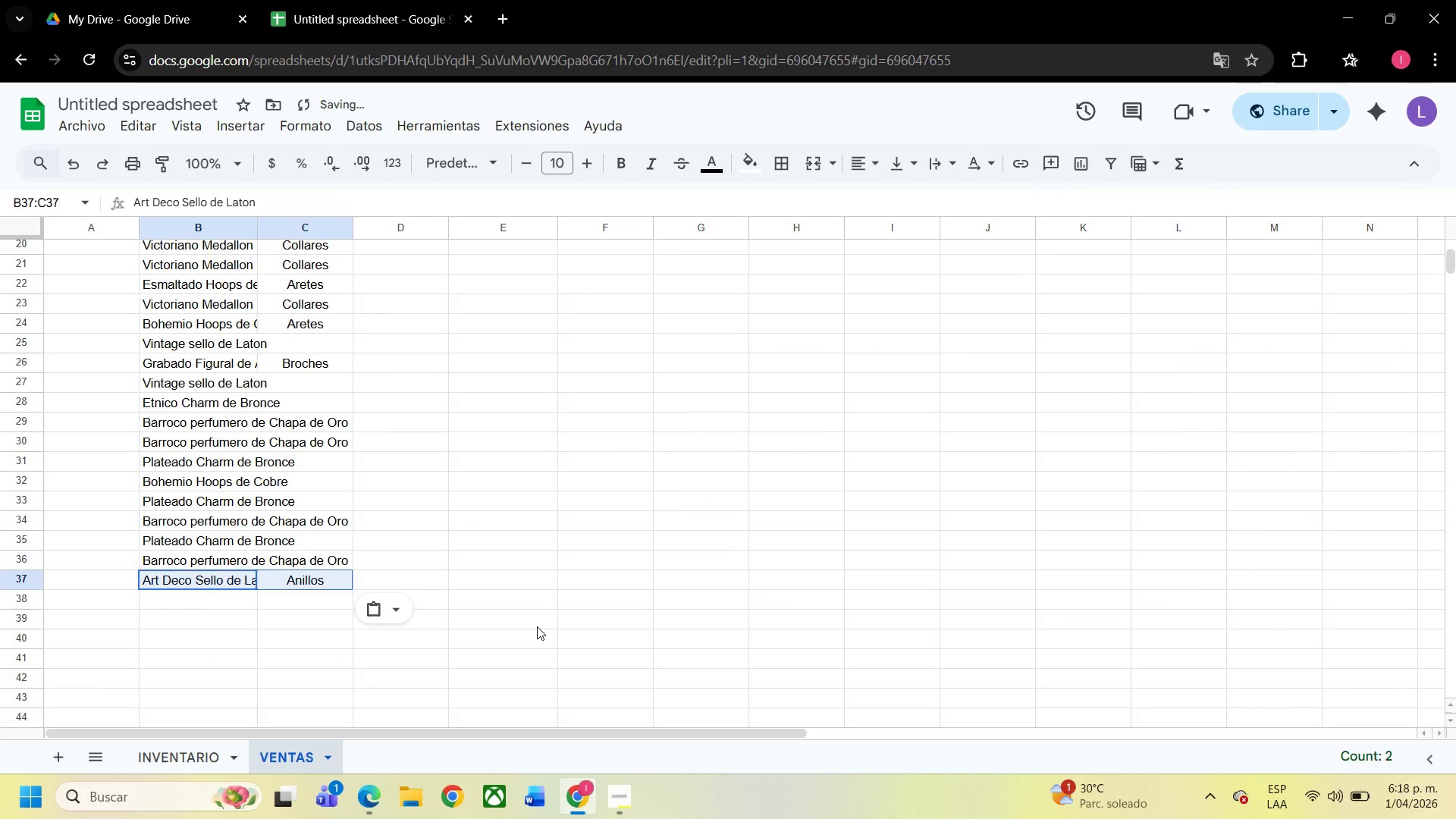 
scroll: coordinate [537, 626], scroll_direction: down, amount: 2.0
 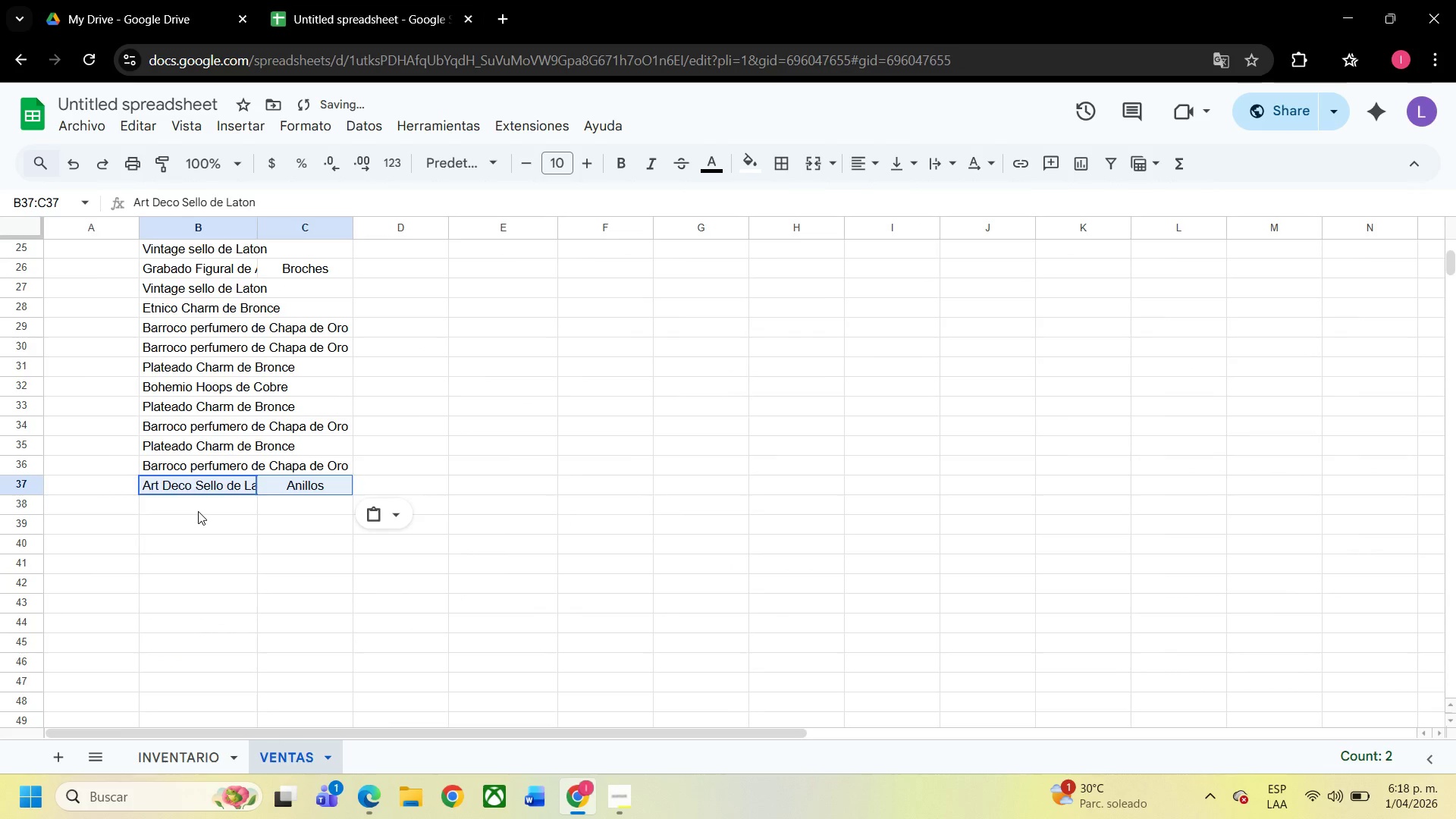 
left_click([198, 511])
 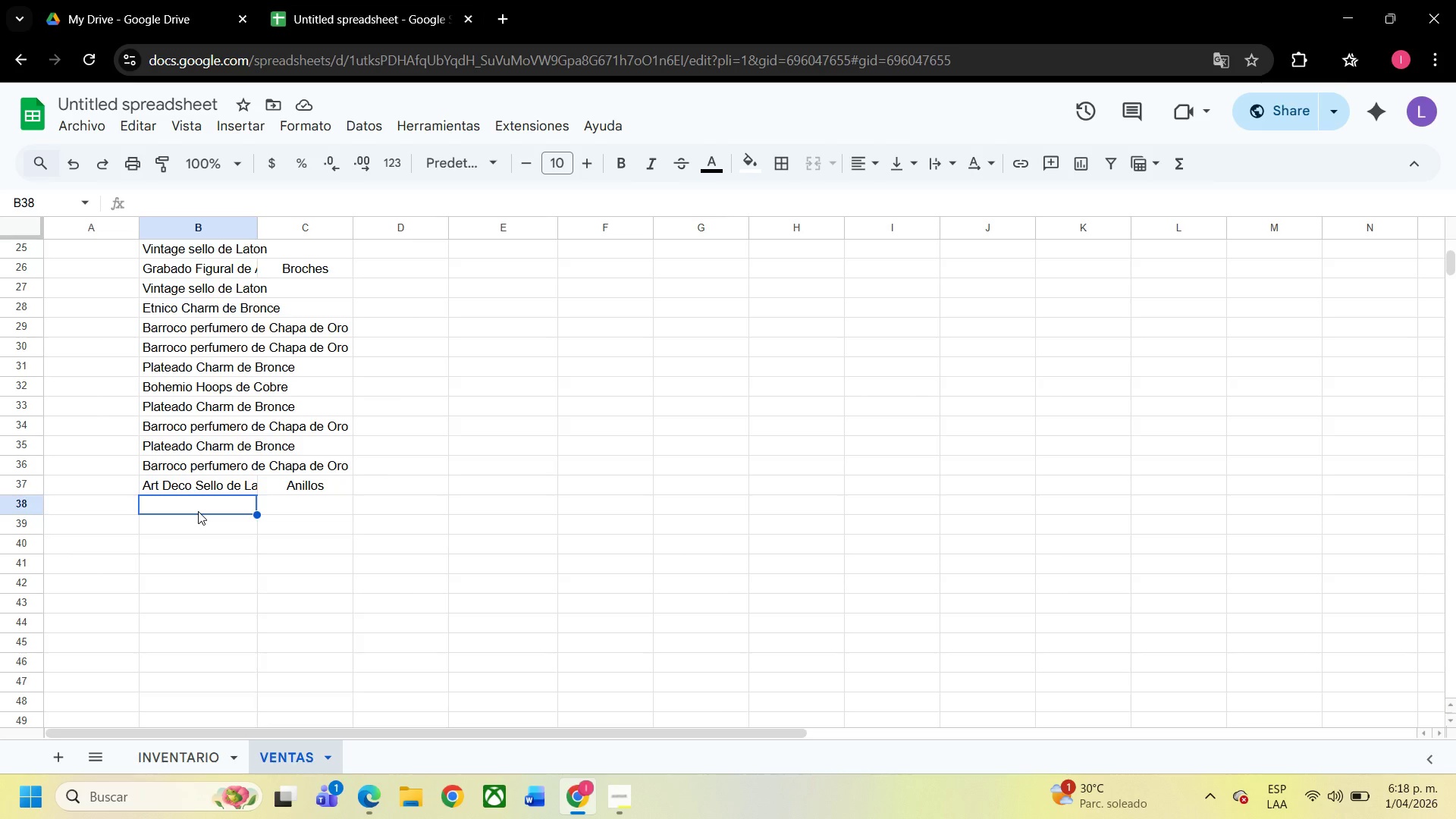 
type(esmal)
 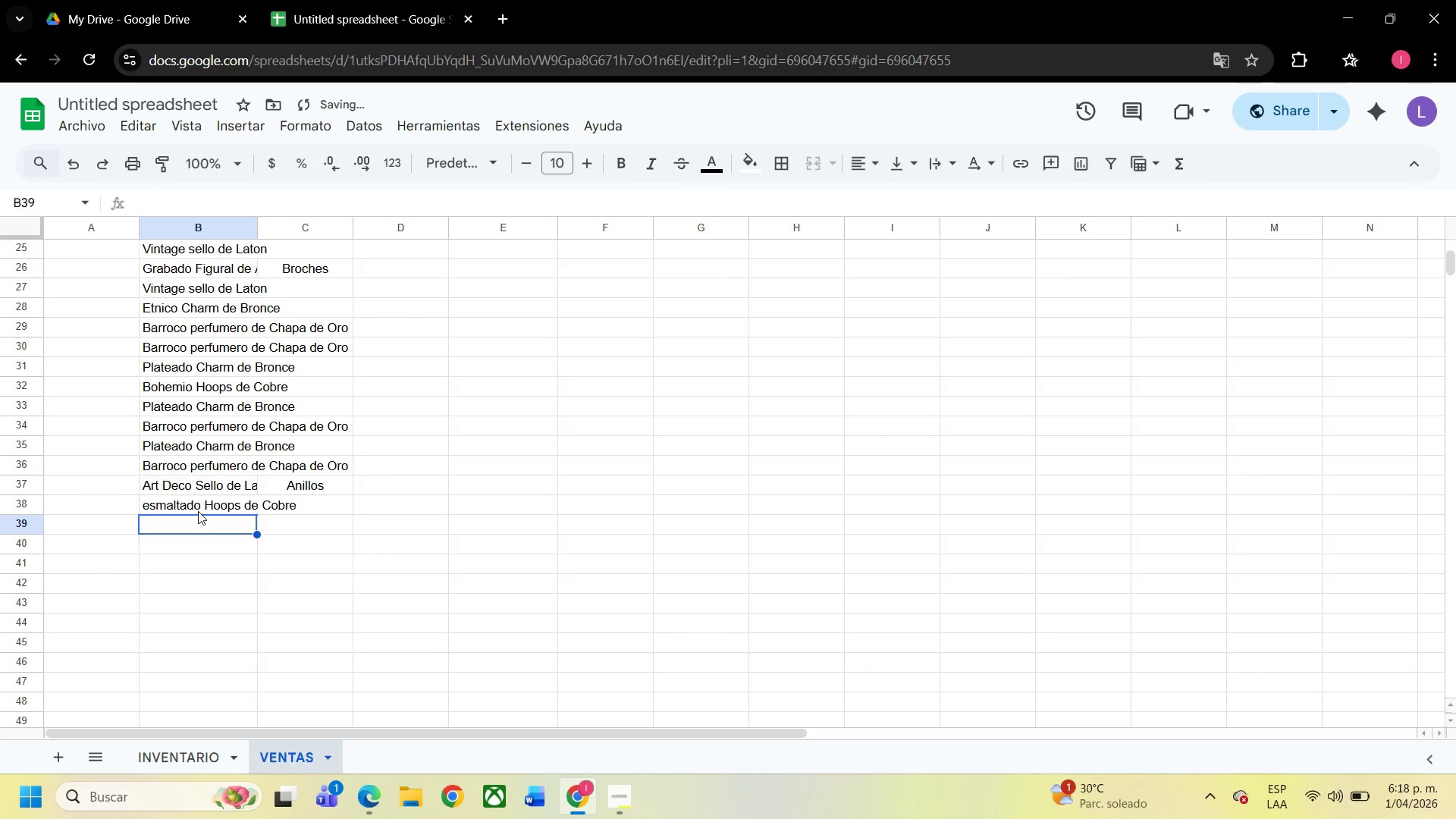 
key(Enter)
 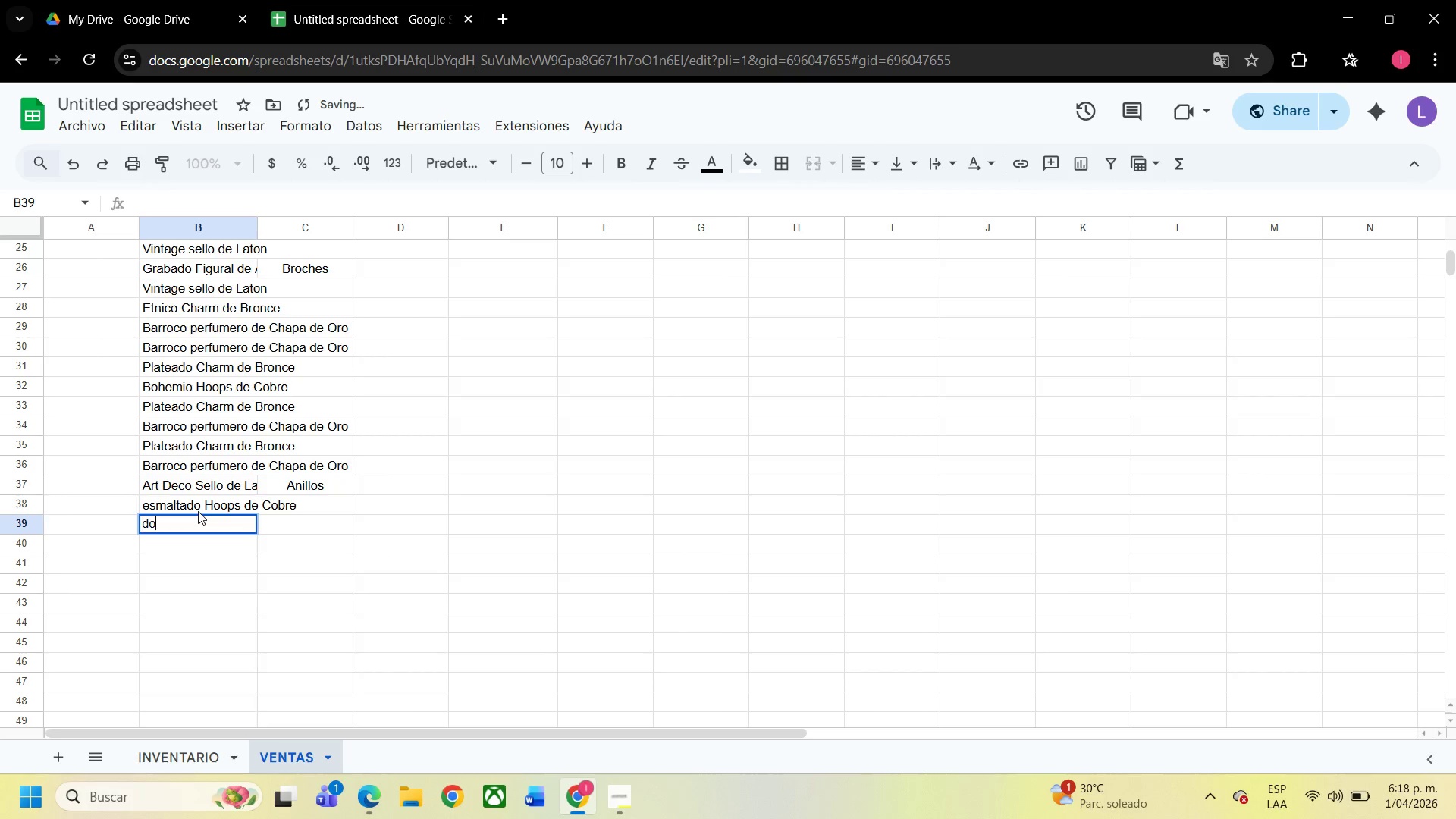 
type(dora)
 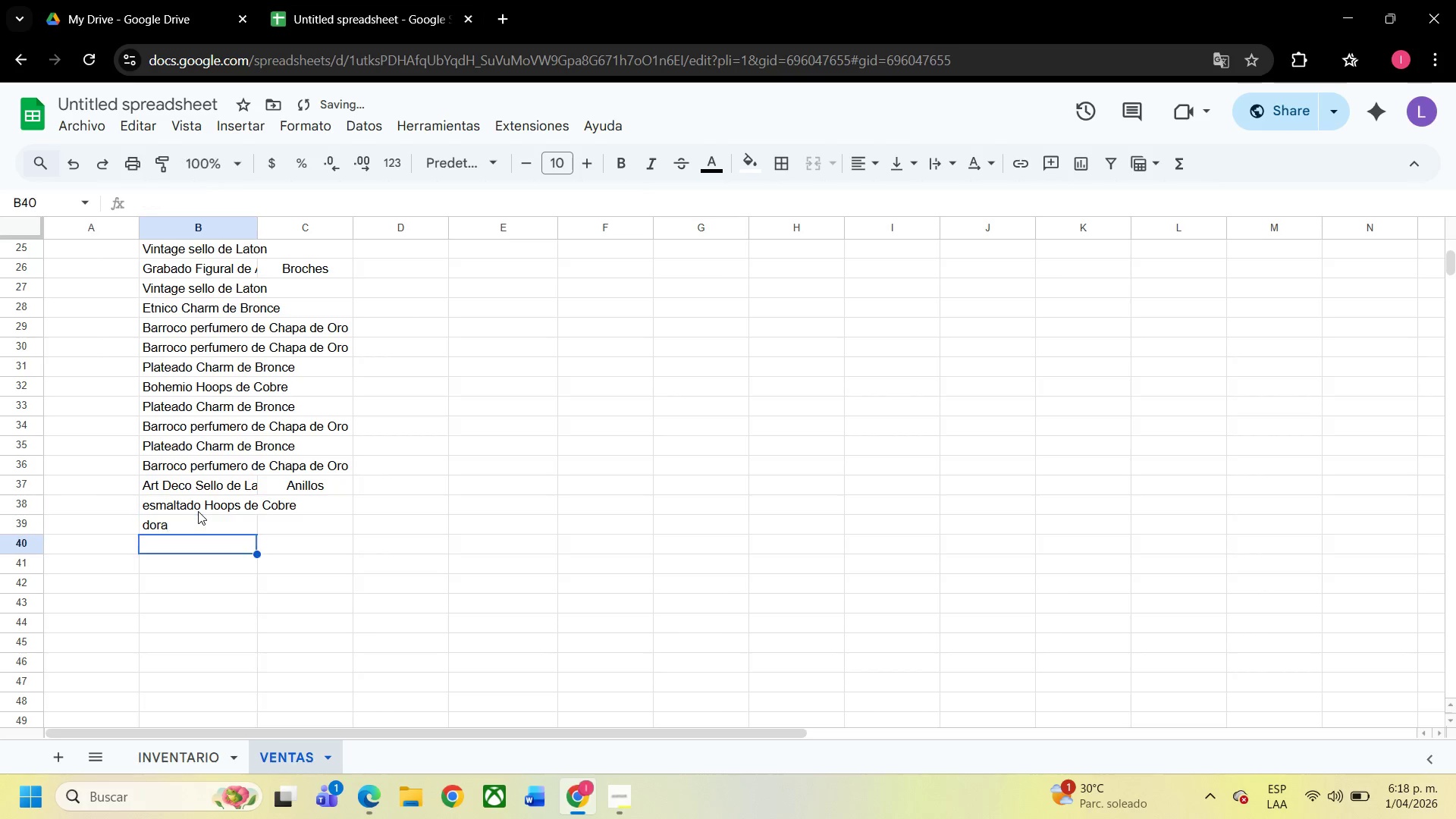 
key(Enter)
 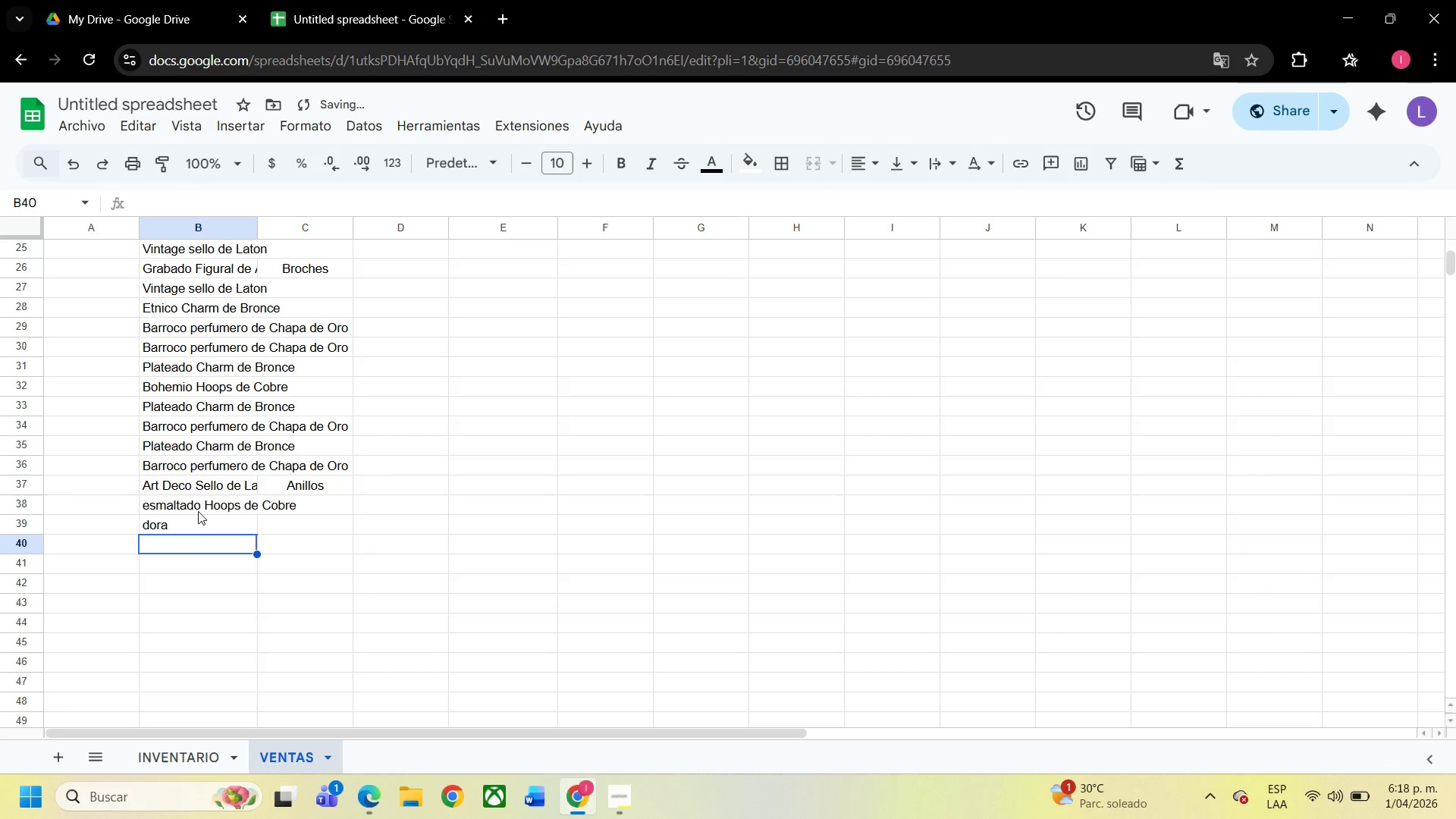 
key(ArrowUp)
 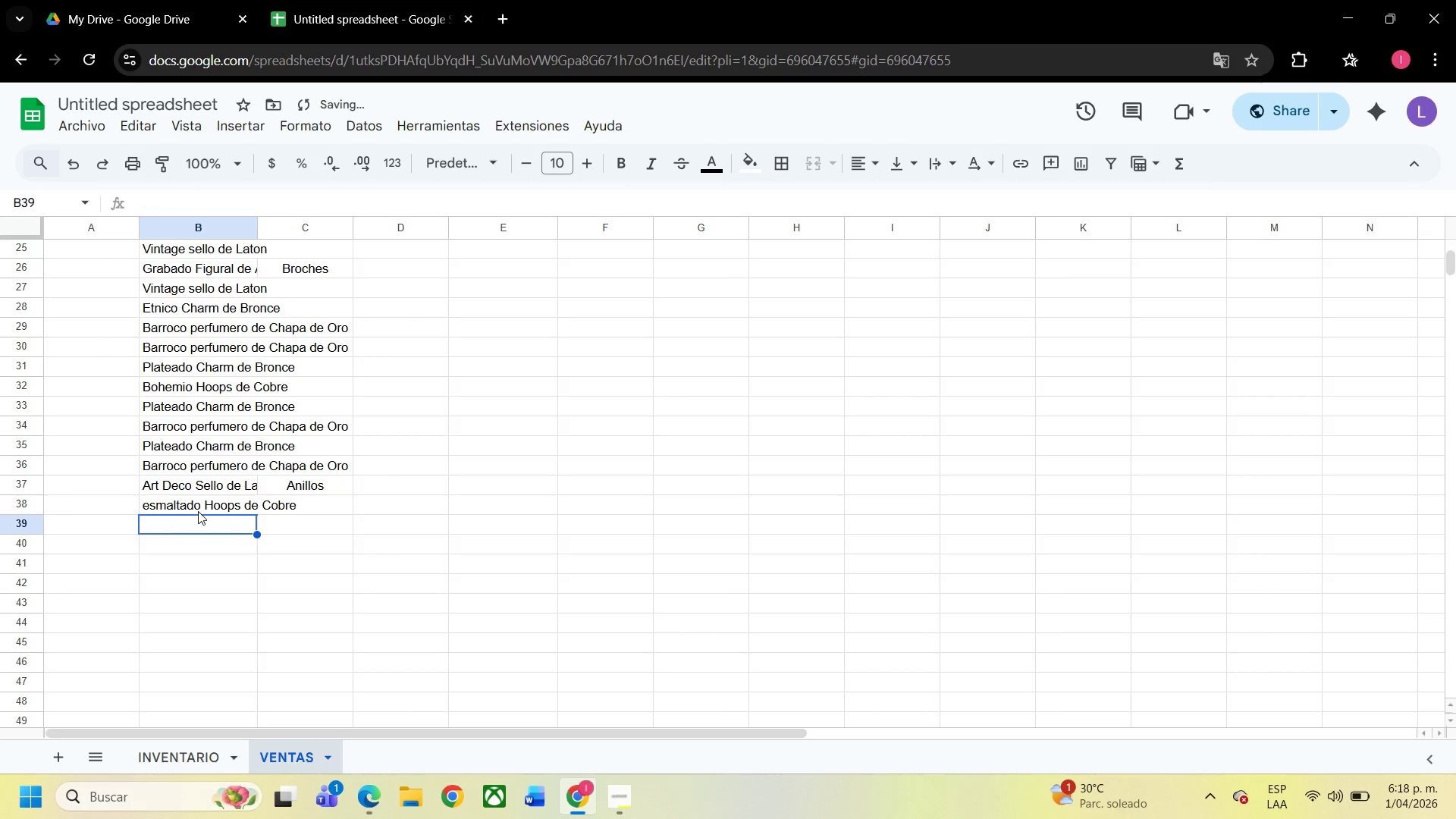 
key(Backspace)
type(dorado )
 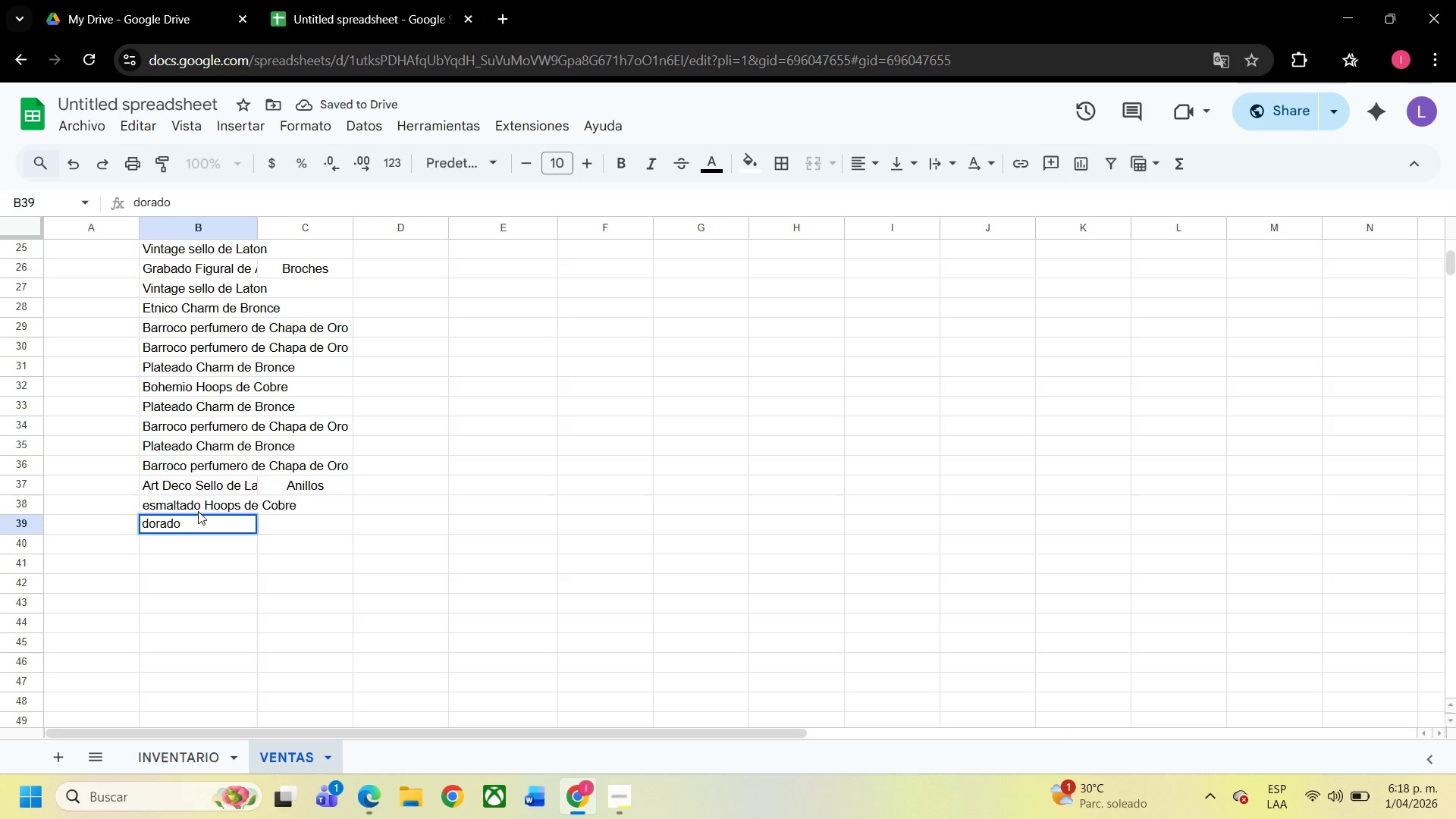 
hold_key(key=Backspace, duration=1.03)
 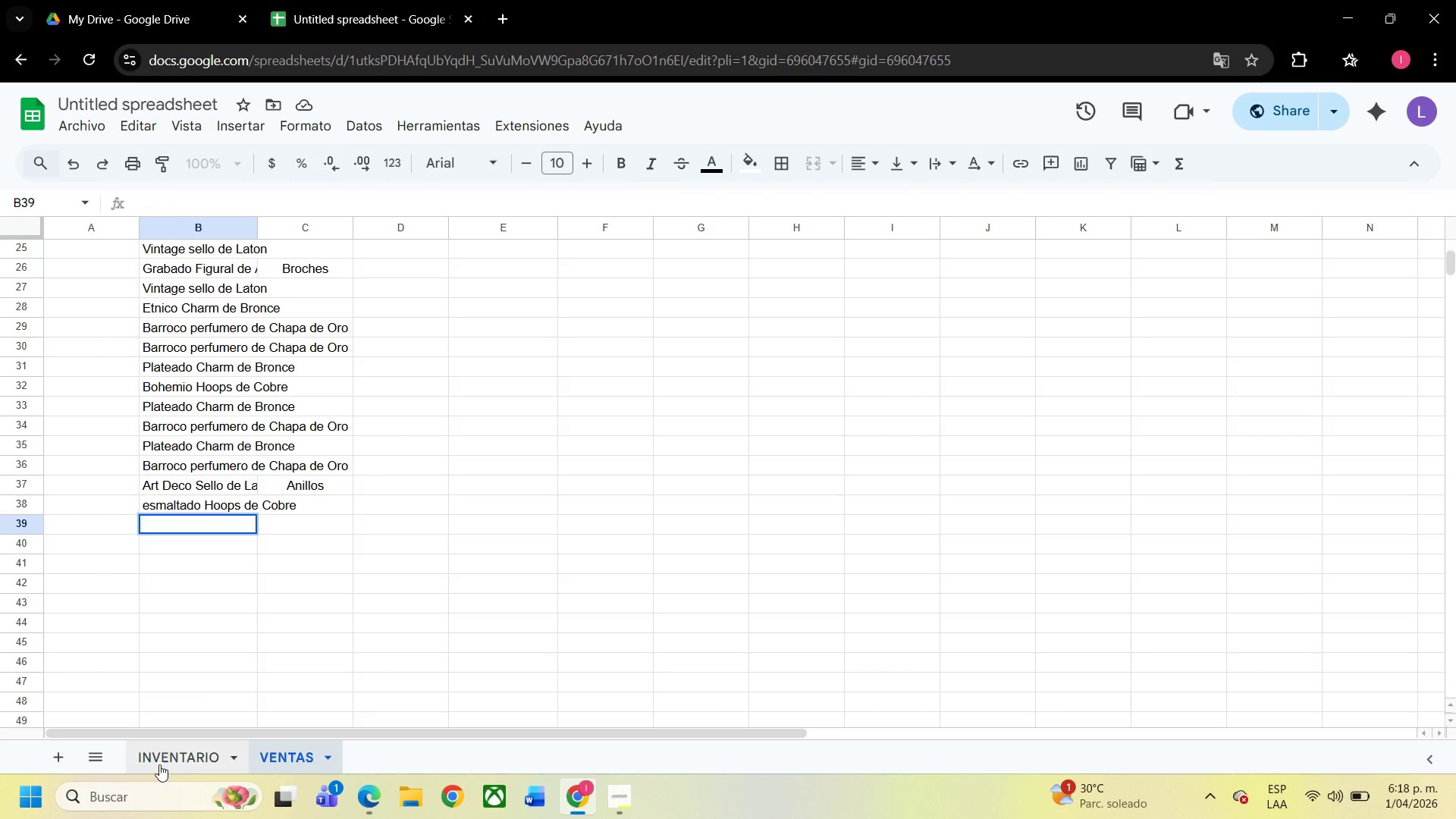 
left_click([167, 758])
 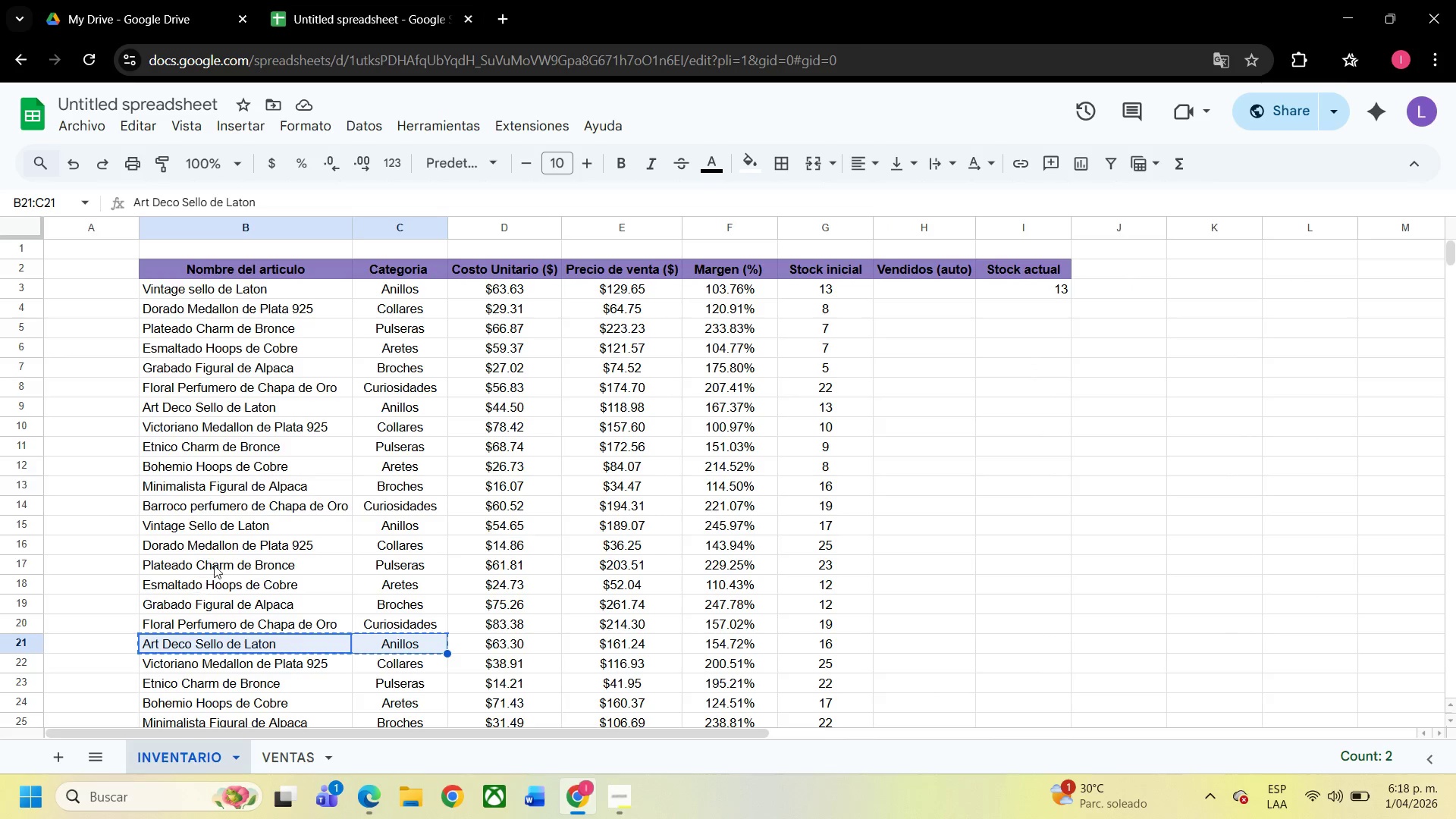 
left_click_drag(start_coordinate=[268, 544], to_coordinate=[404, 549])
 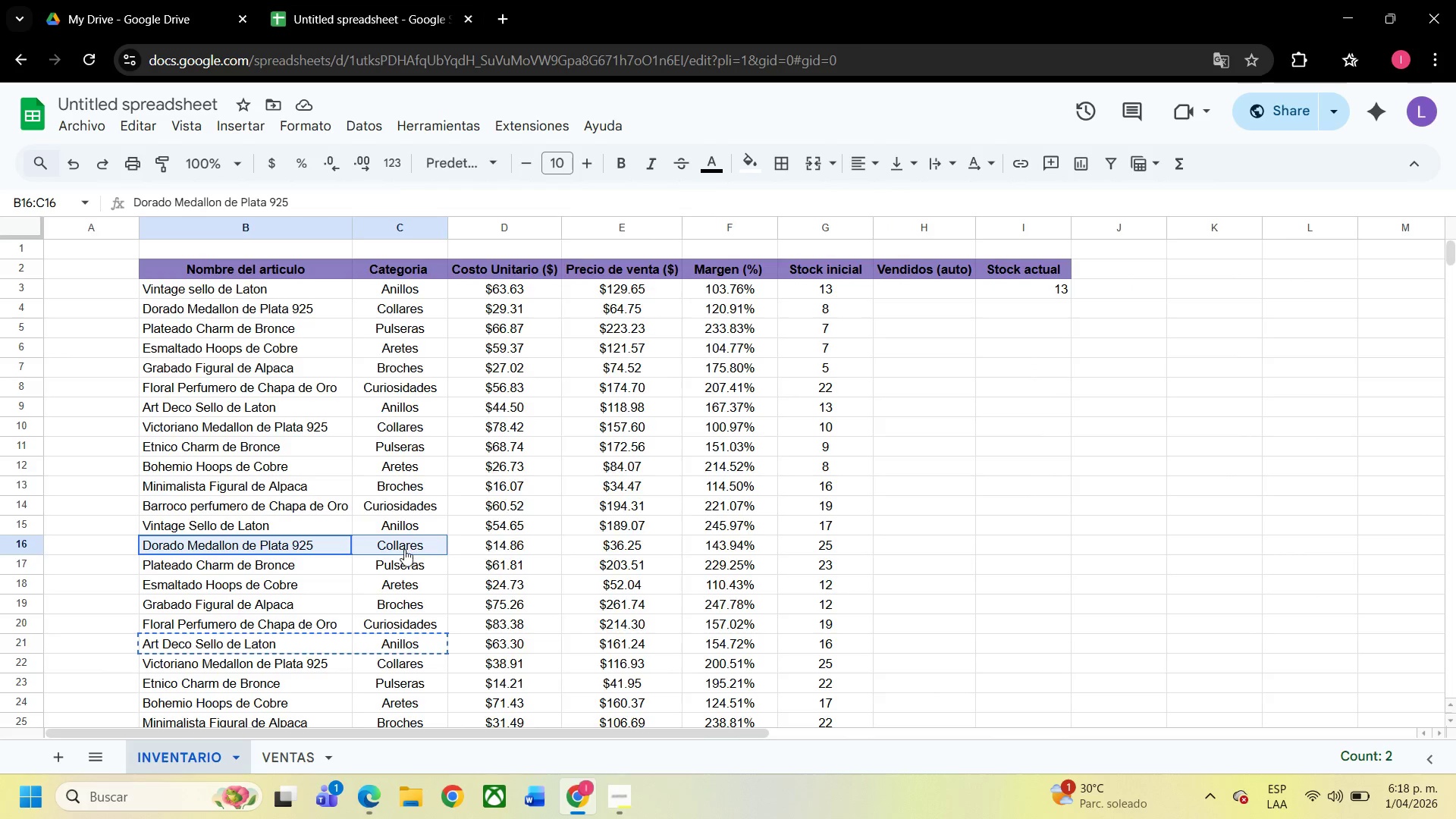 
right_click([404, 549])
 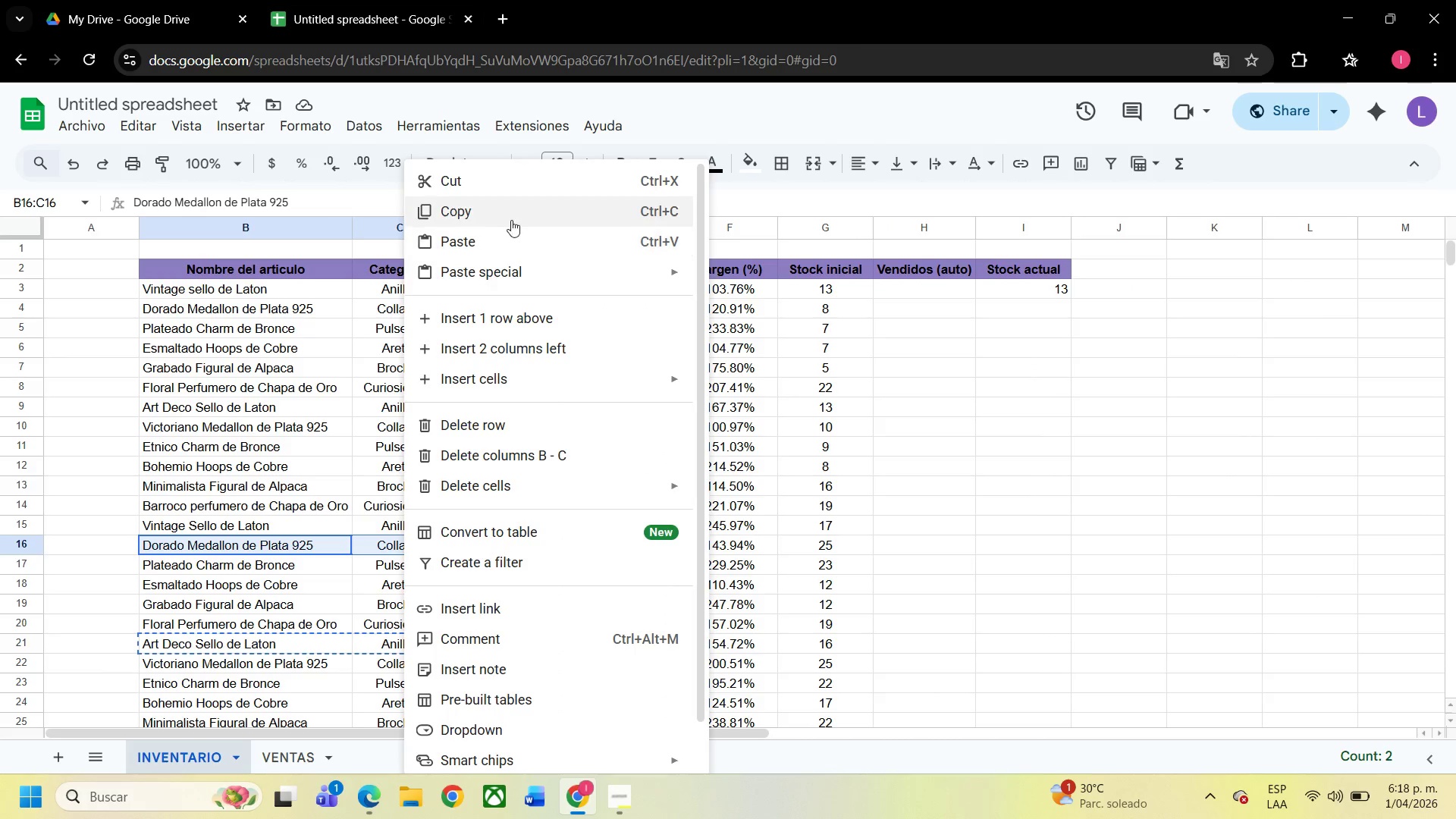 
left_click([516, 215])
 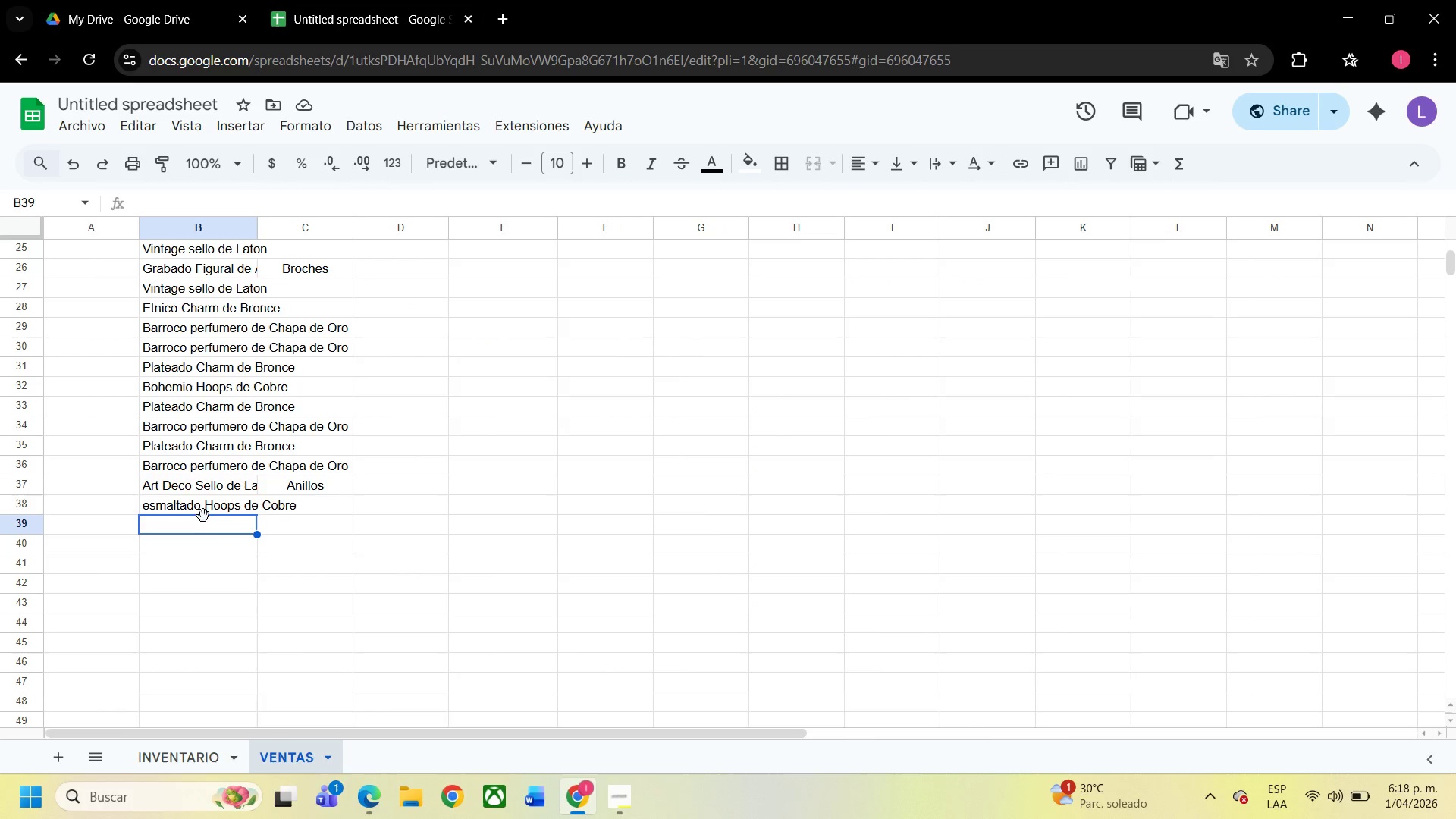 
right_click([211, 529])
 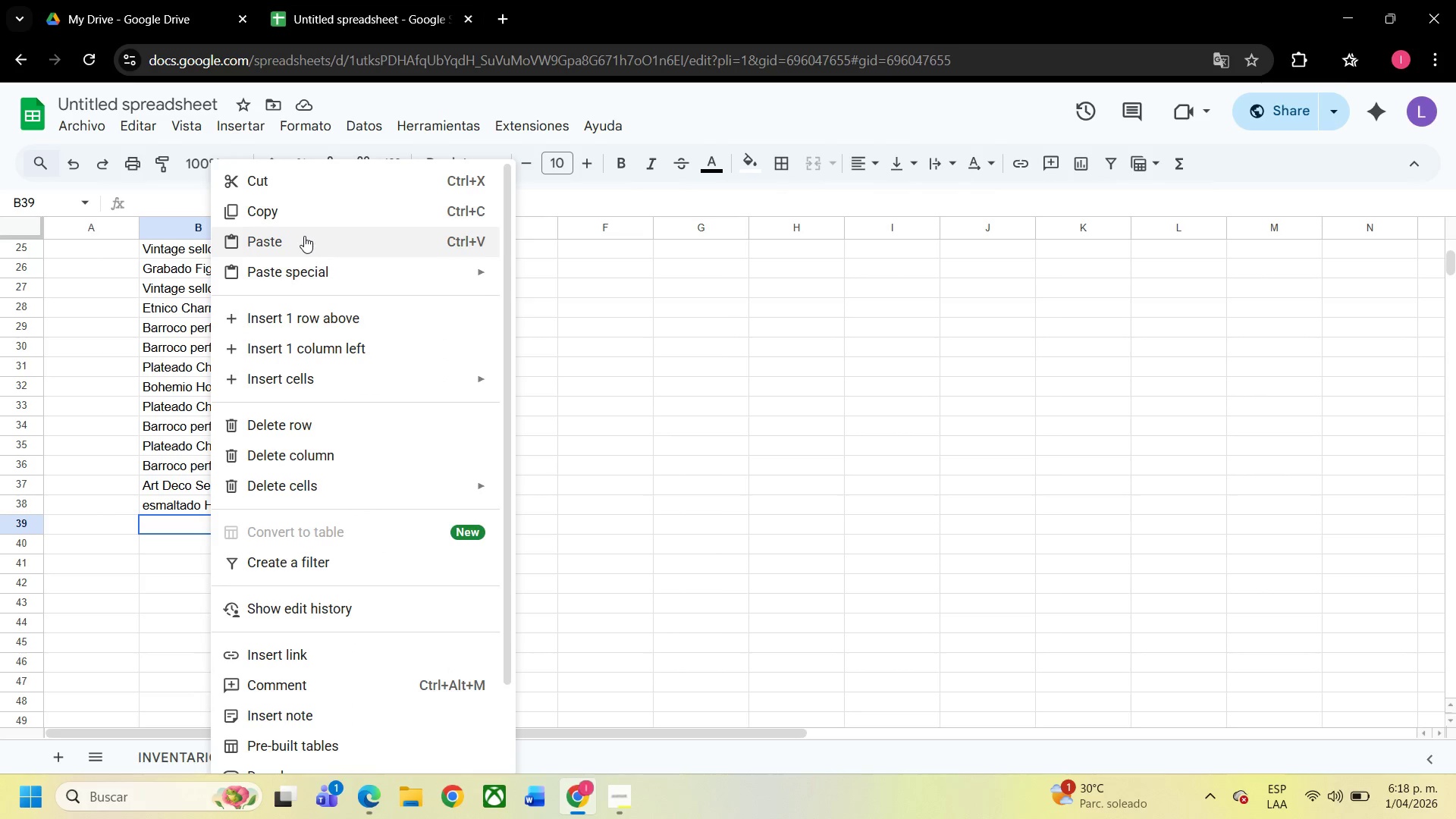 
left_click([304, 236])
 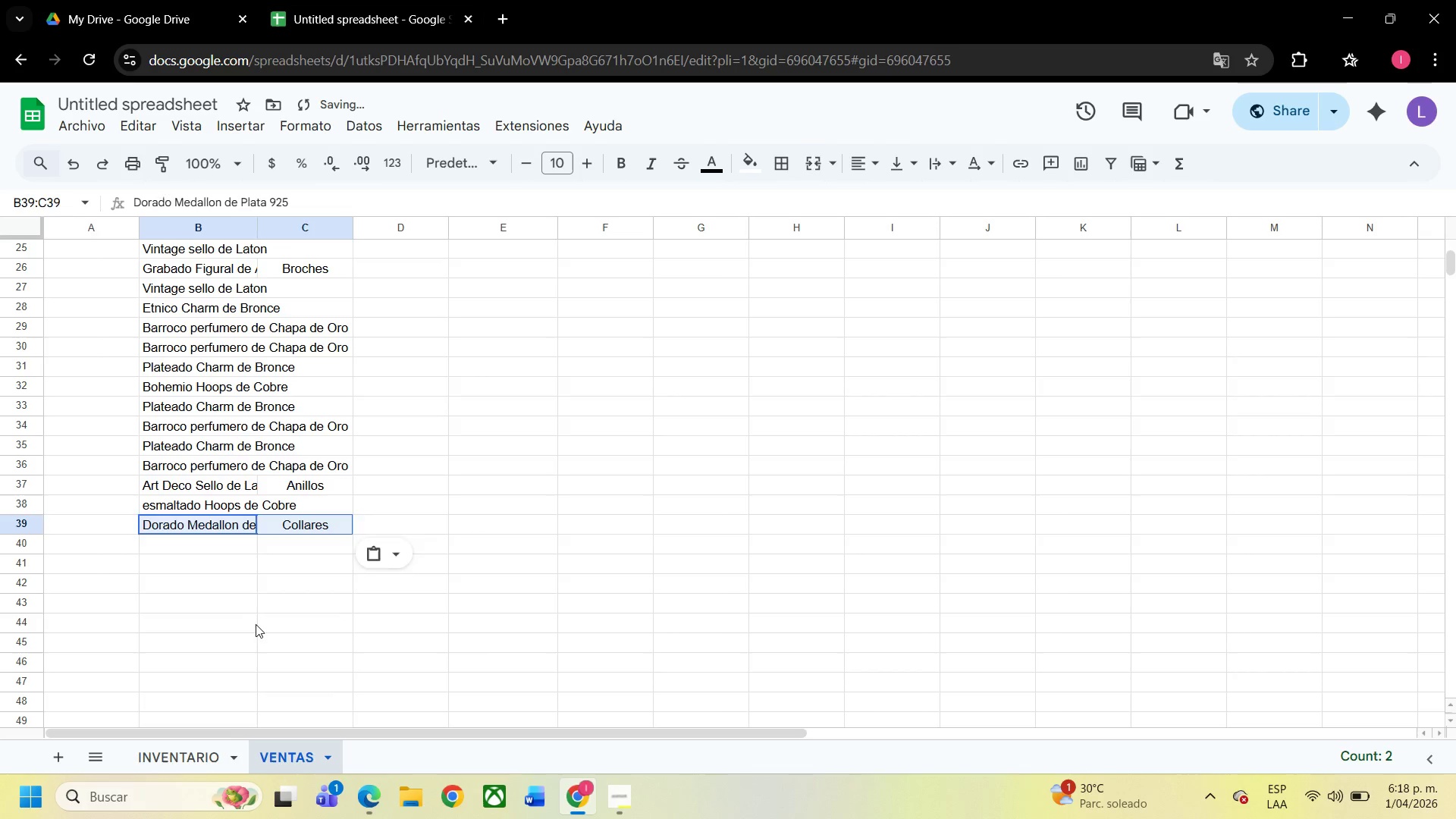 
left_click([256, 624])
 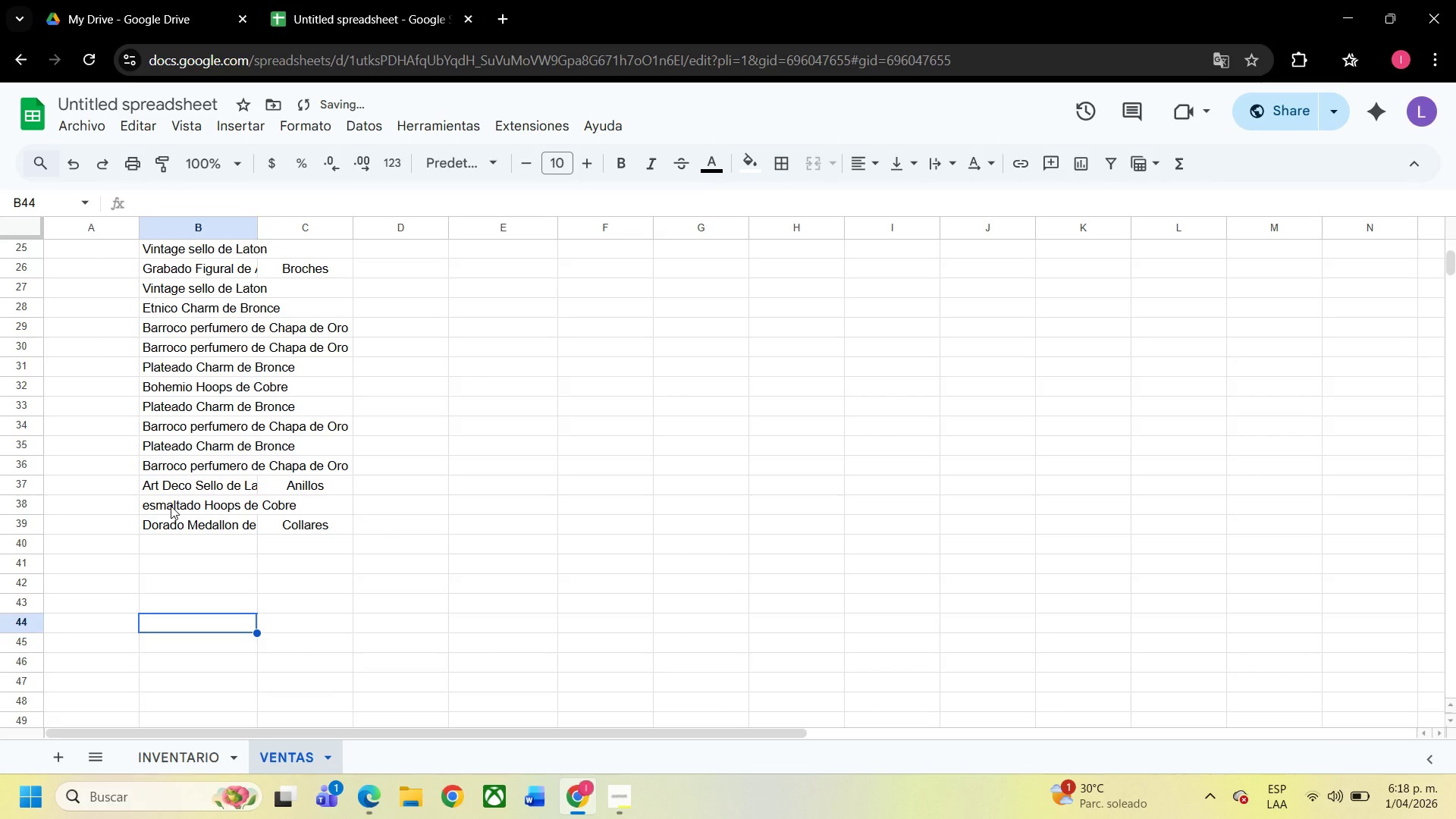 
left_click([171, 506])
 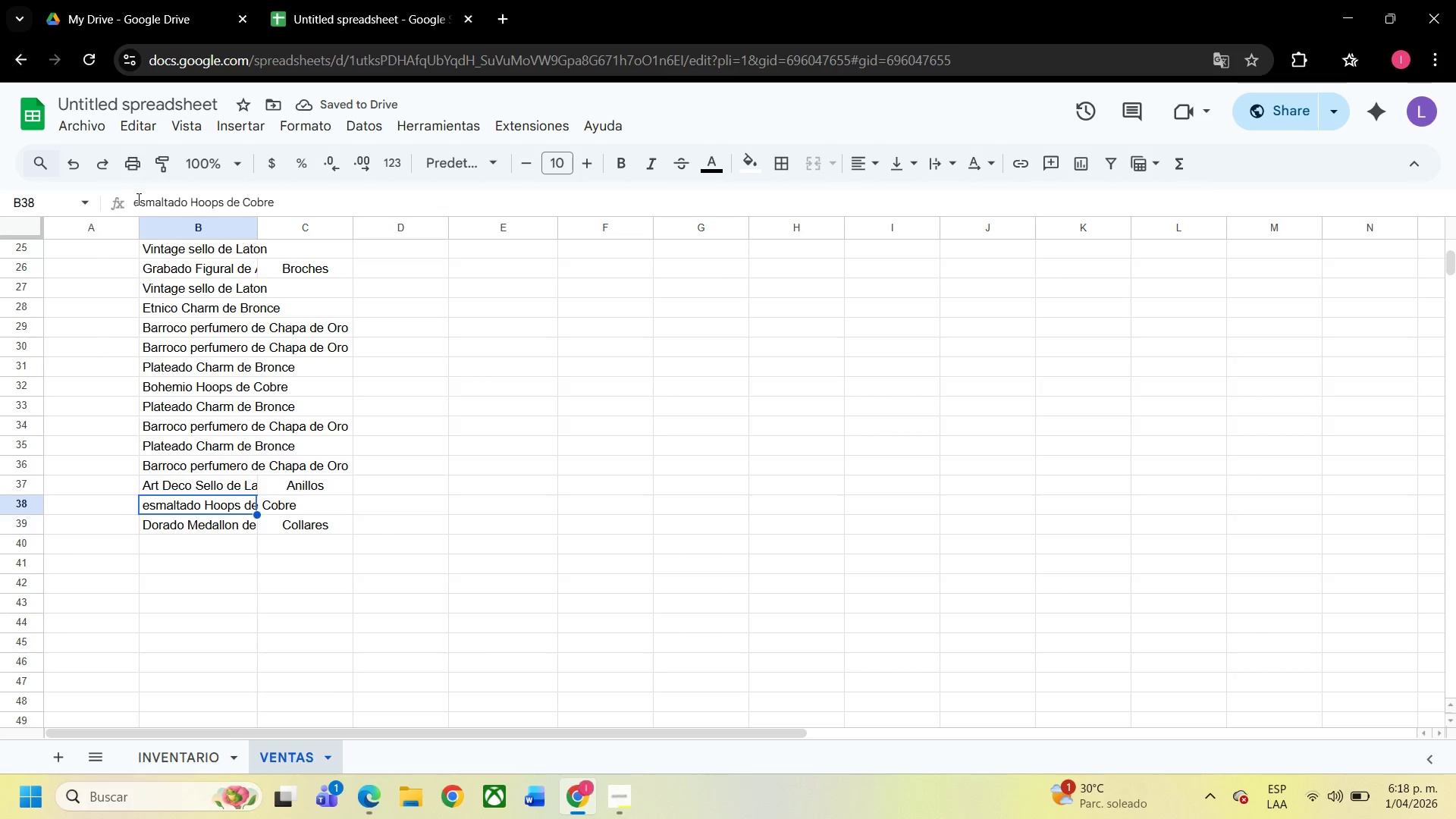 
left_click([140, 202])
 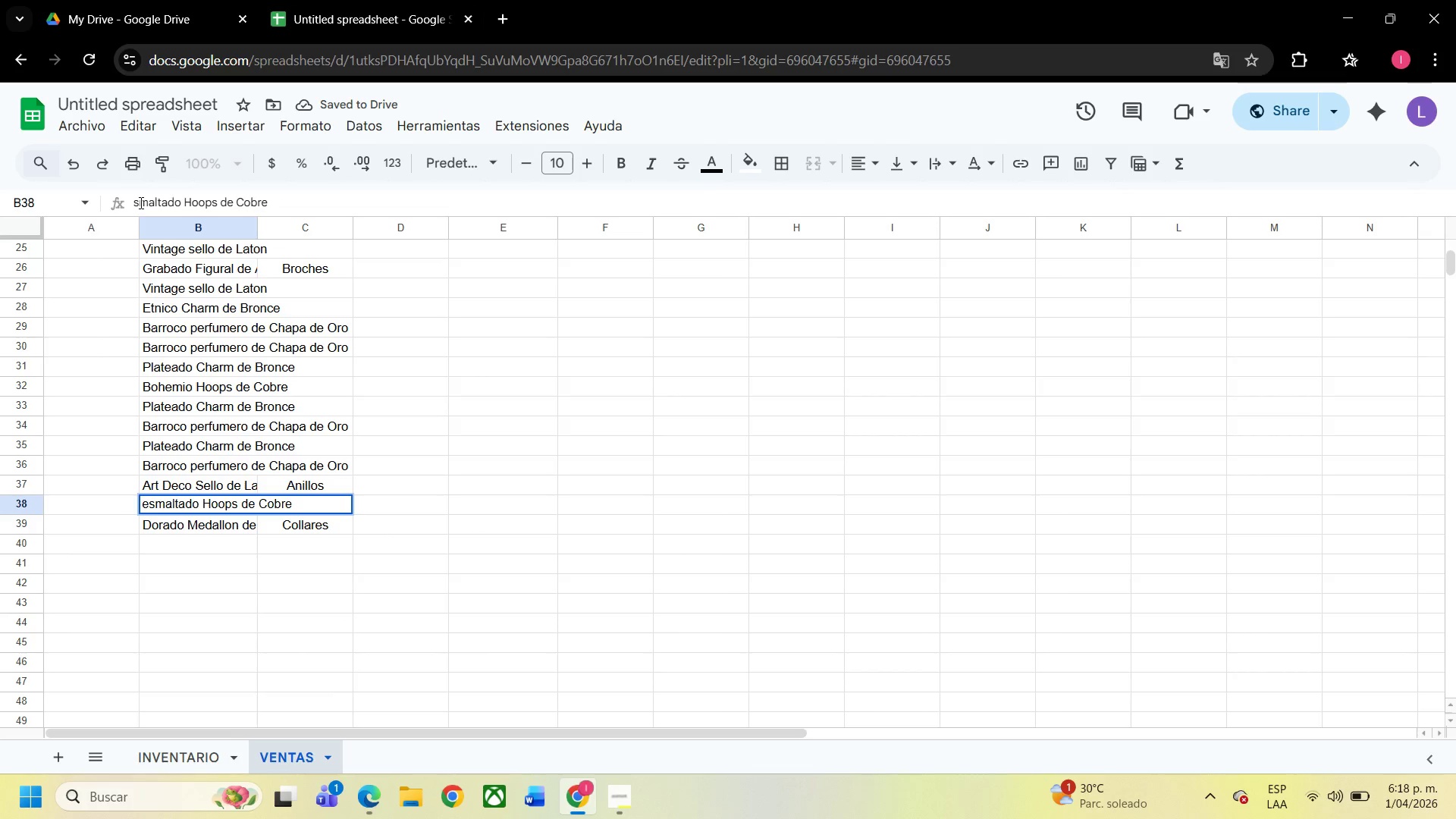 
key(Backspace)
 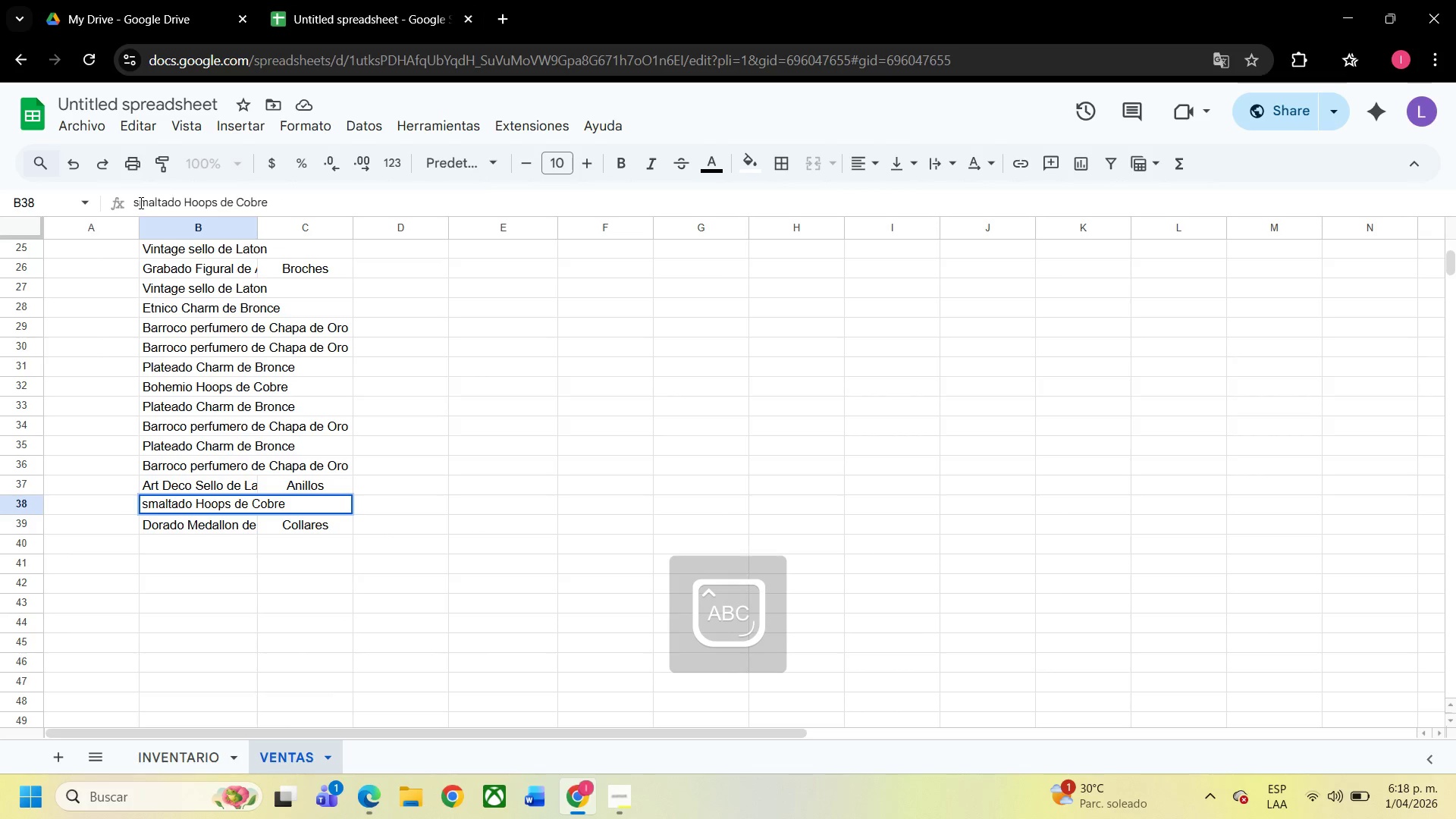 
key(CapsLock)
 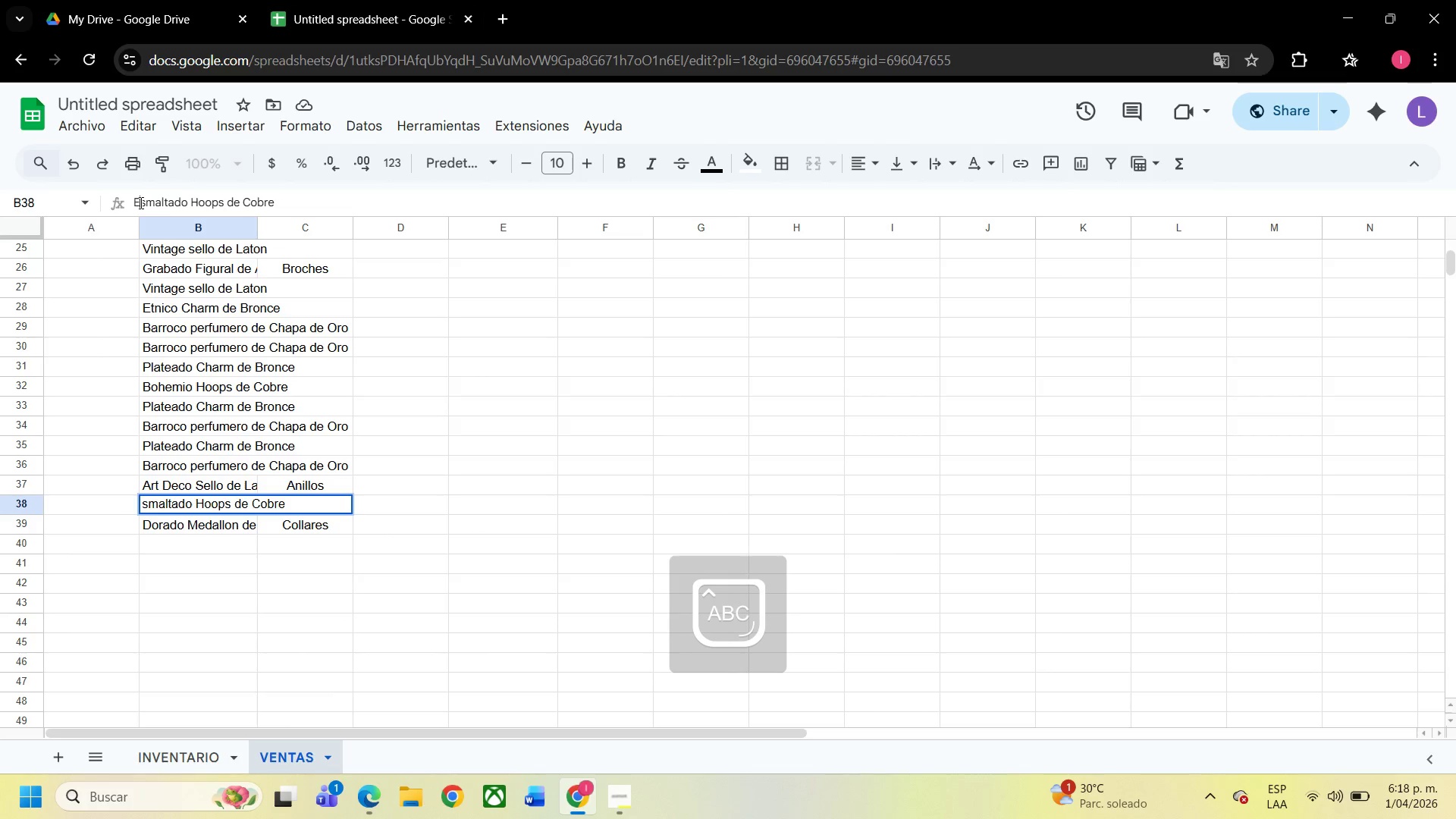 
key(E)
 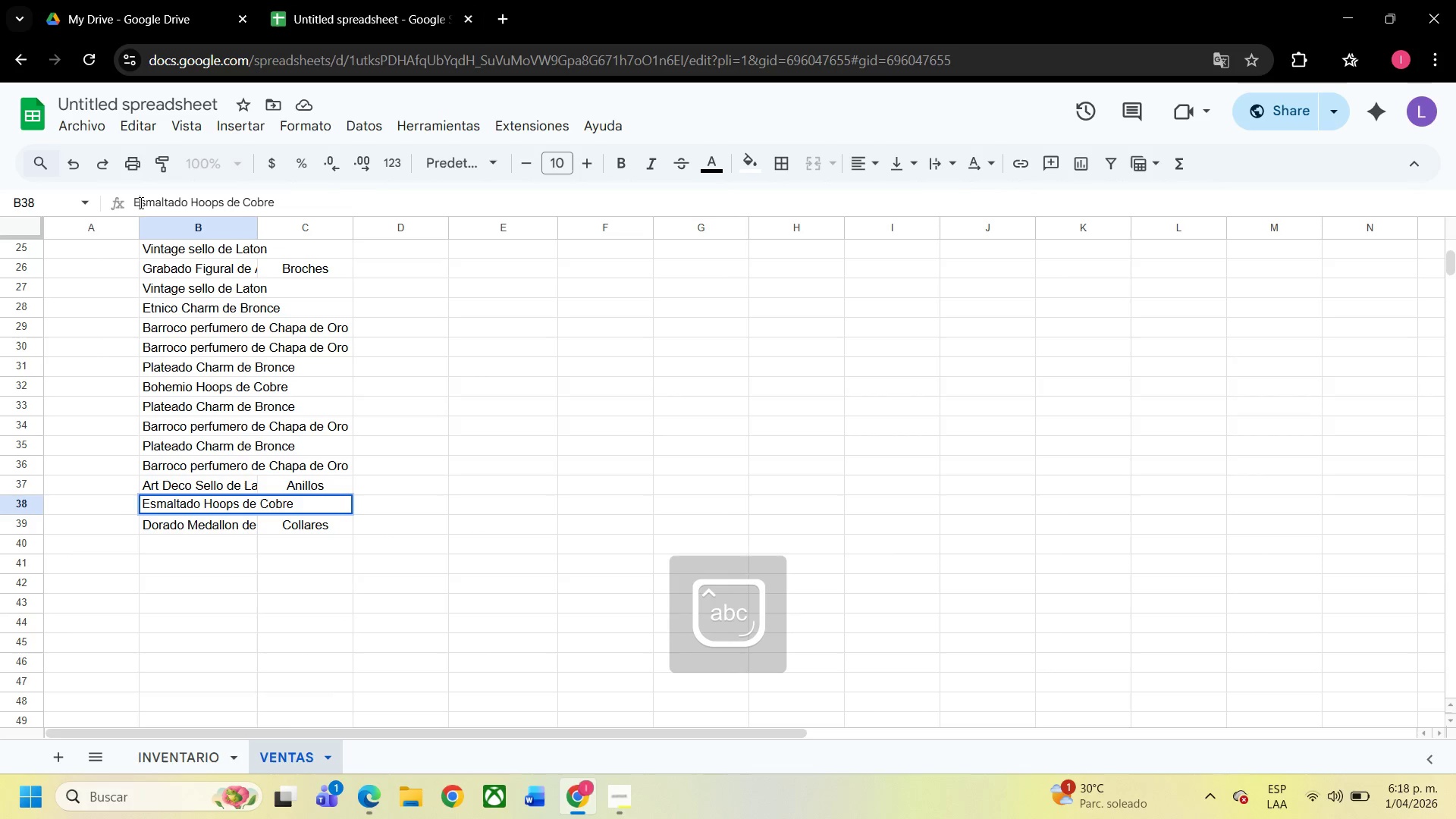 
key(CapsLock)
 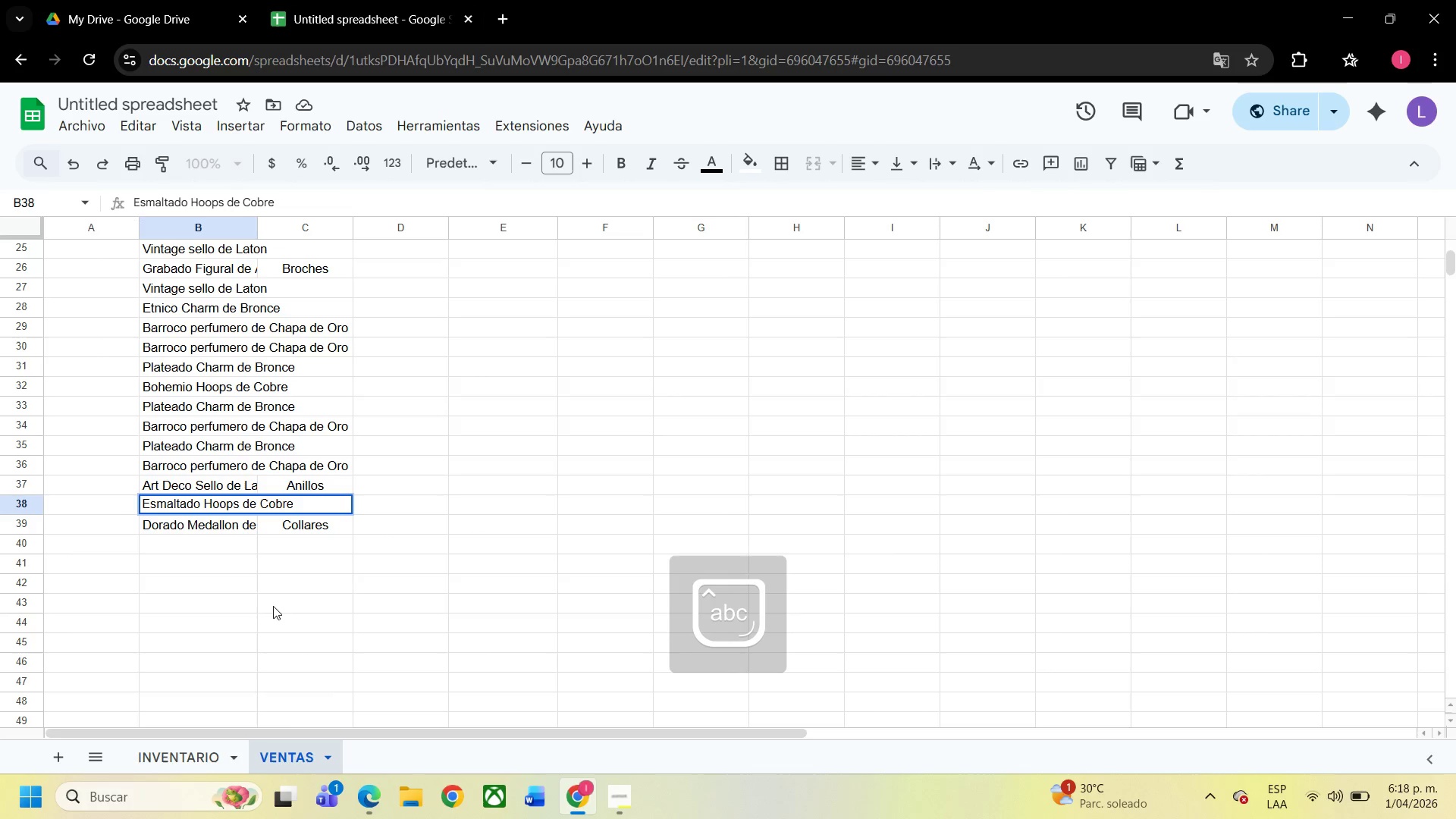 
left_click([275, 607])
 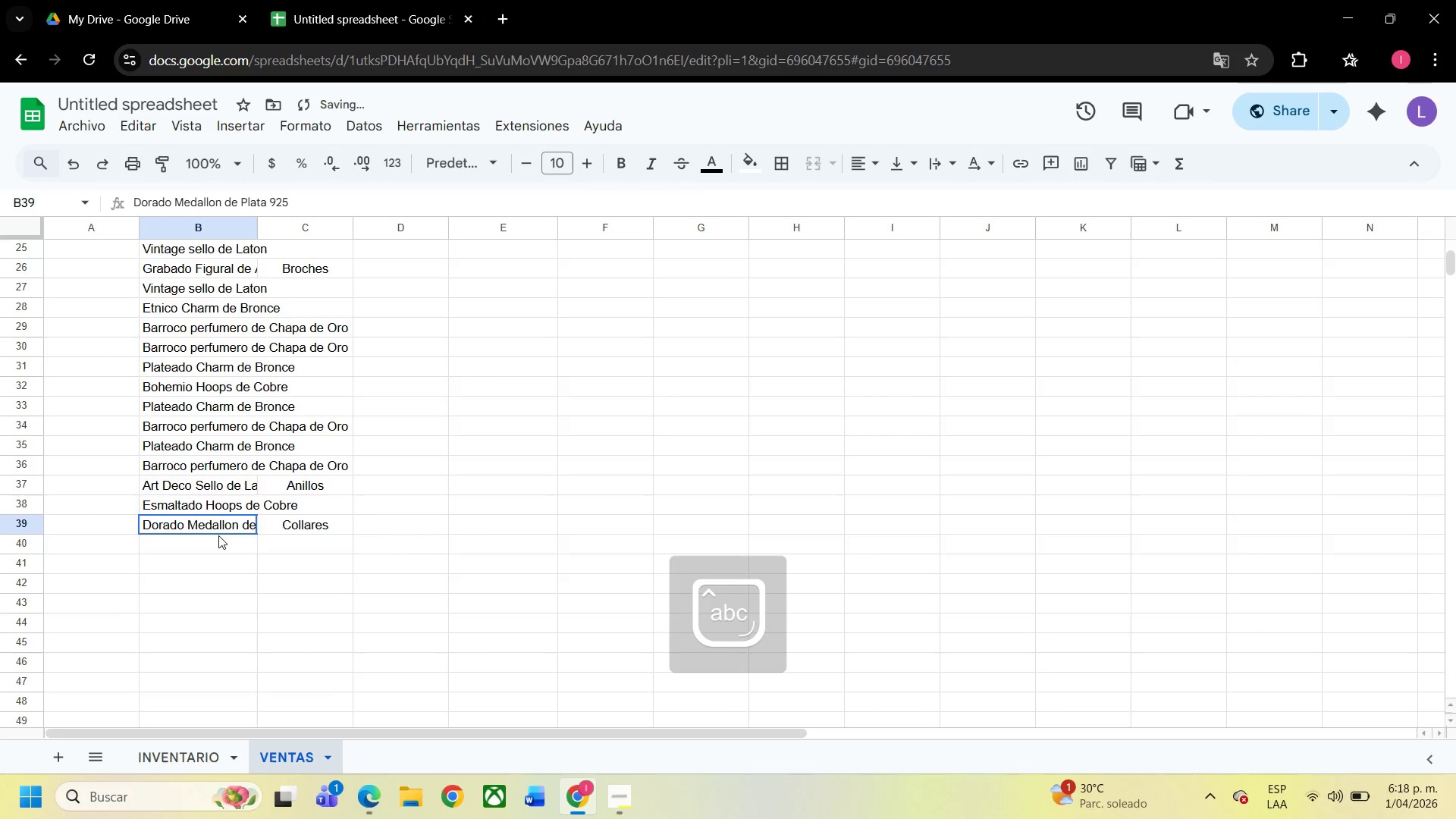 
left_click([218, 535])
 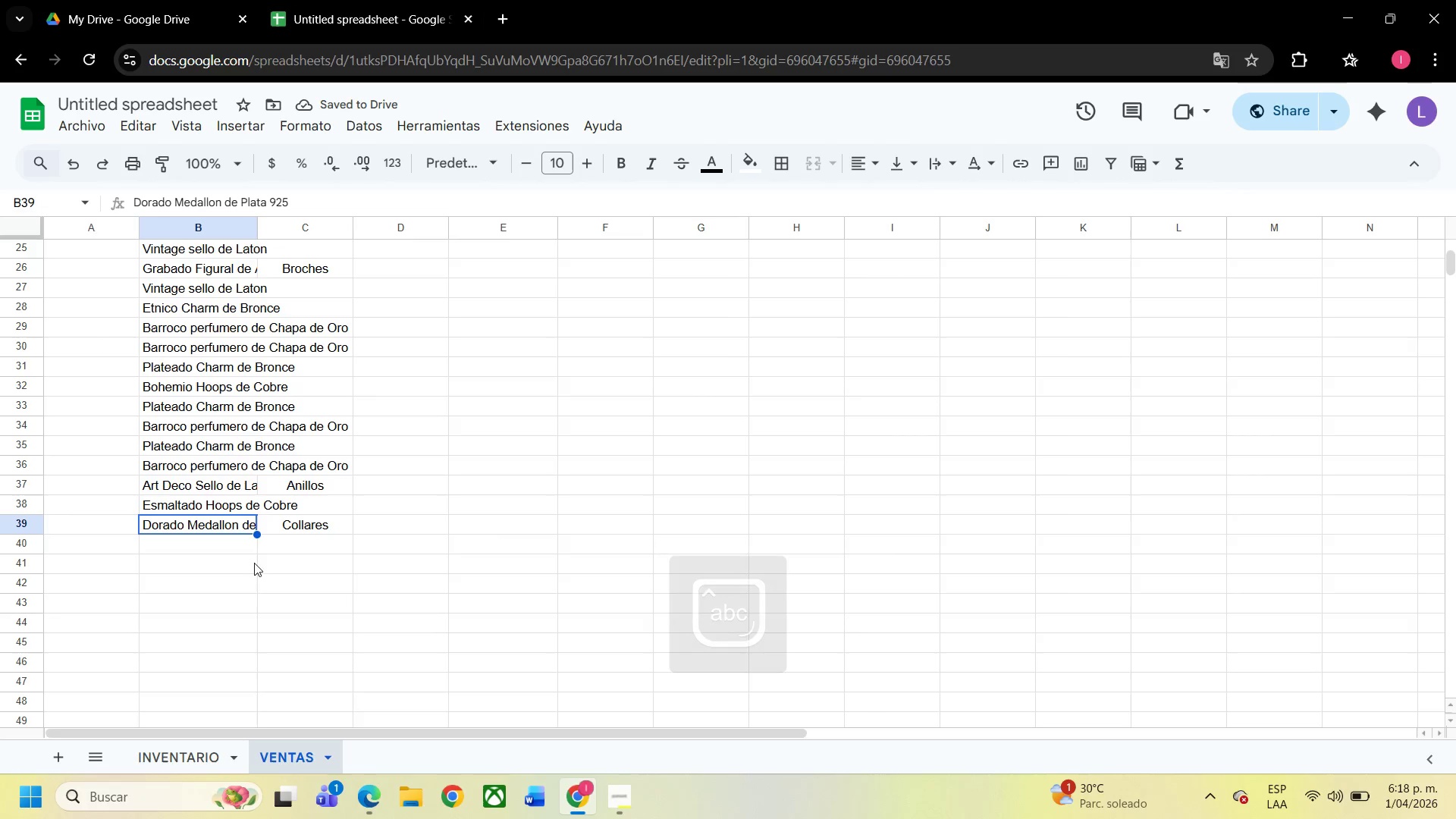 
left_click([246, 544])
 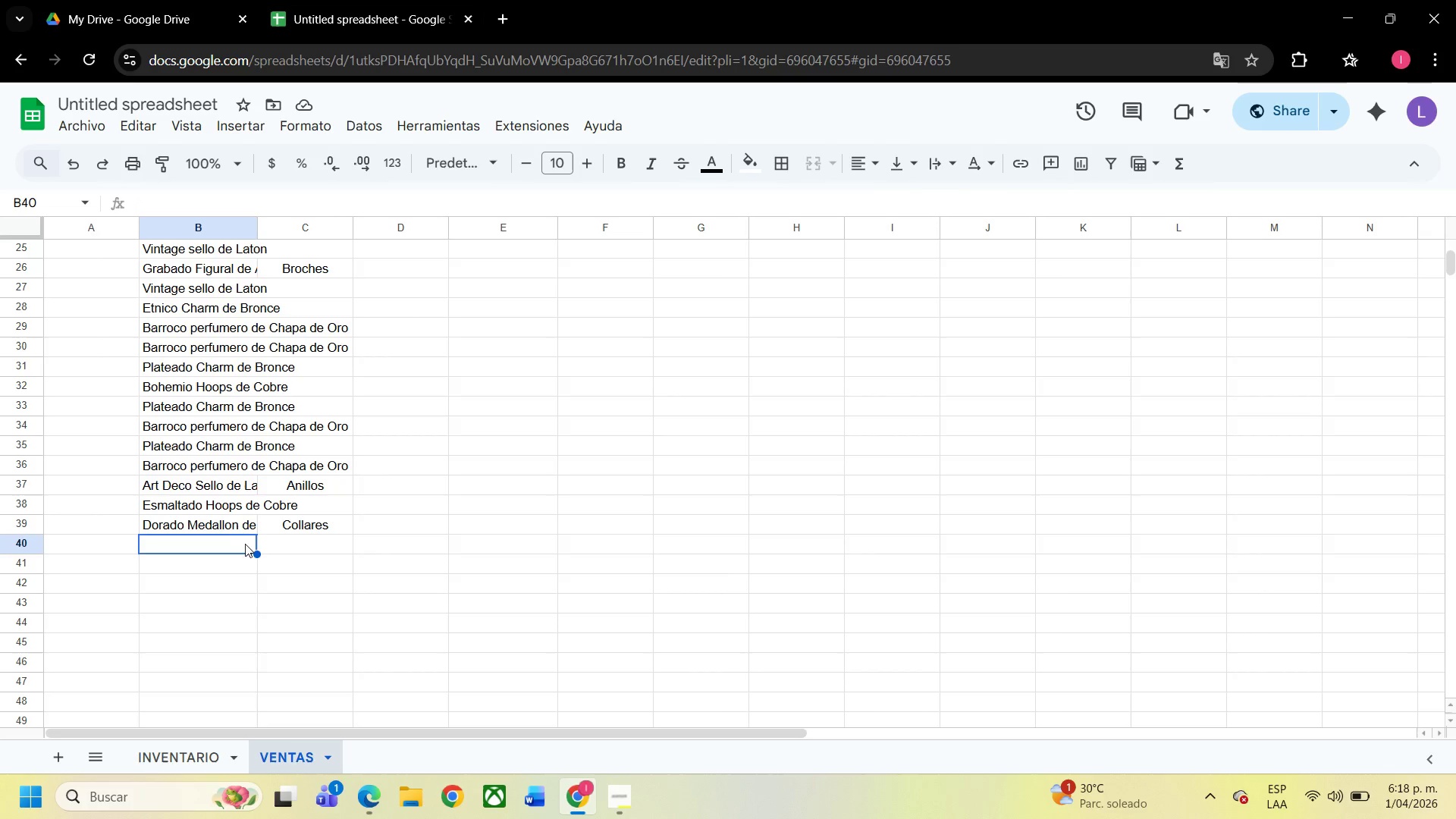 
wait(6.02)
 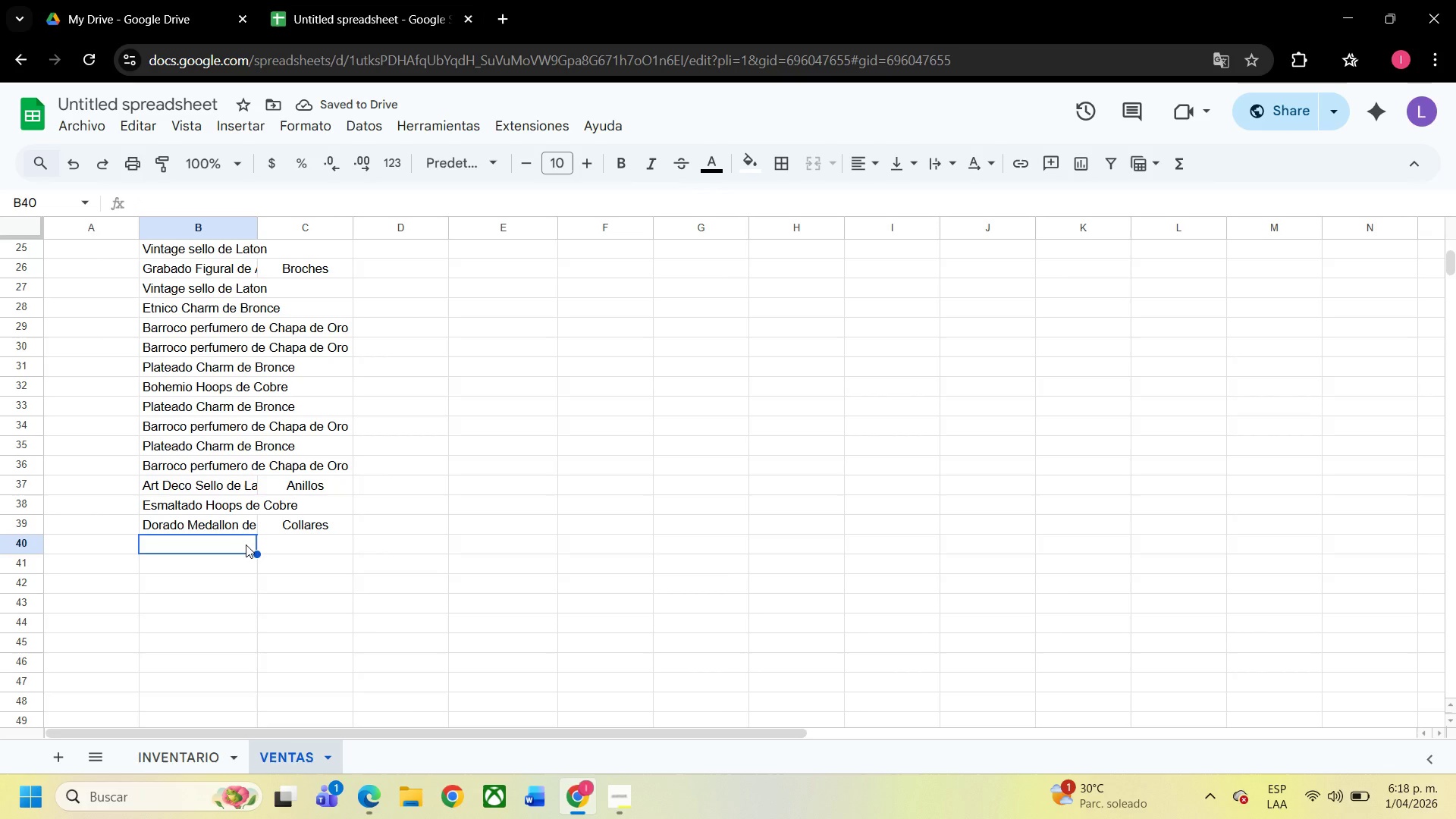 
left_click([204, 445])
 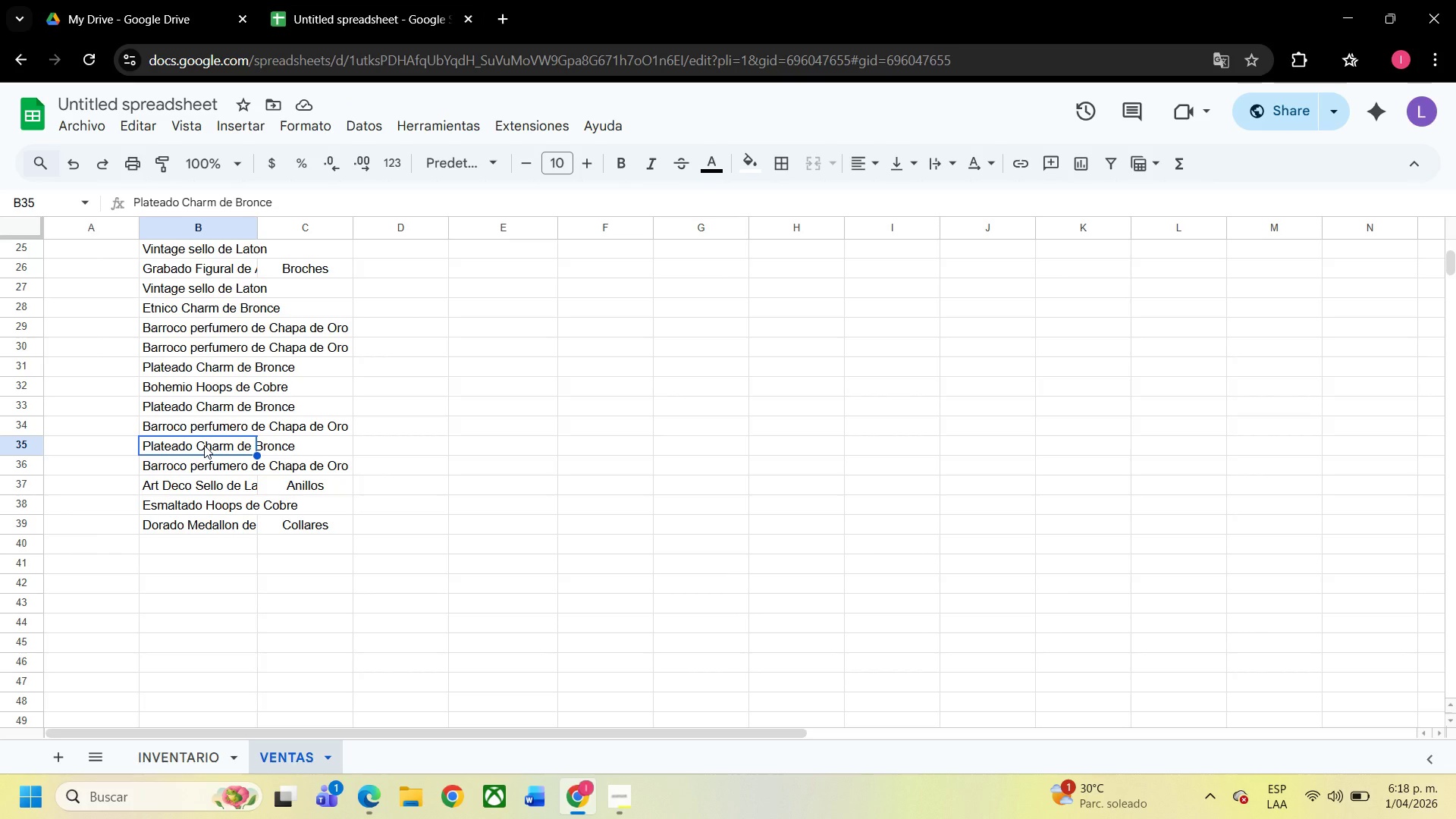 
key(Control+C)
 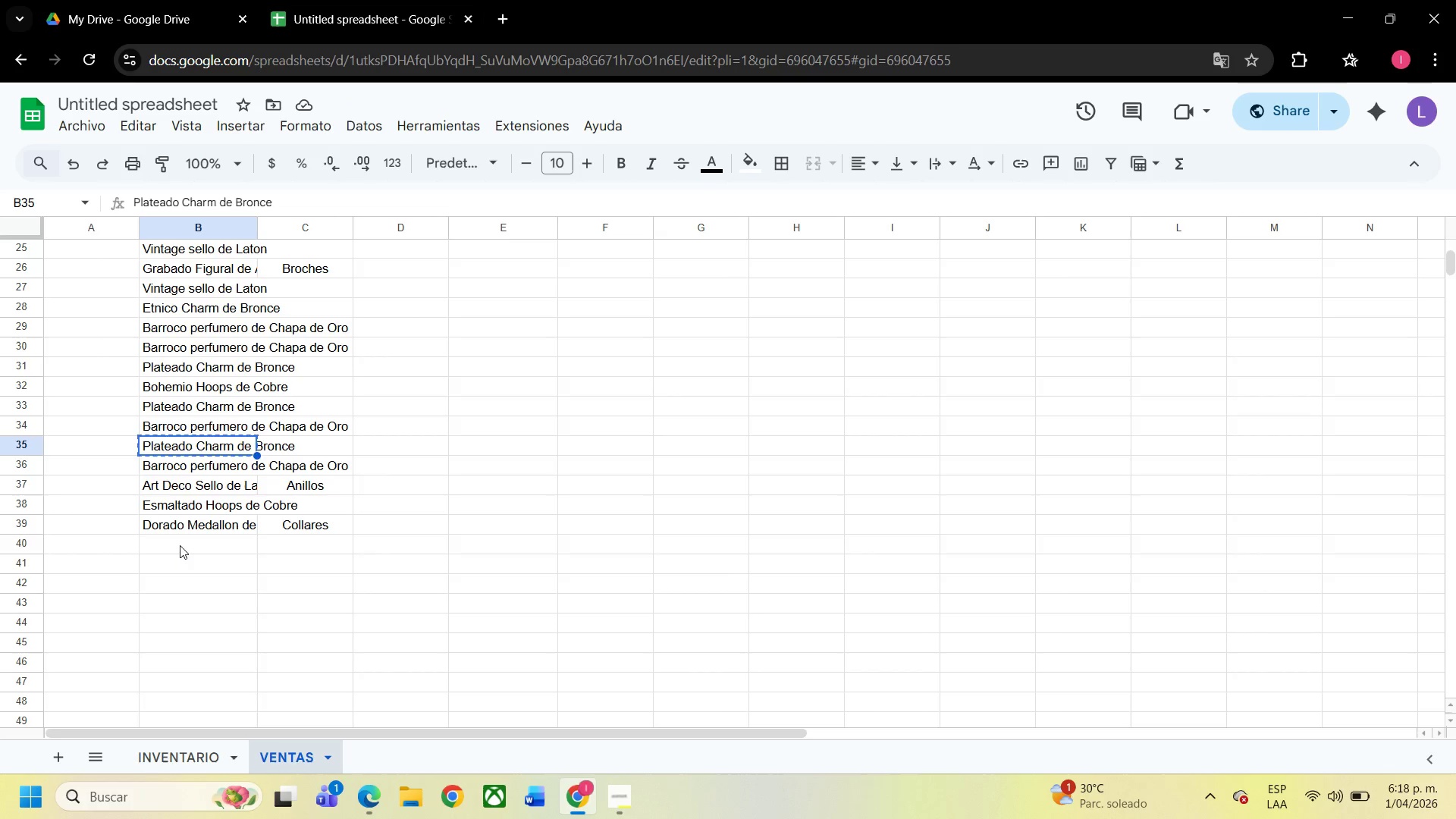 
left_click([180, 545])
 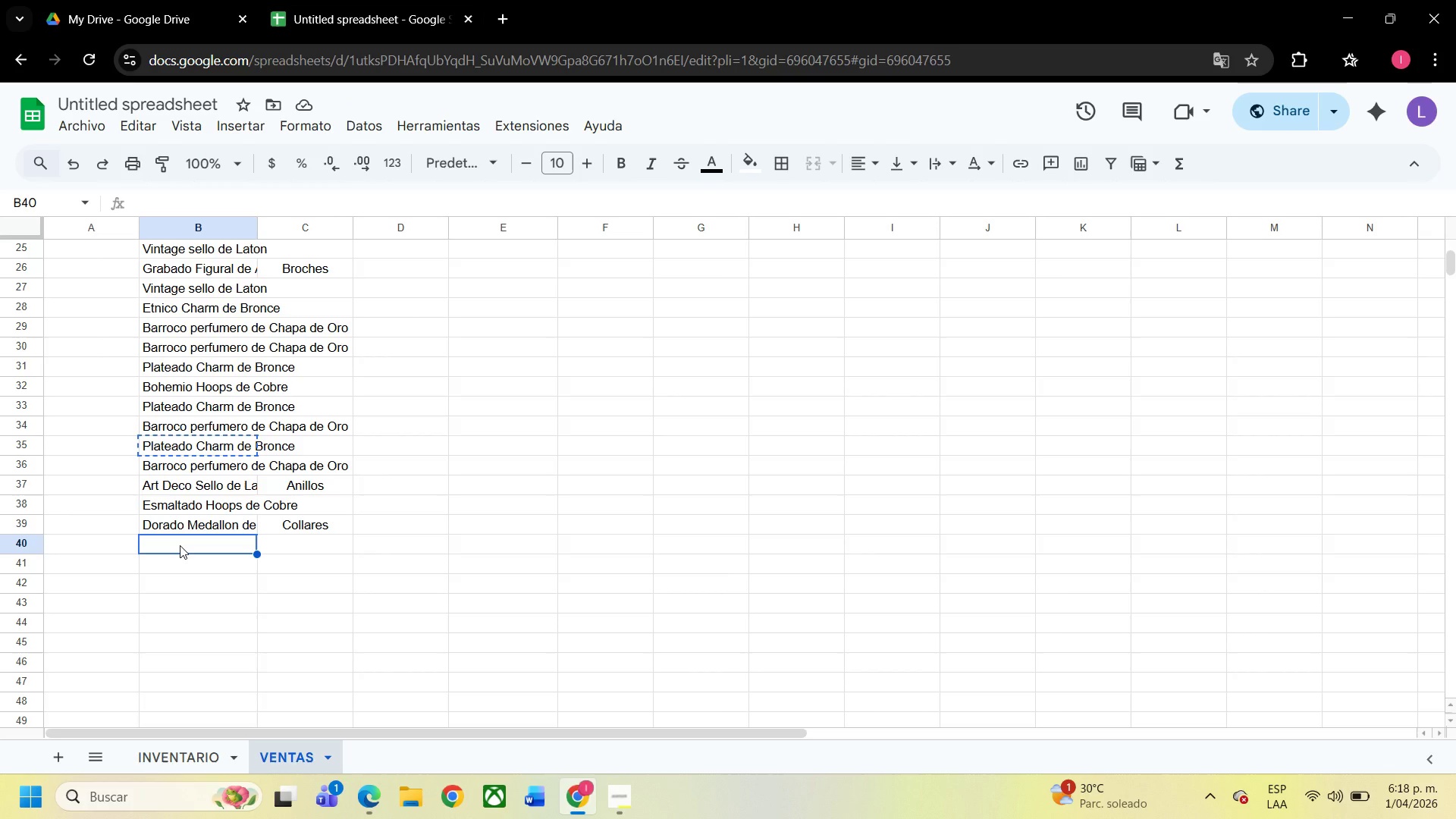 
key(Control+V)
 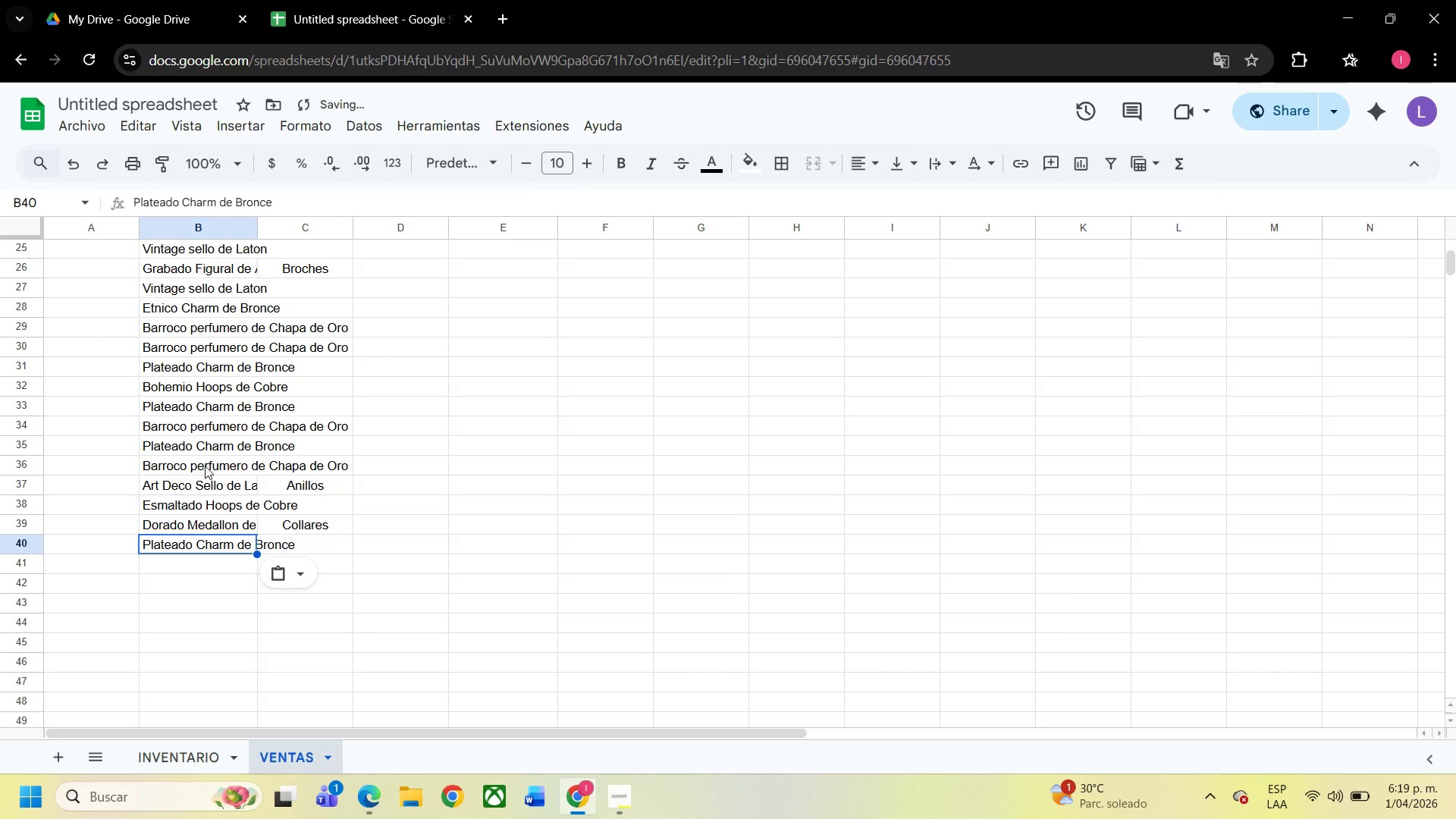 
left_click([206, 462])
 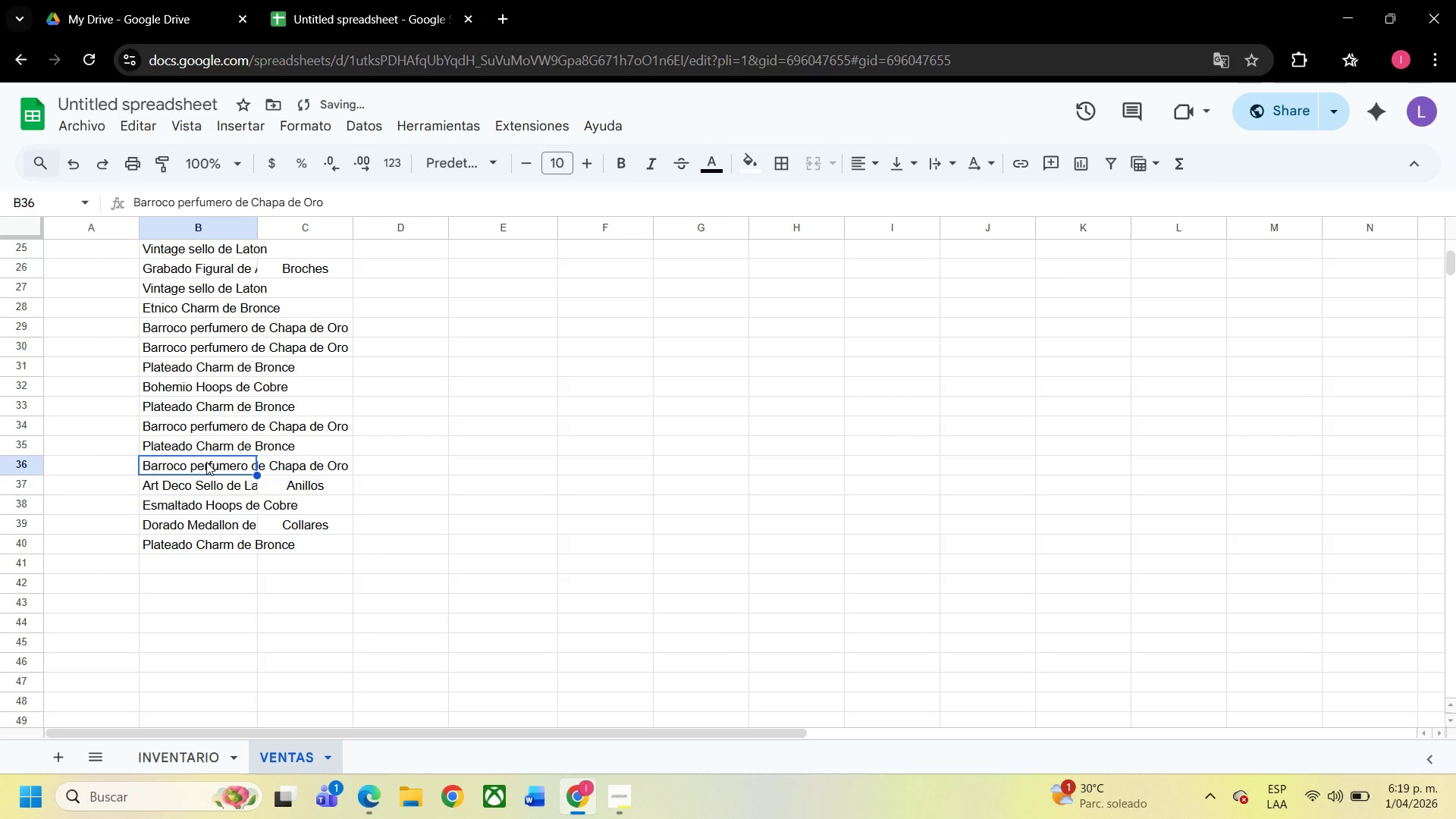 
key(Control+C)
 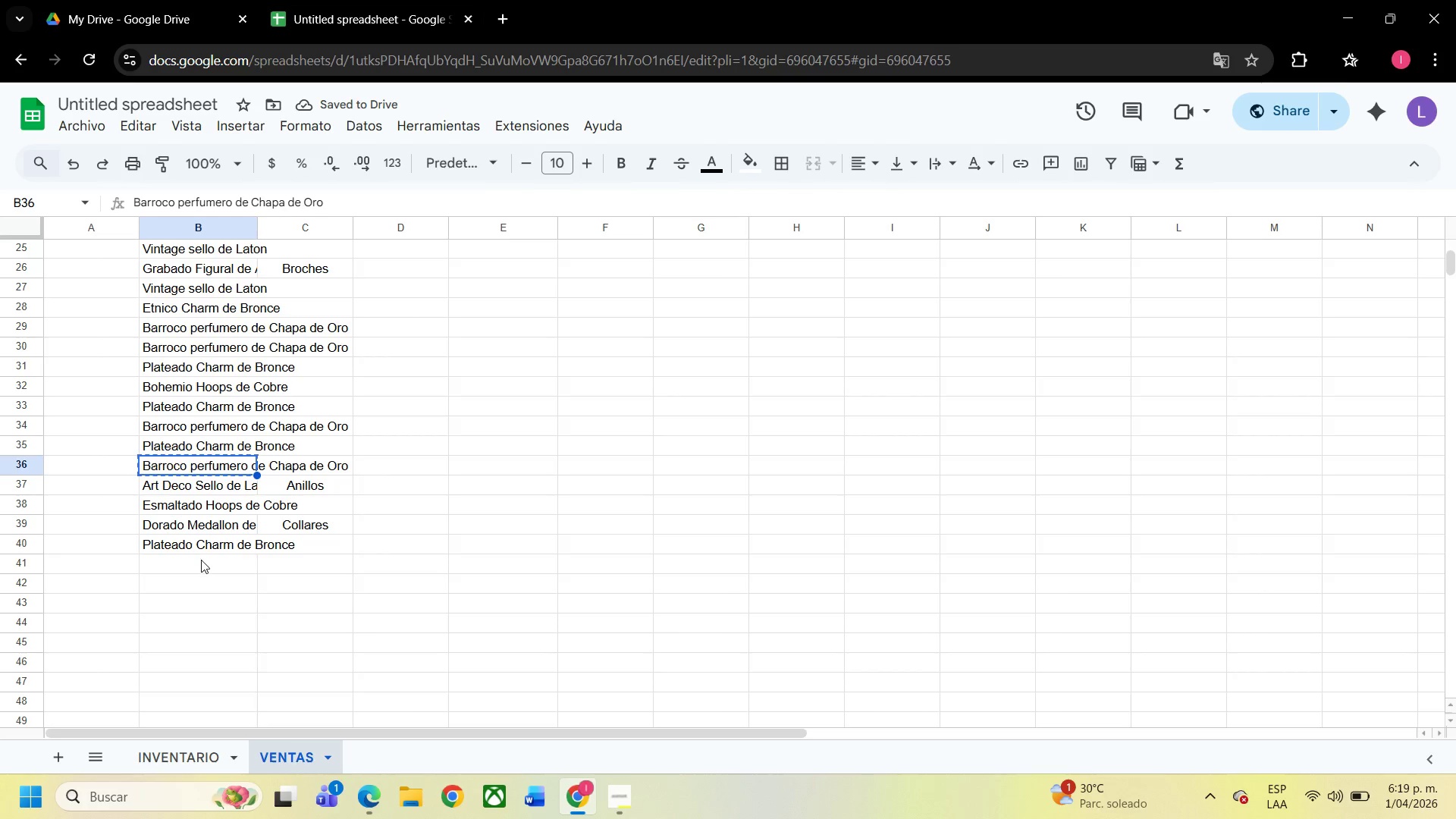 
left_click([201, 560])
 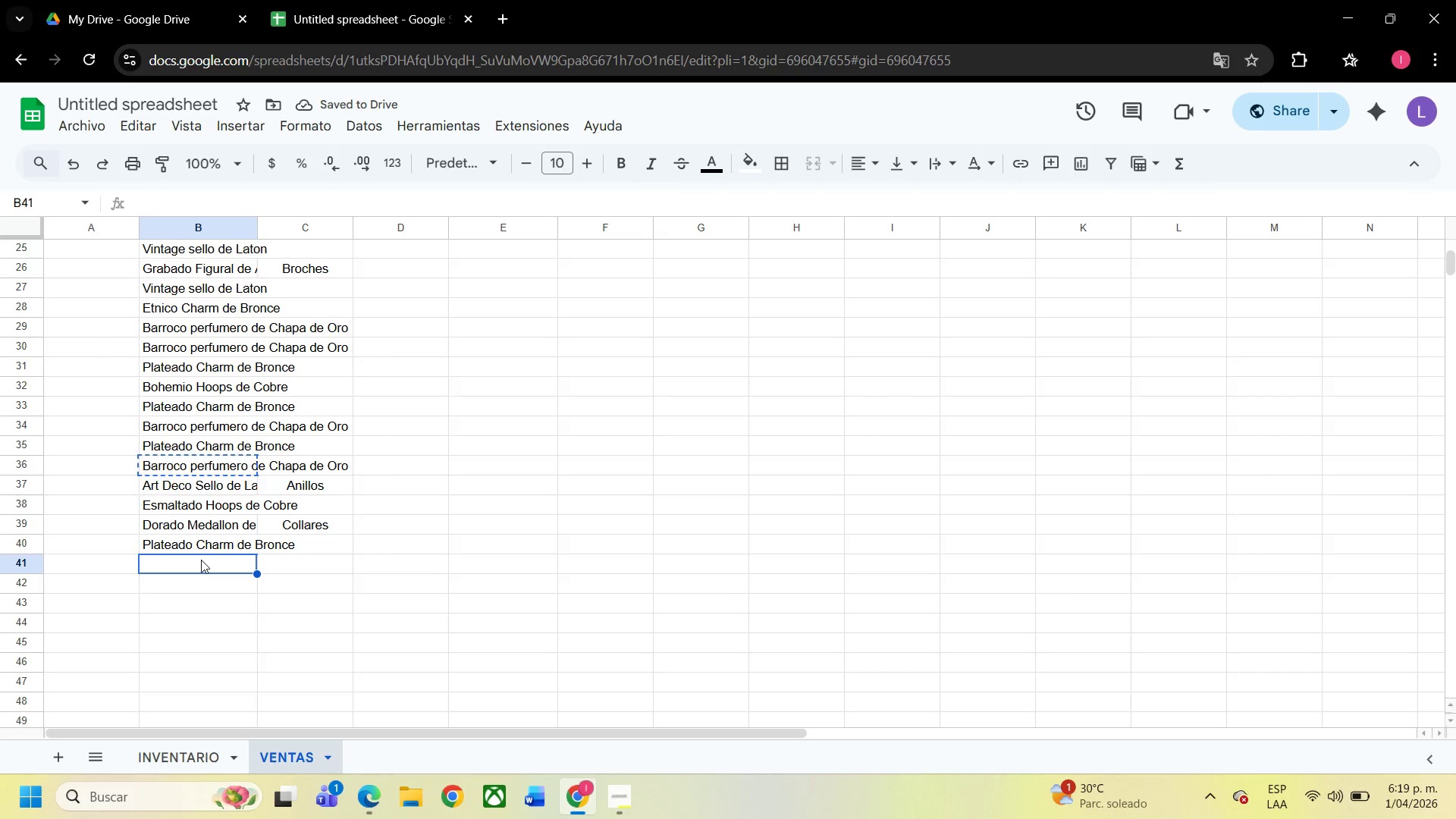 
key(Control+V)
 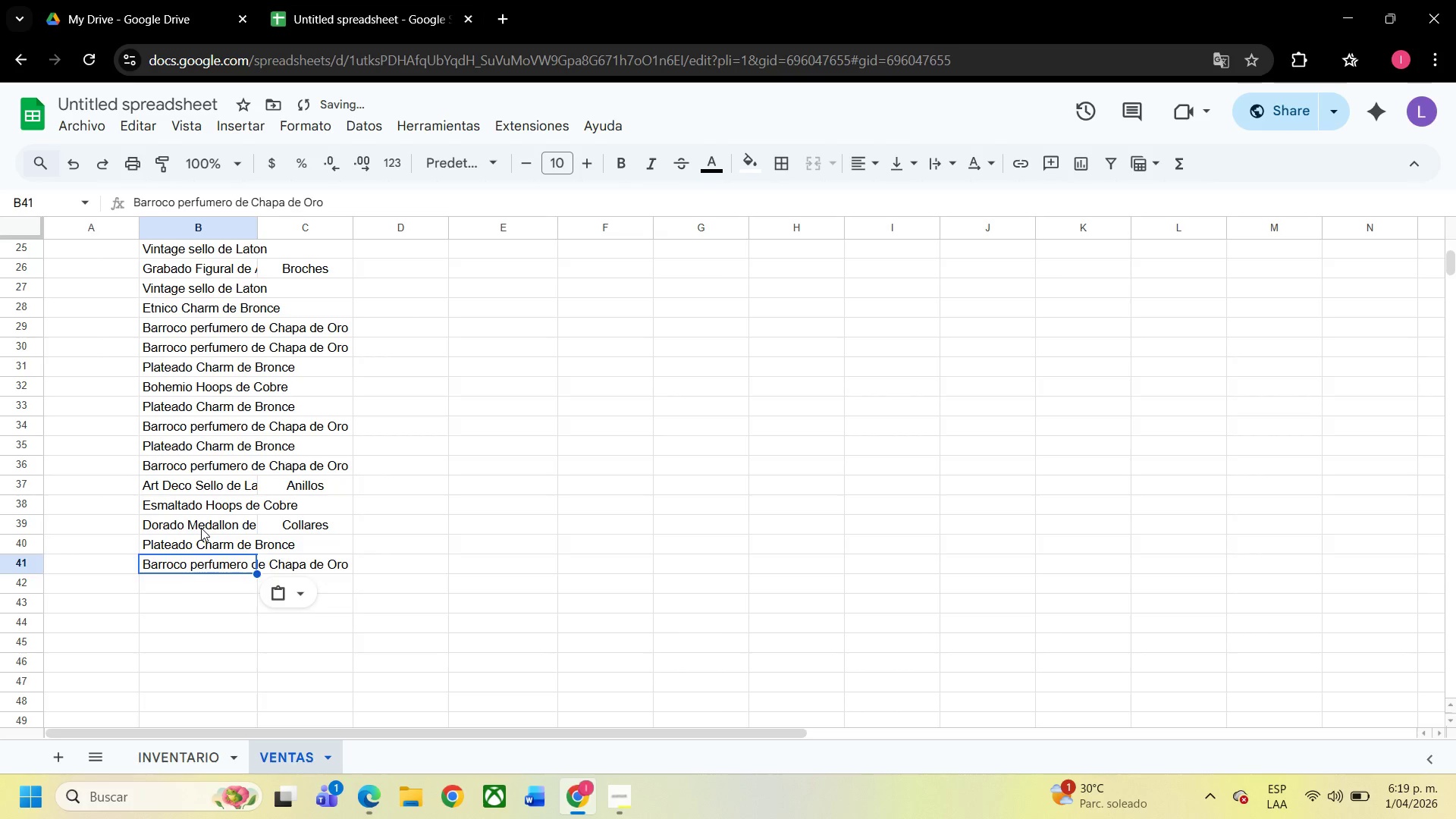 
left_click([201, 528])
 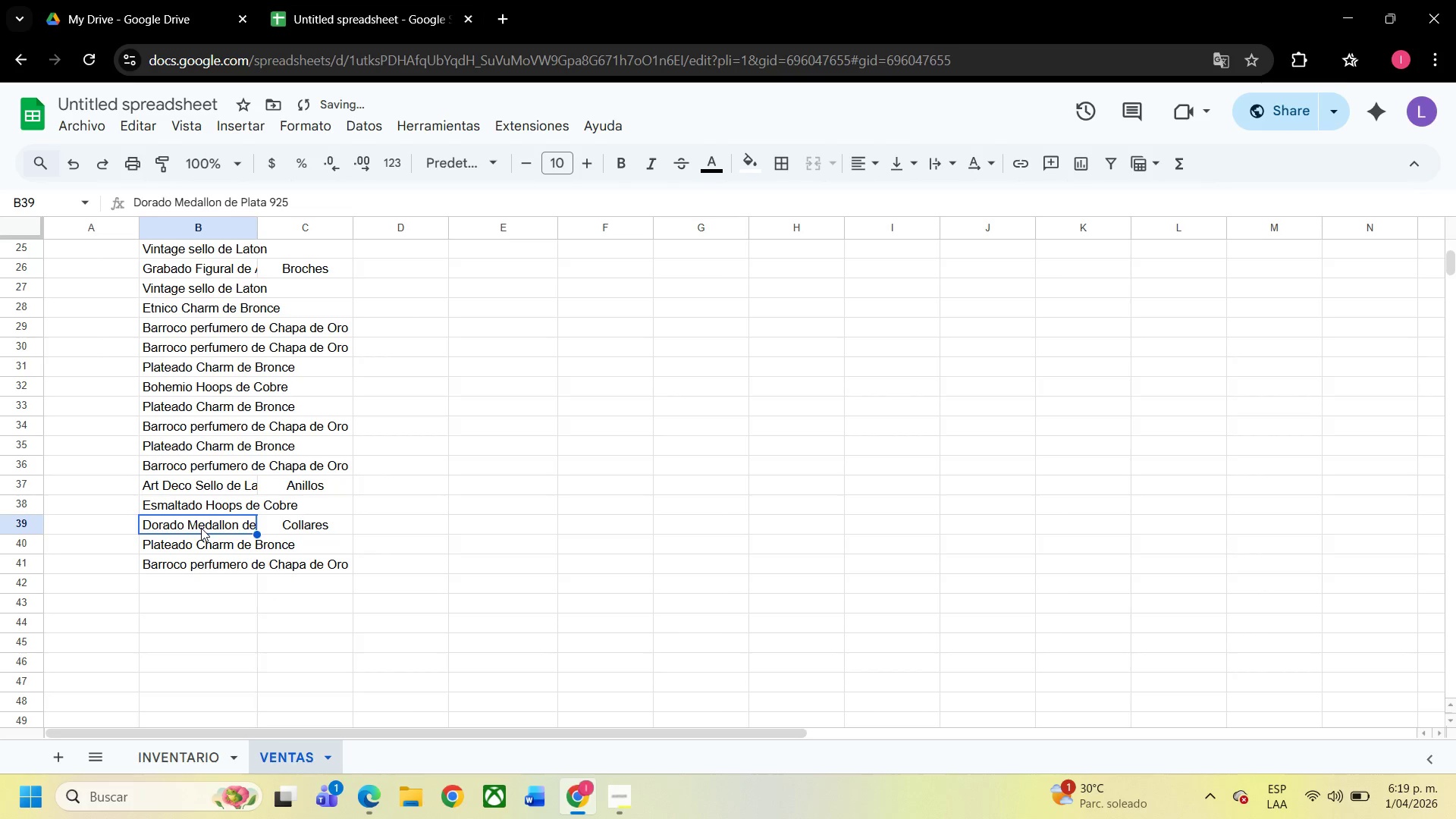 
key(Control+C)
 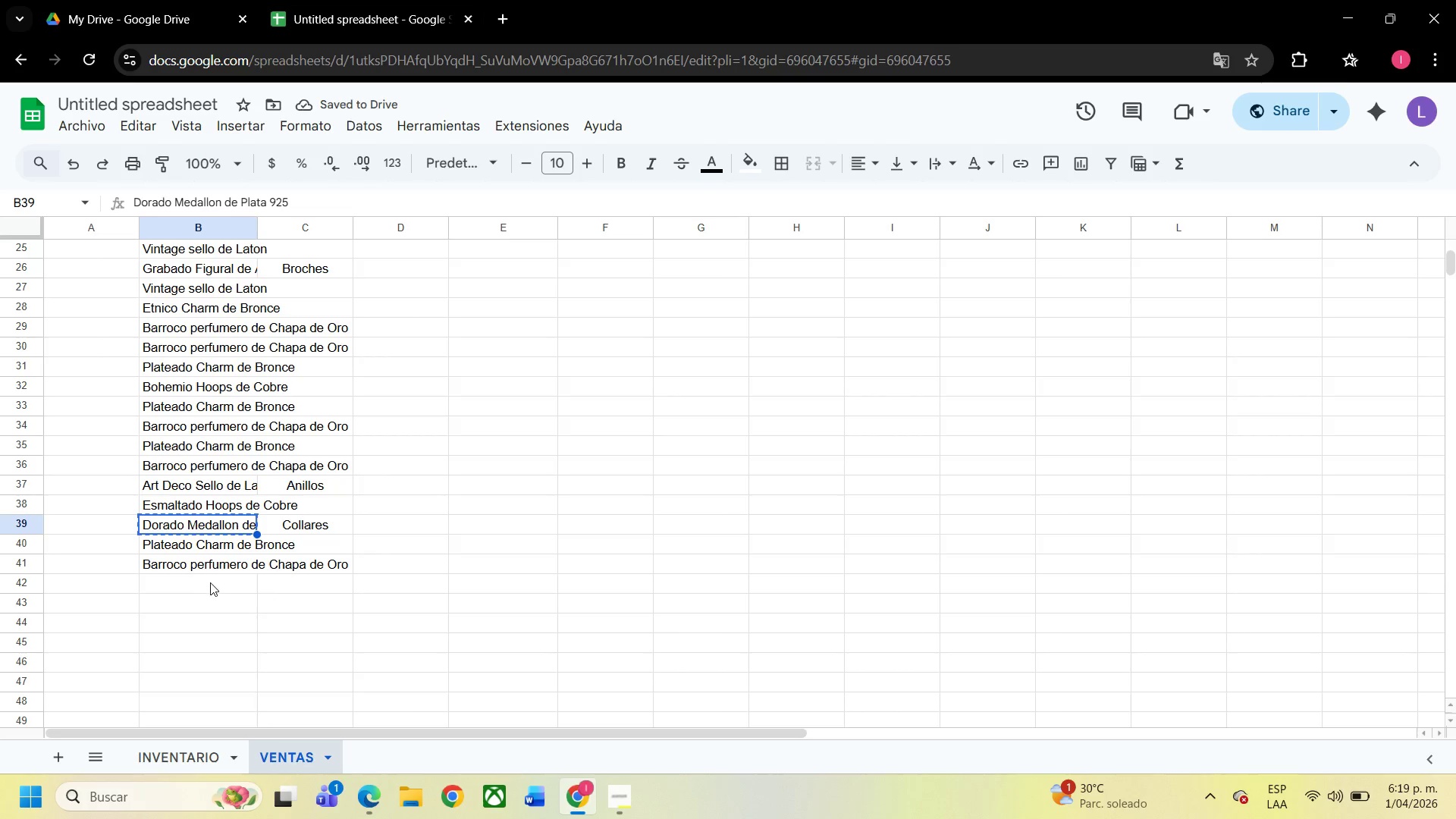 
left_click([210, 583])
 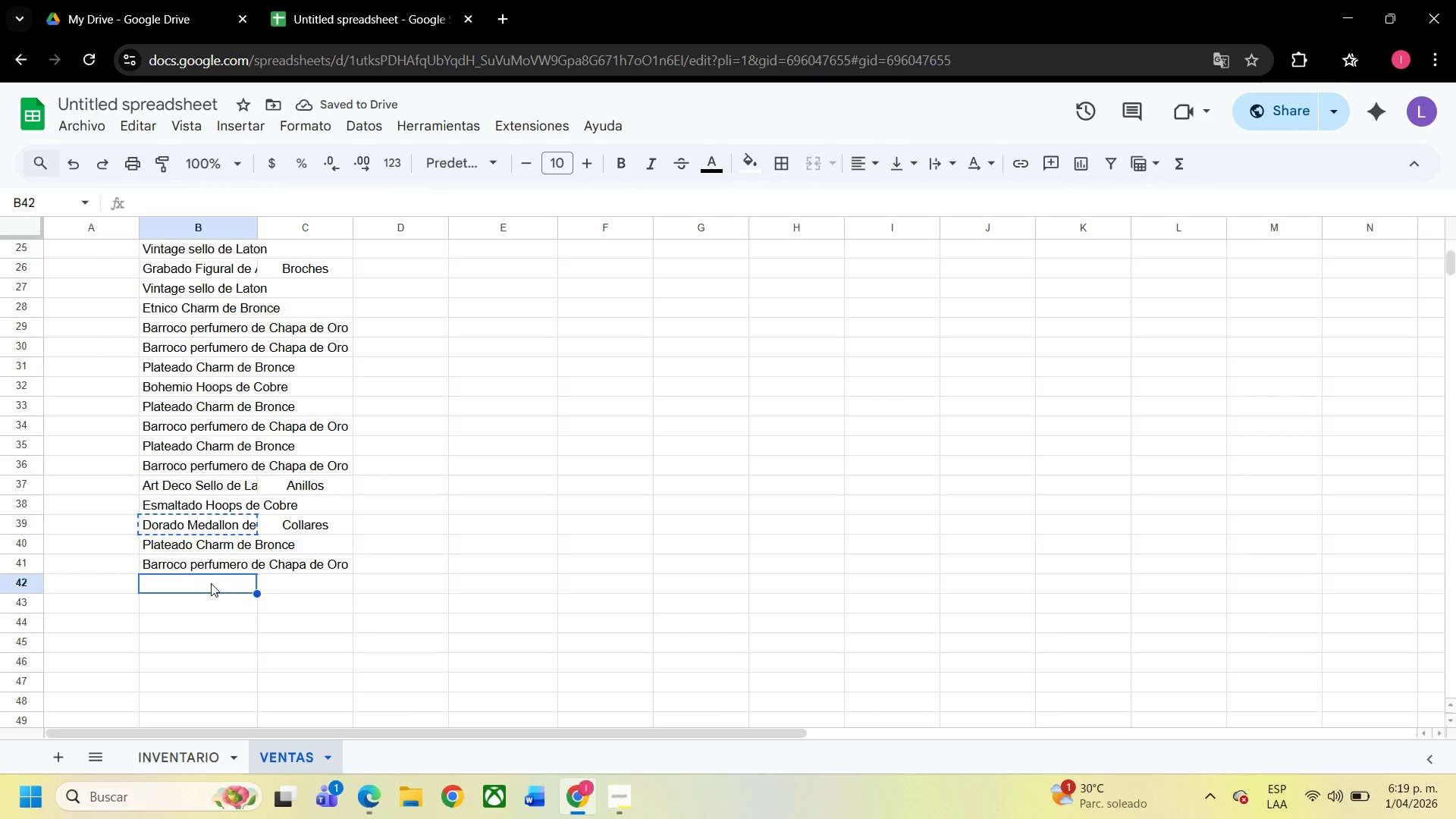 
key(Control+V)
 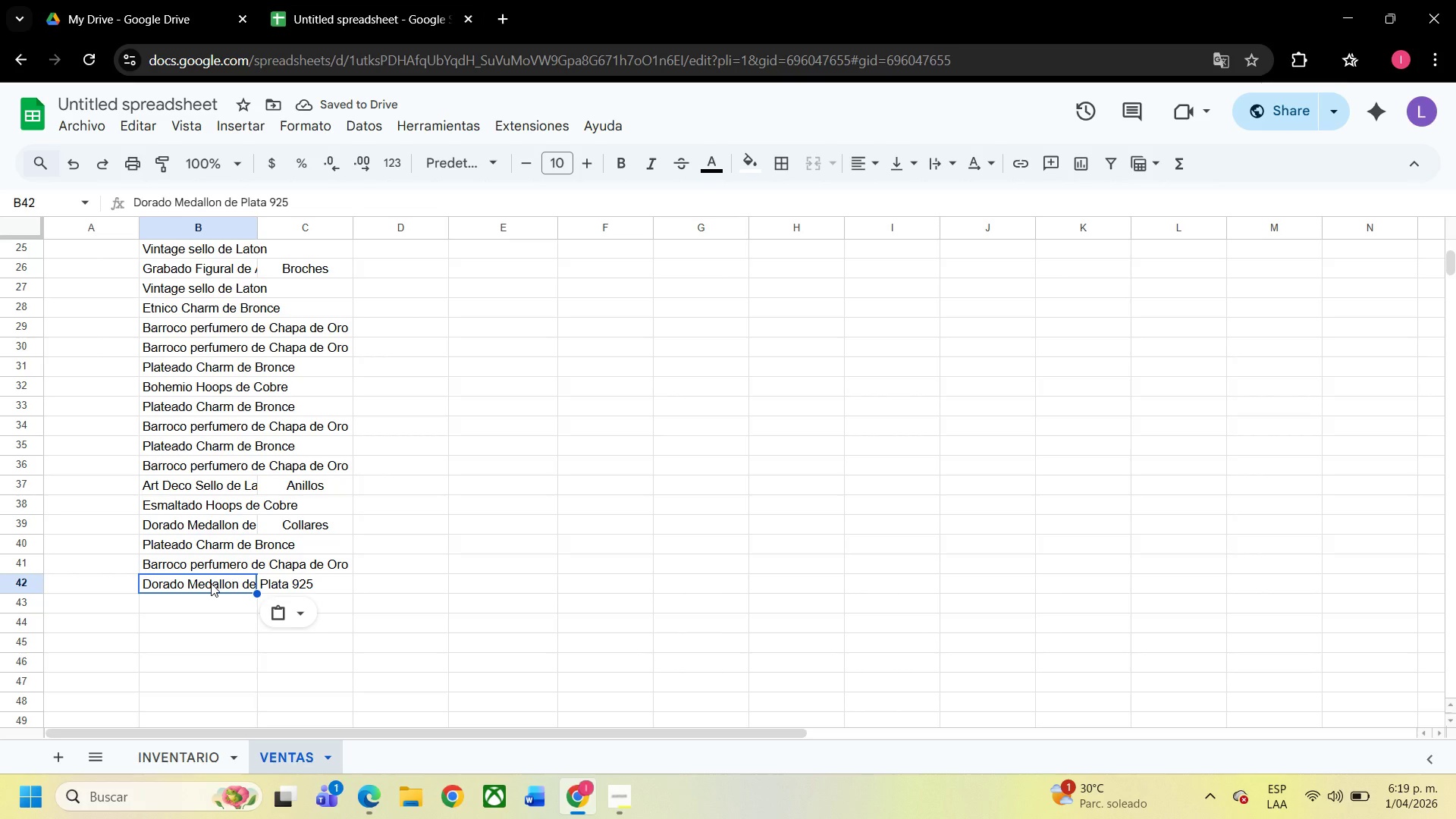 
wait(6.16)
 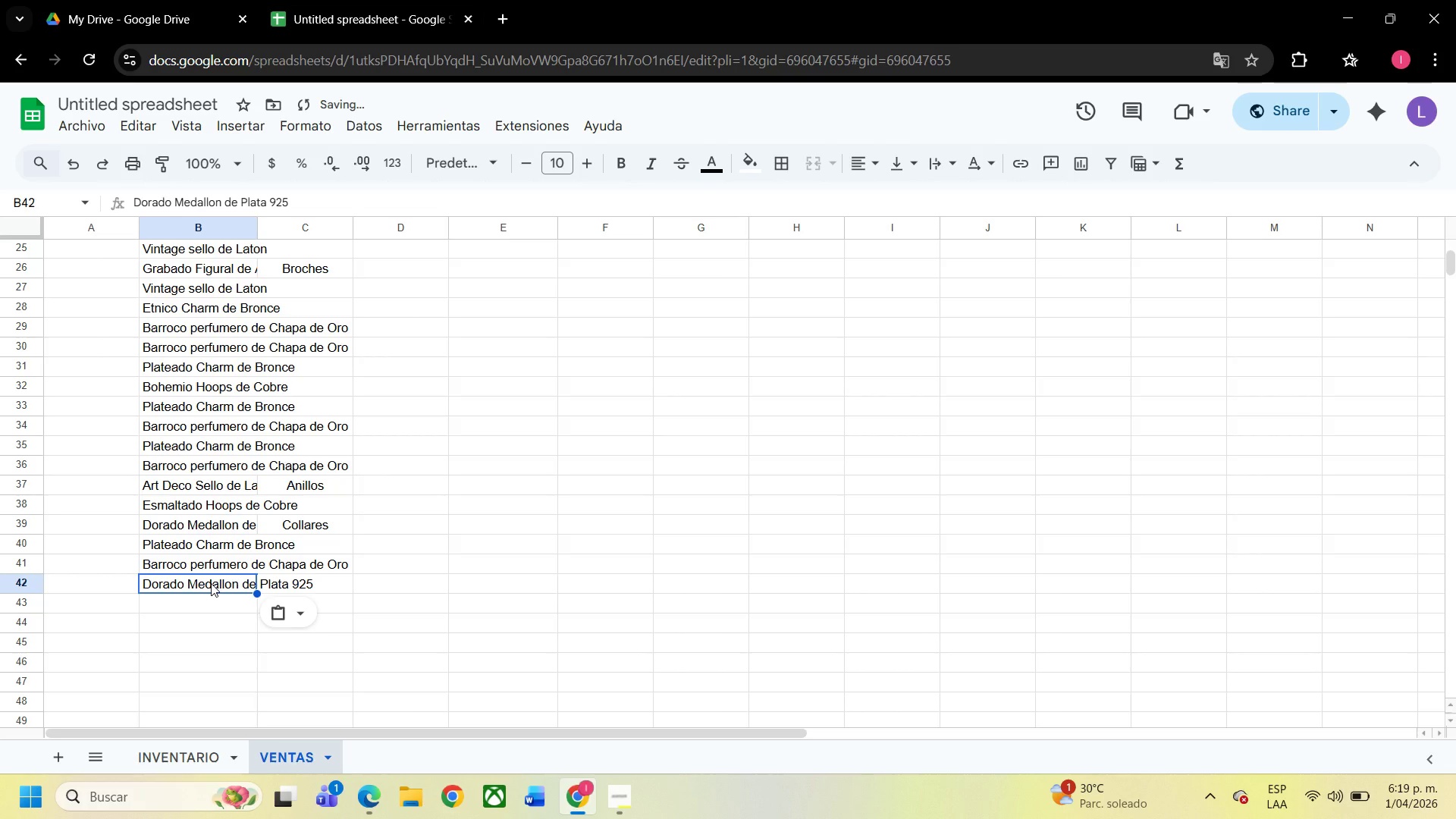 
left_click([204, 594])
 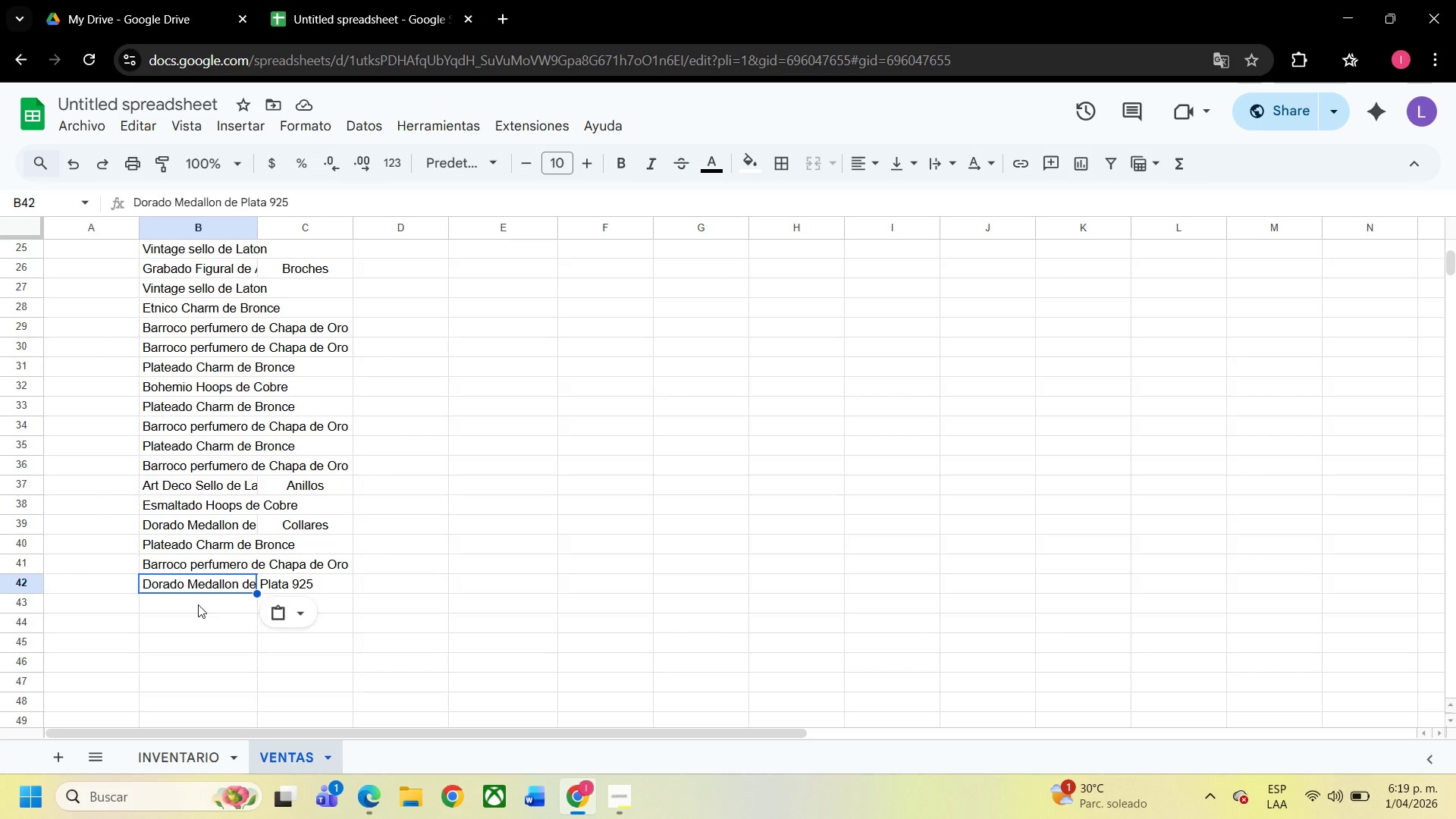 
left_click([198, 604])
 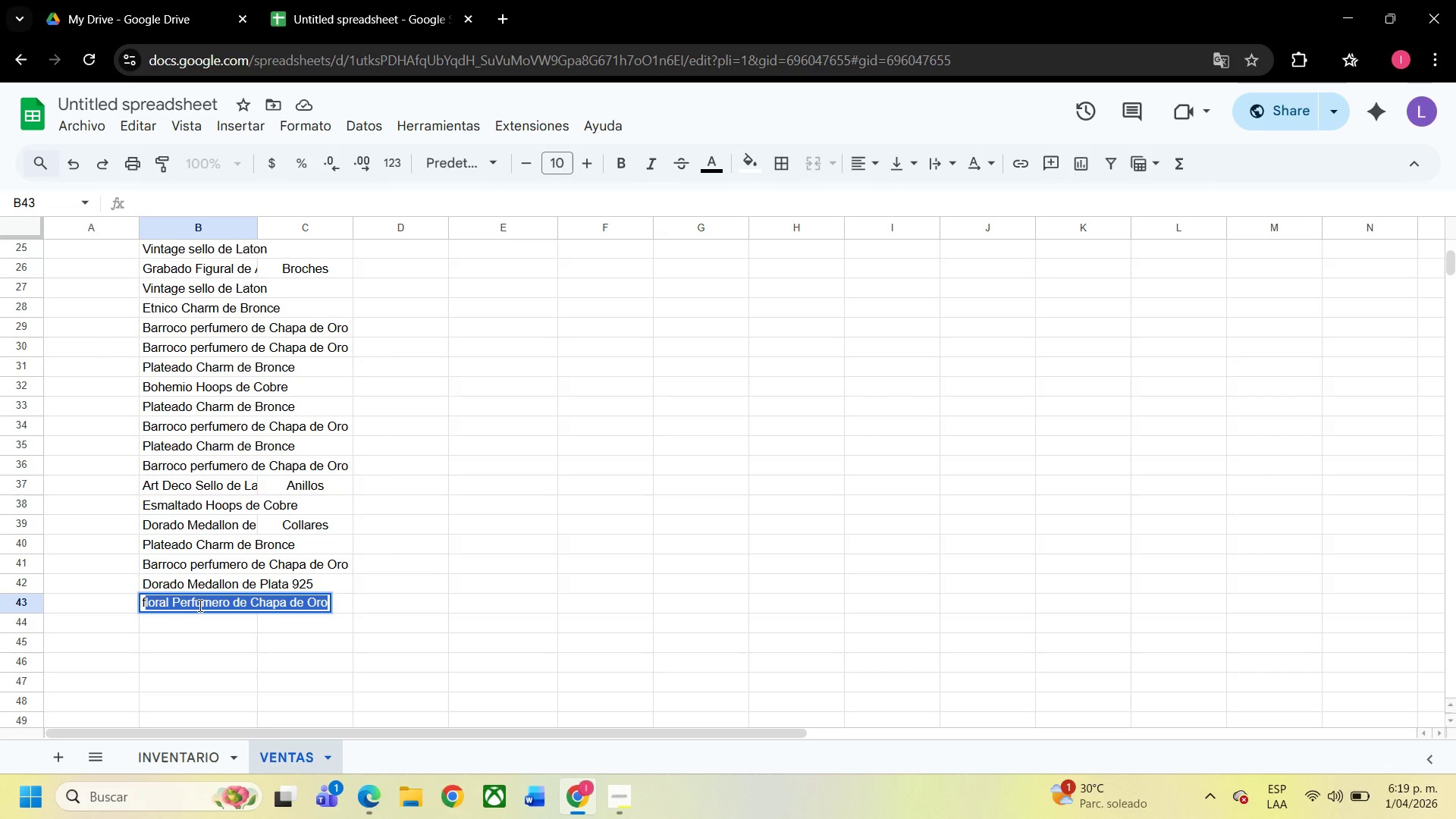 
type(flo)
 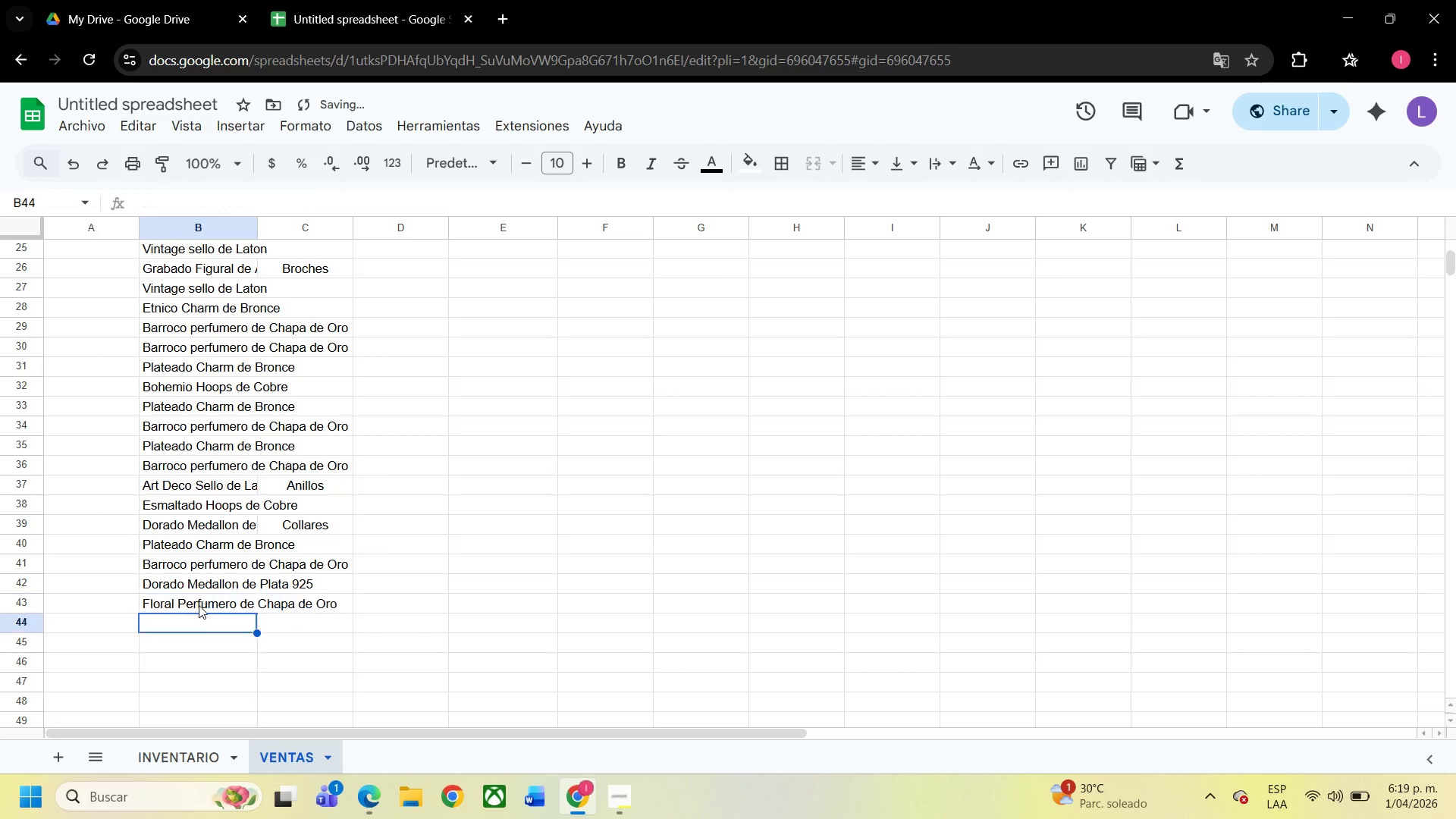 
key(Enter)
 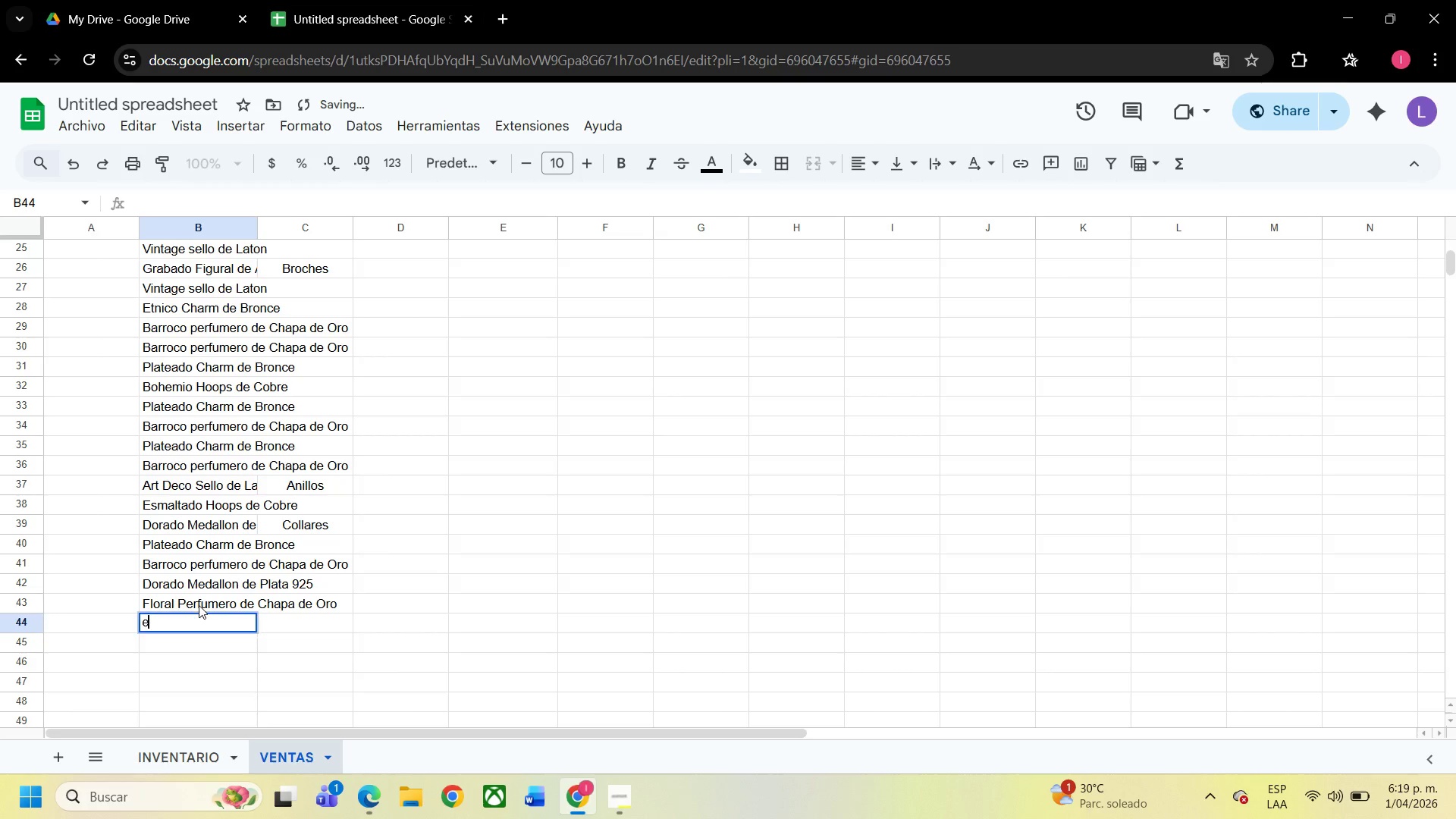 
type(et)
 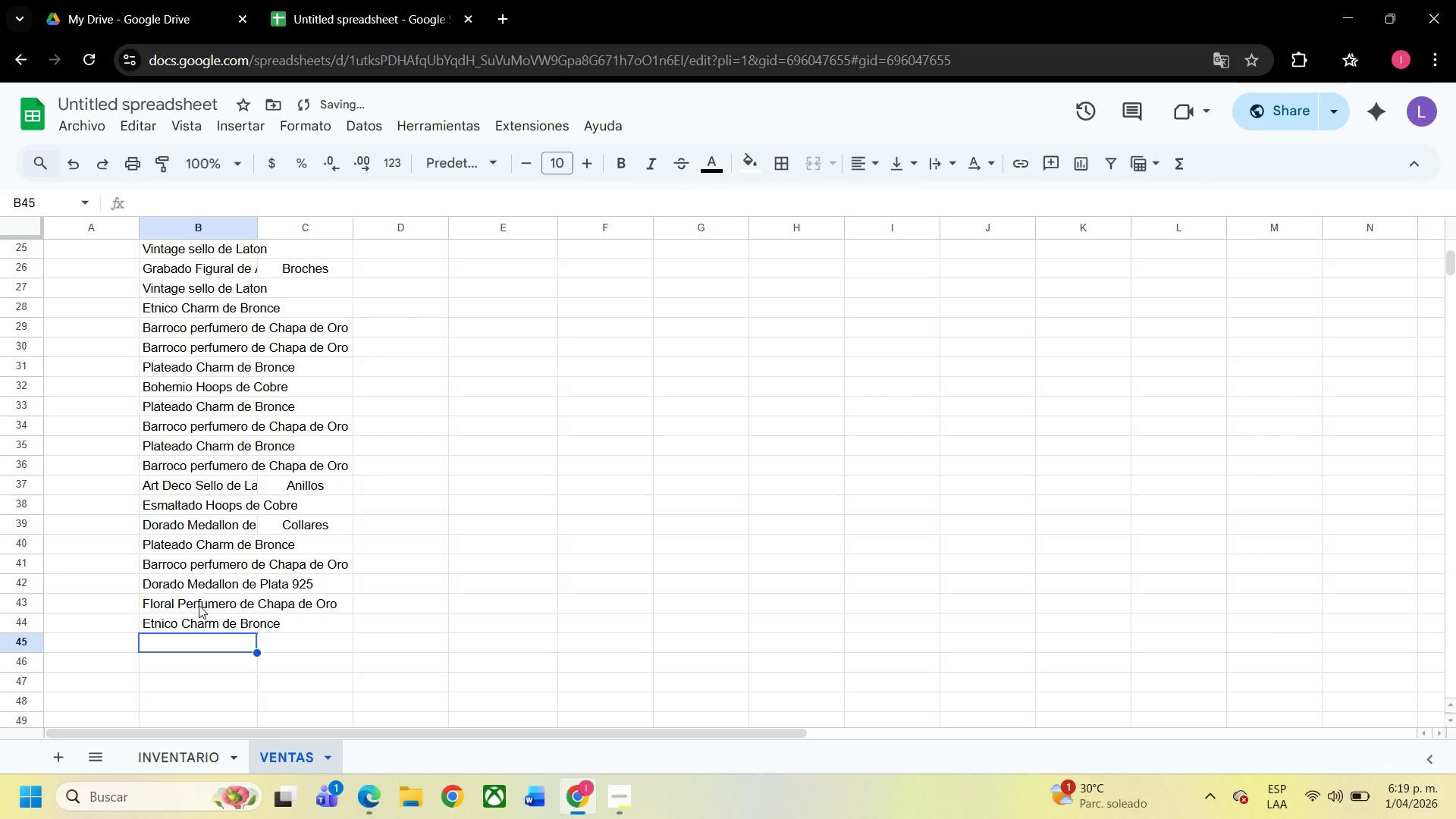 
key(Enter)
 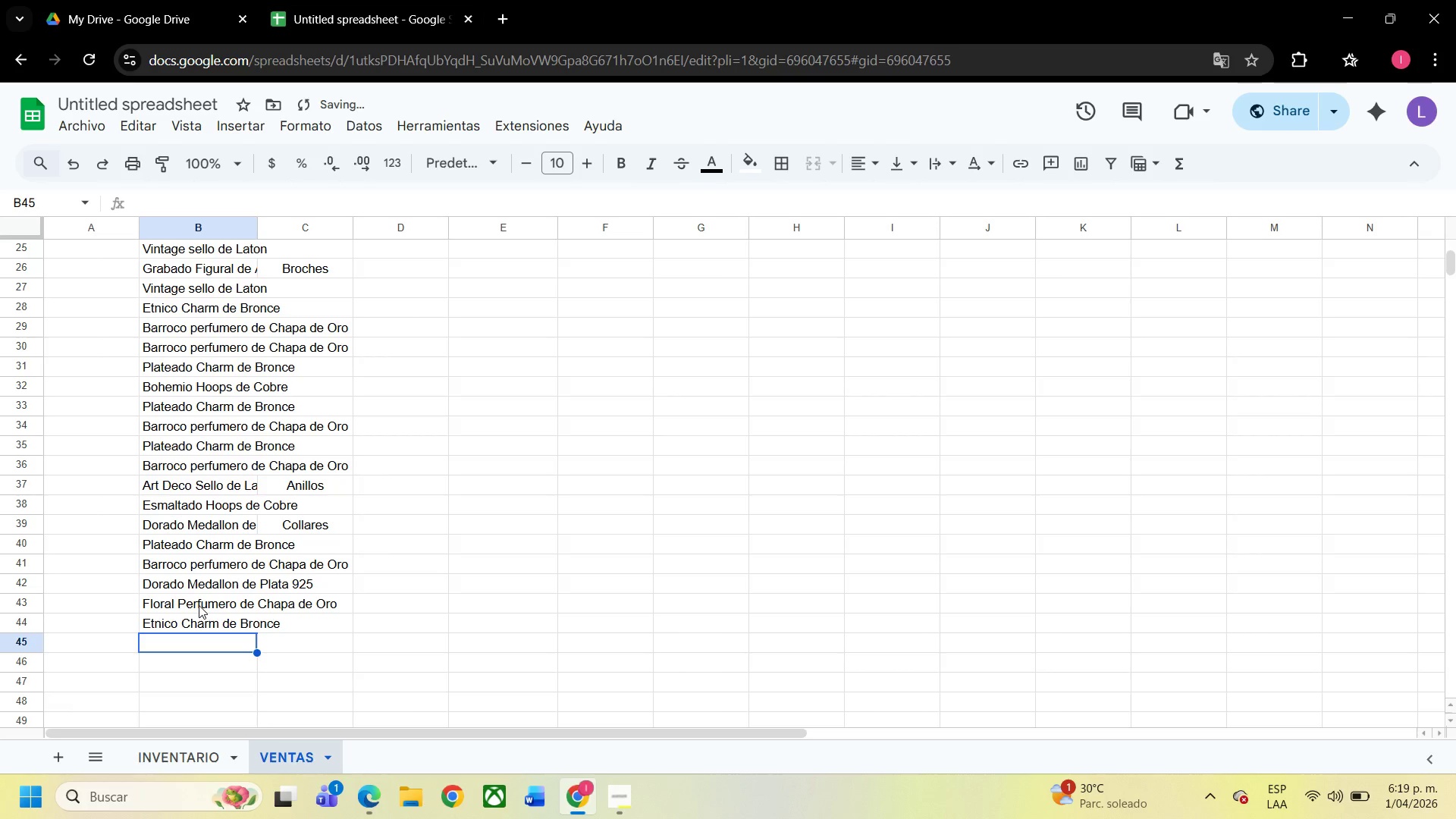 
type(vinta)
 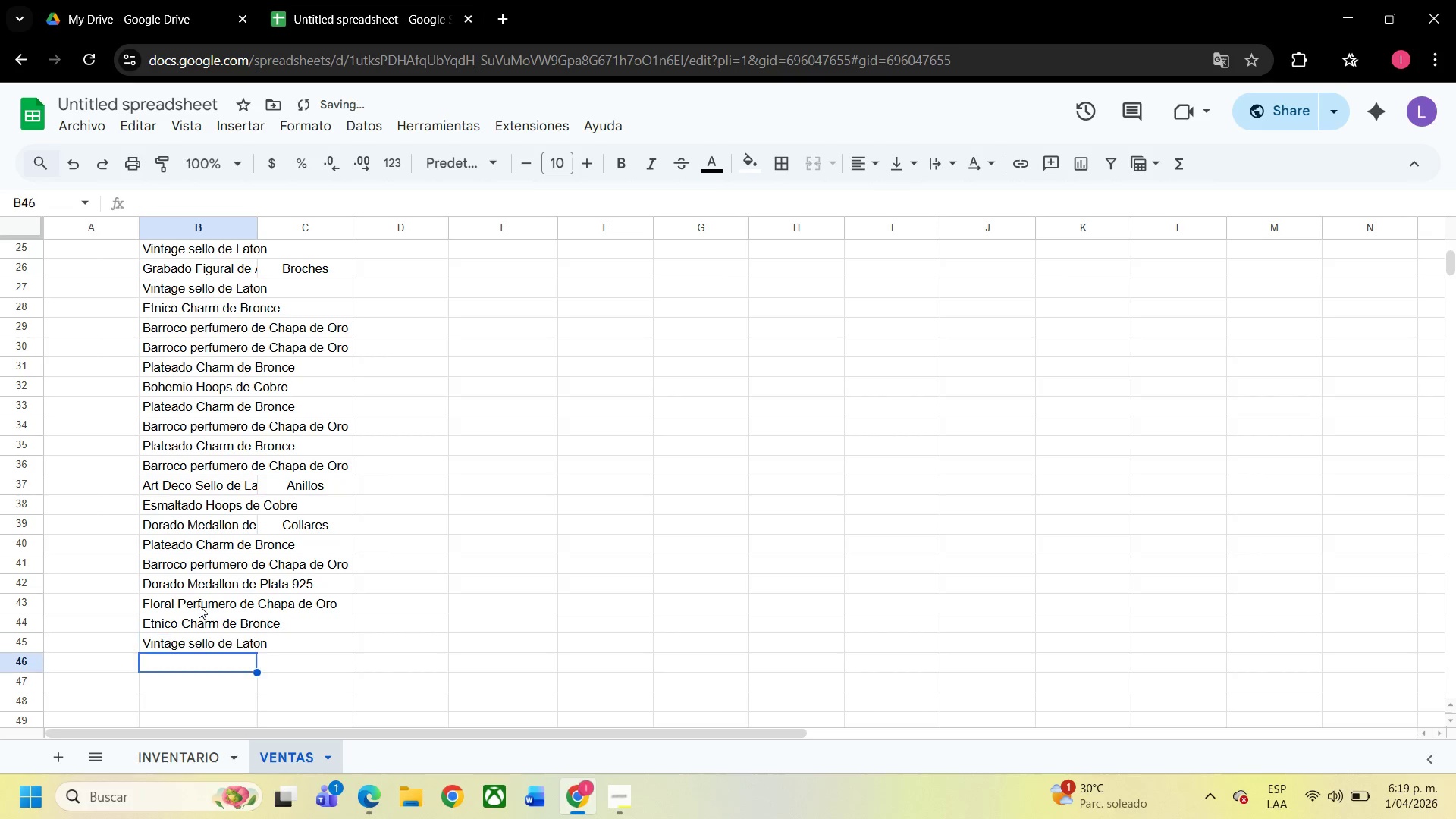 
key(Enter)
 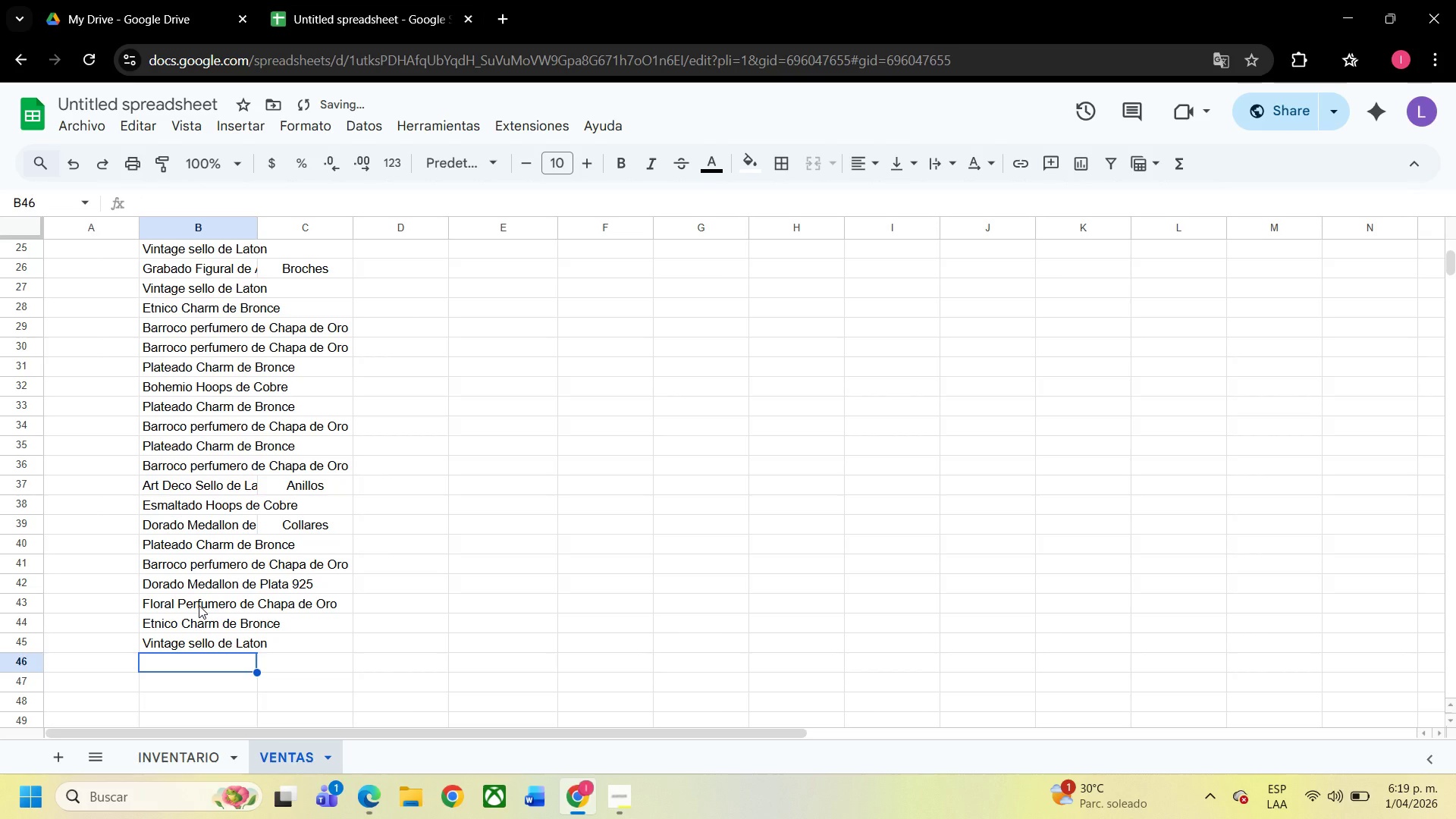 
type(art)
 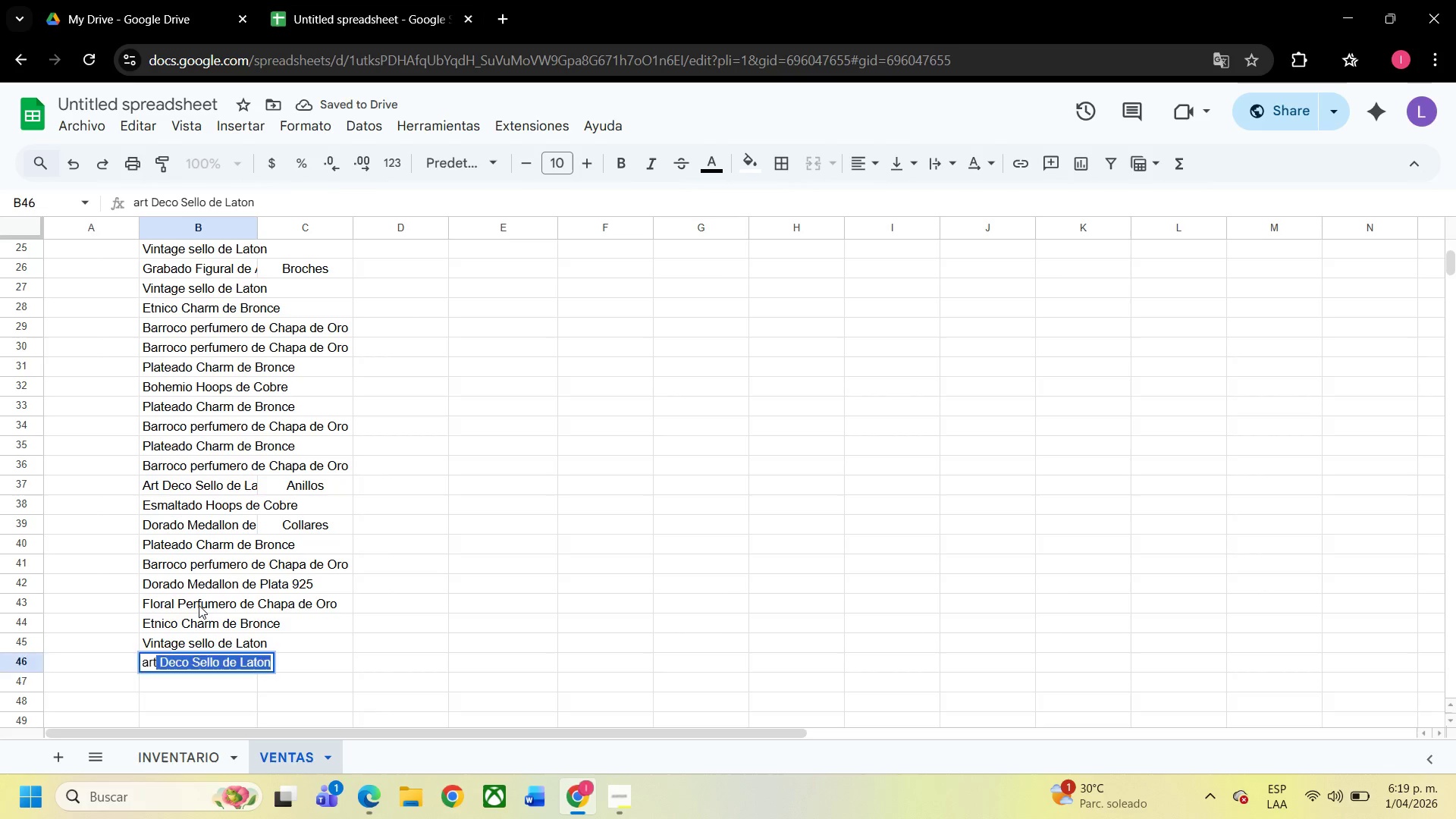 
key(Enter)
 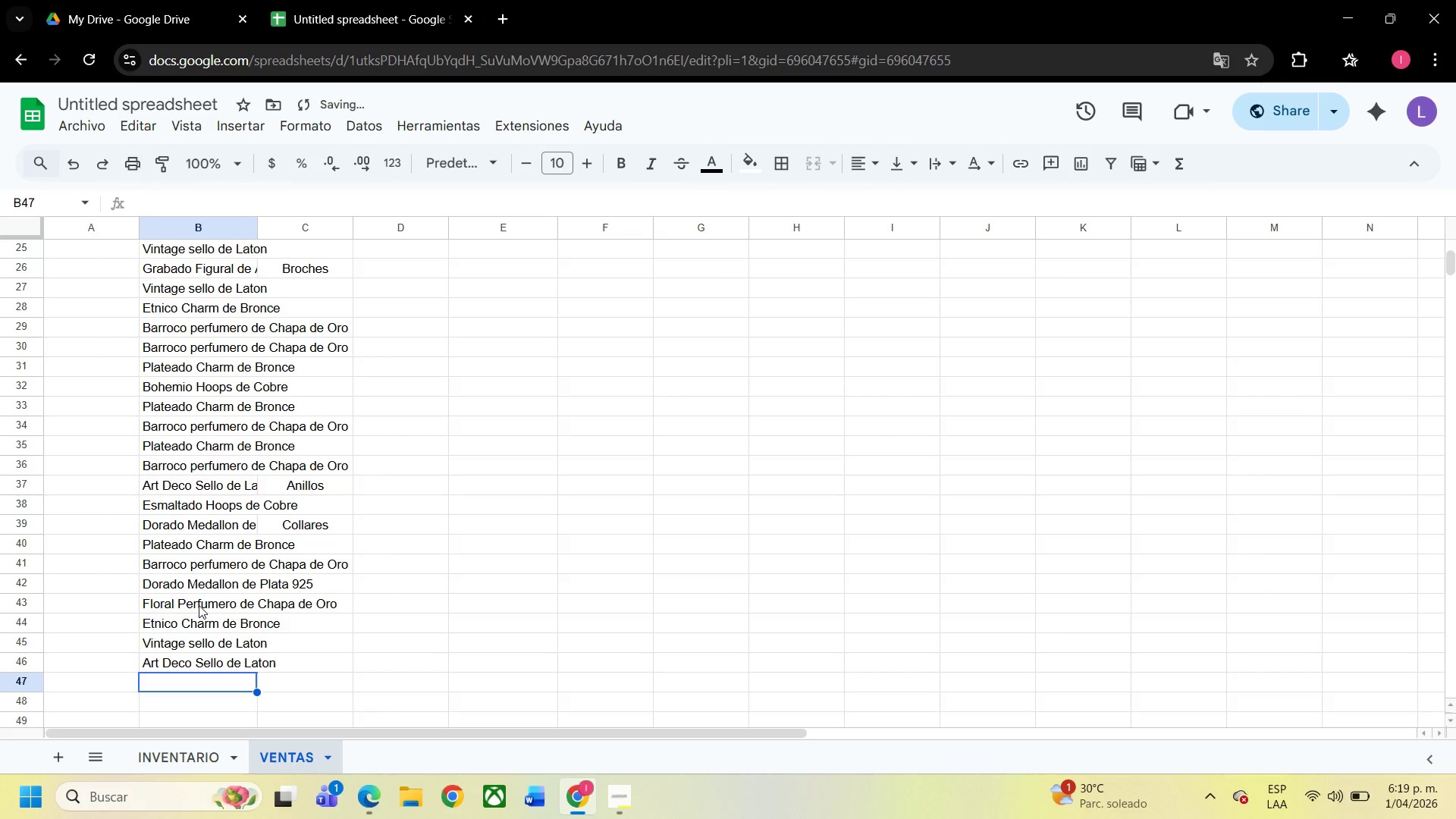 
type(graba)
 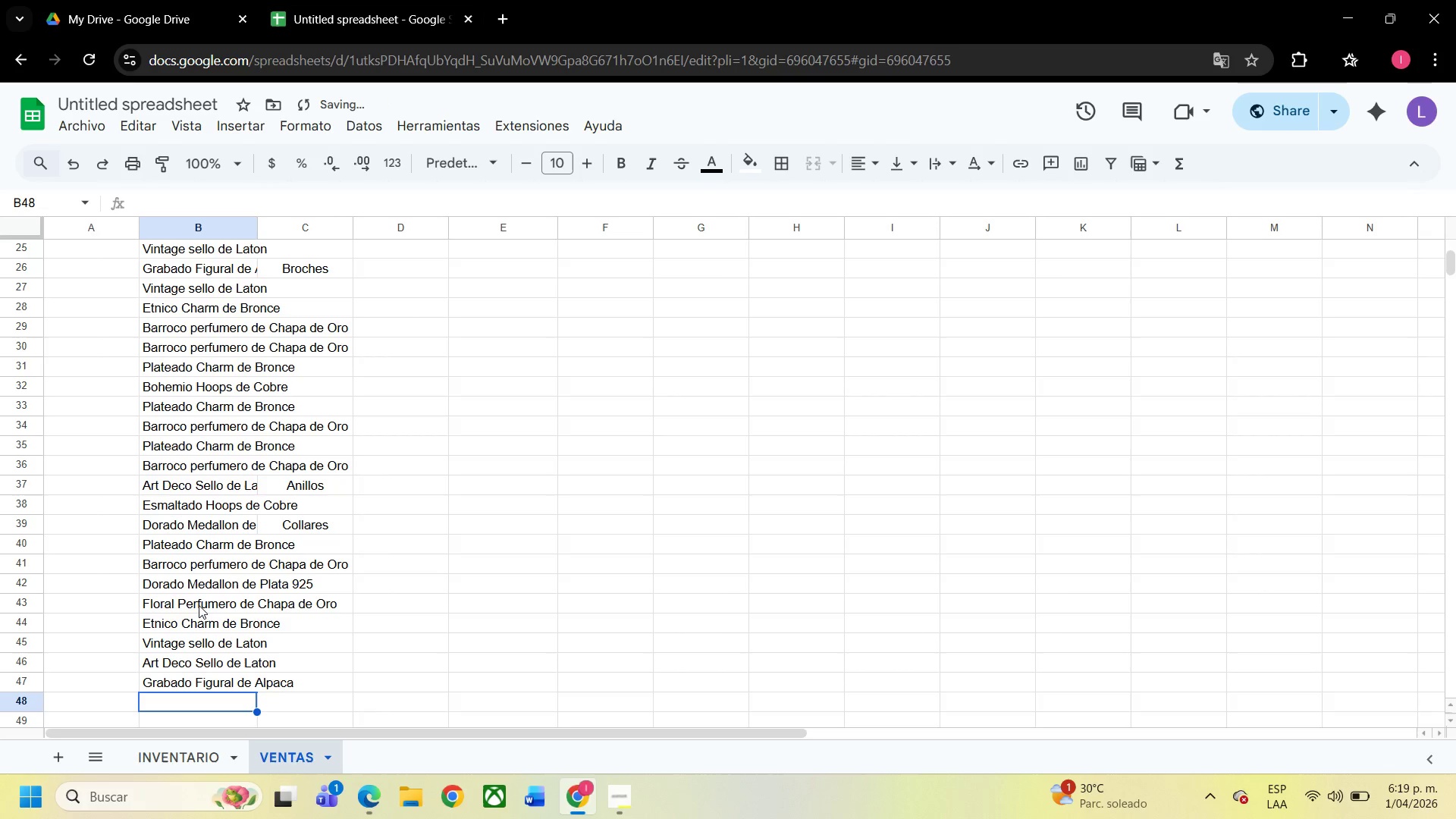 
key(Enter)
 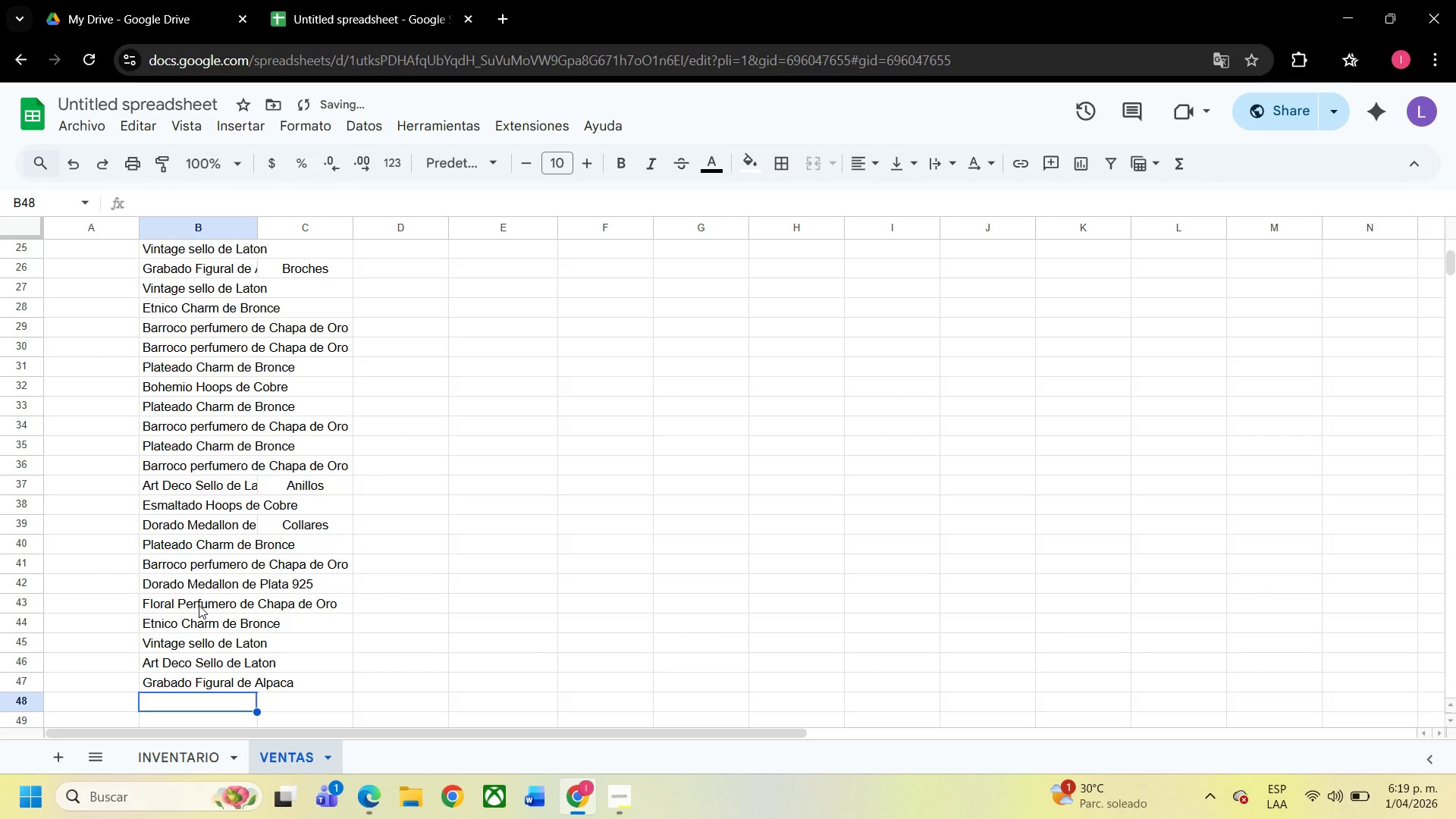 
type(et)
 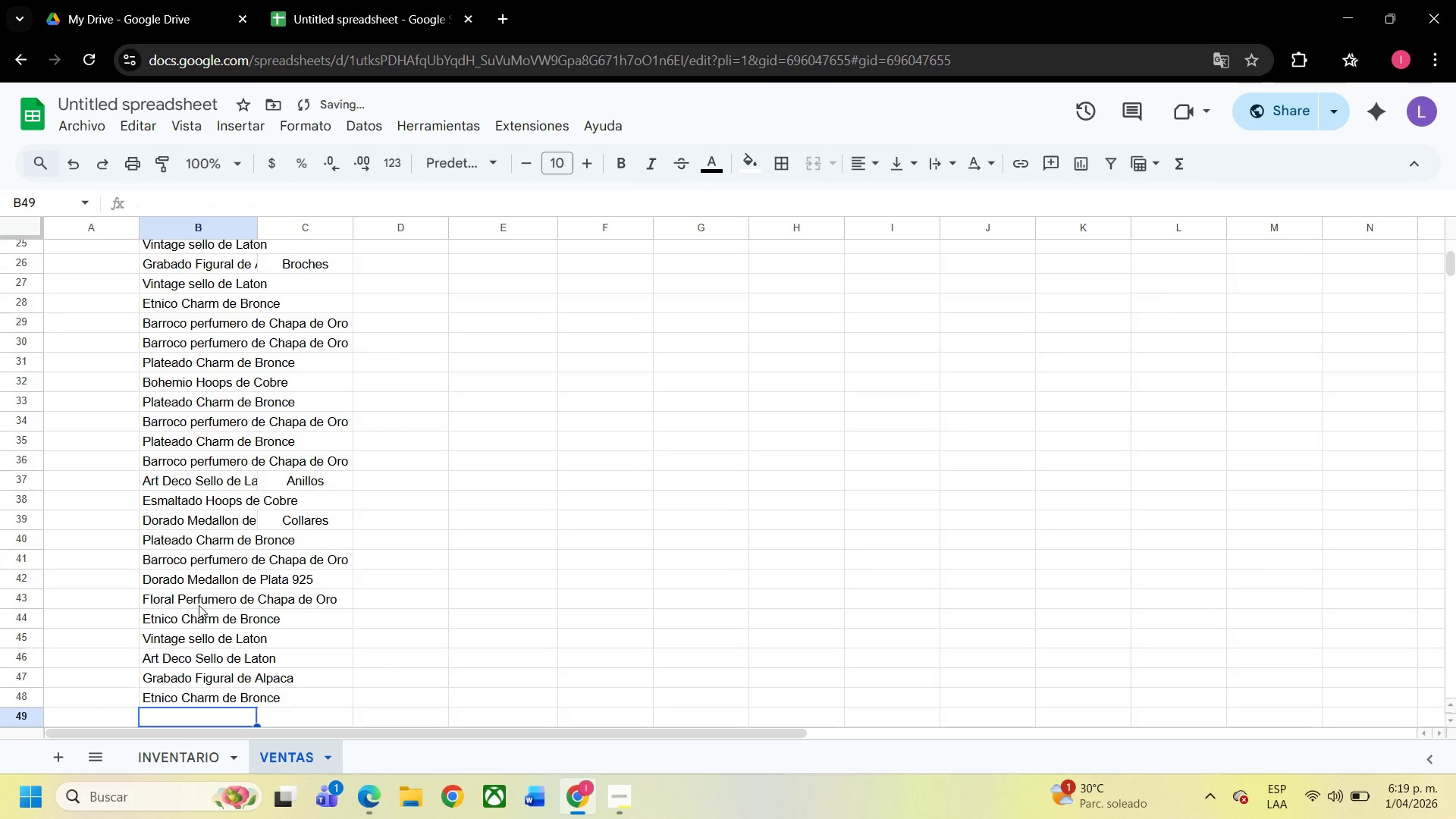 
key(Enter)
 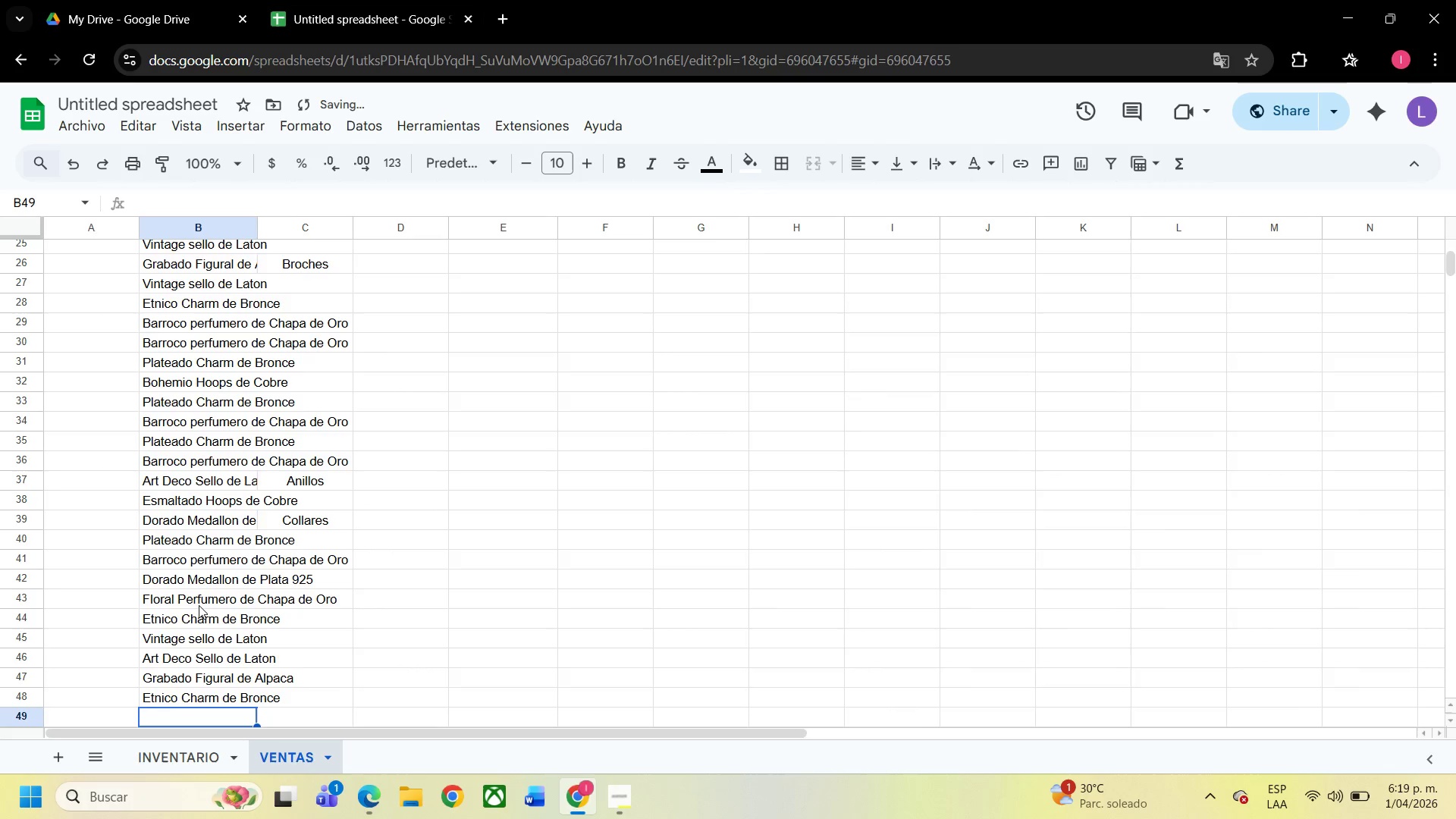 
type(art)
 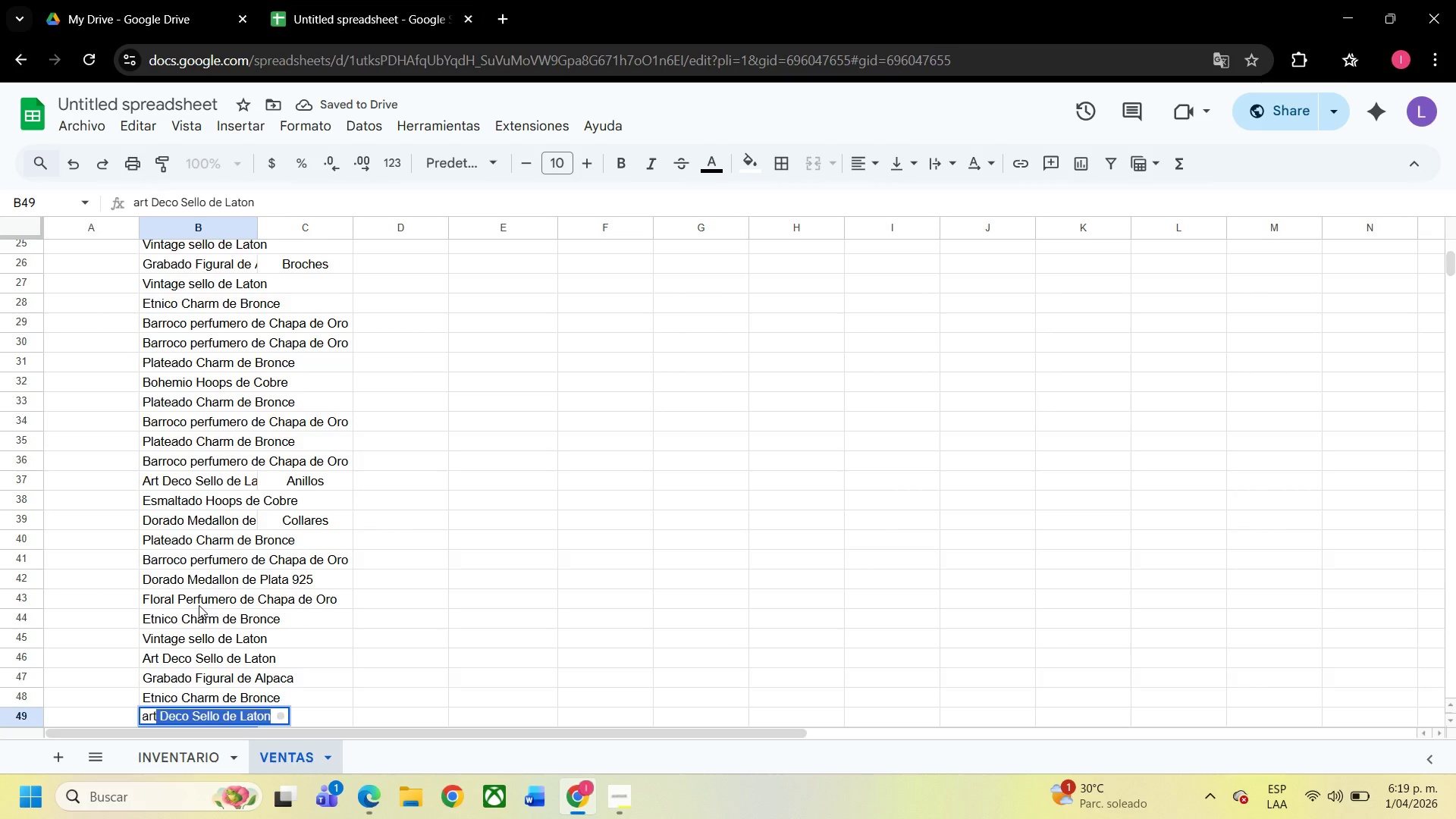 
key(Enter)
 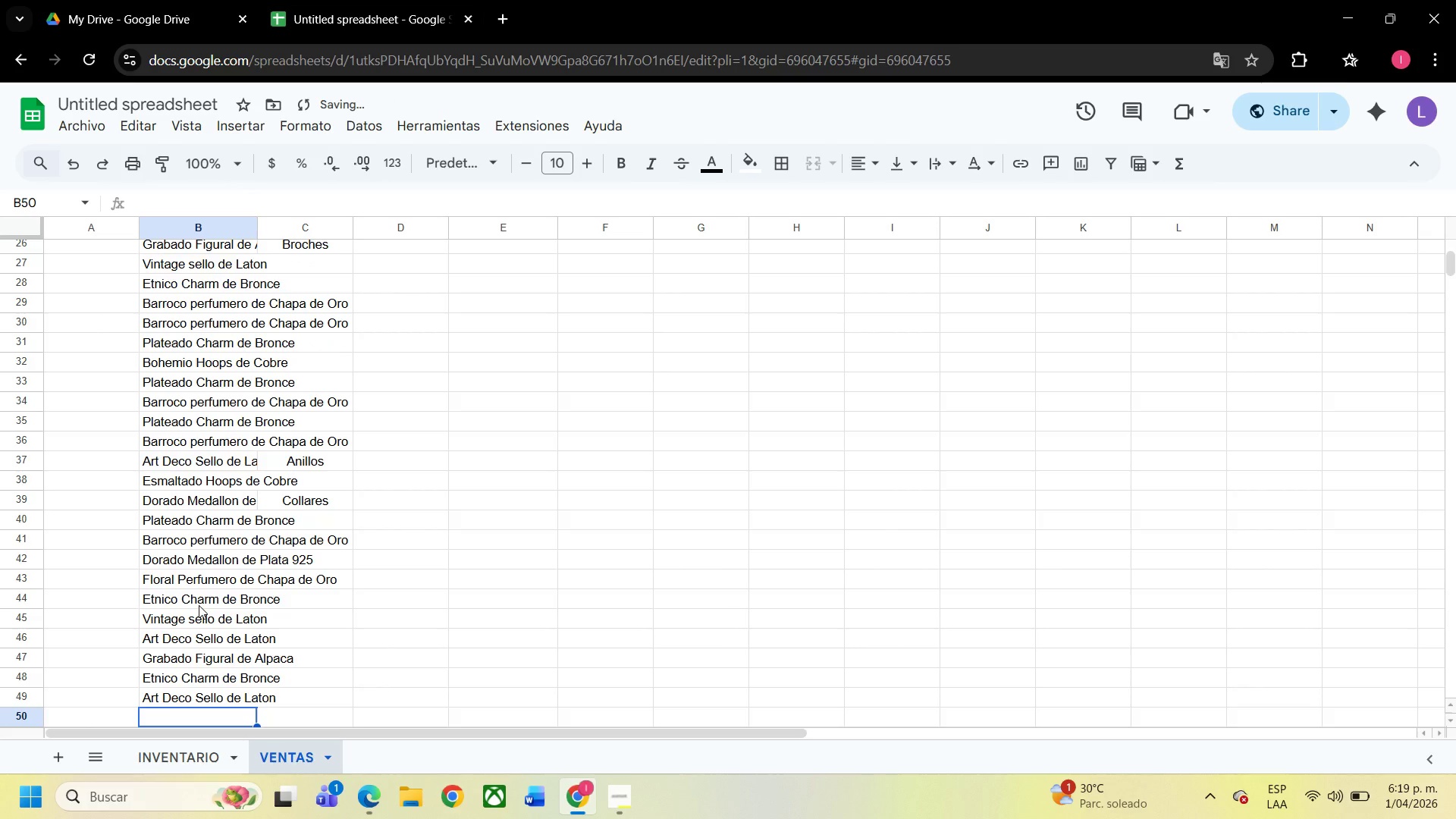 
type(graba)
 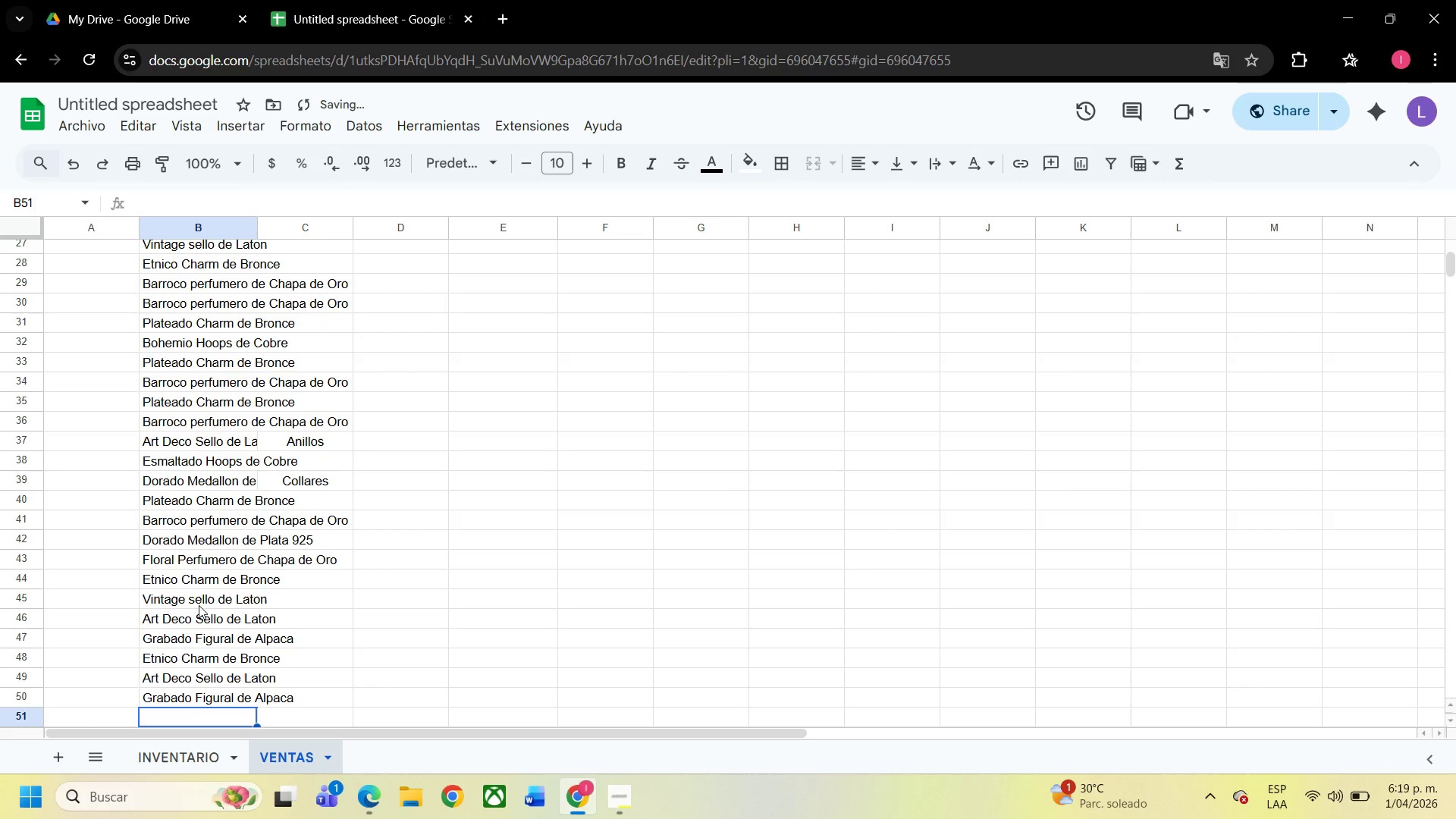 
key(Enter)
 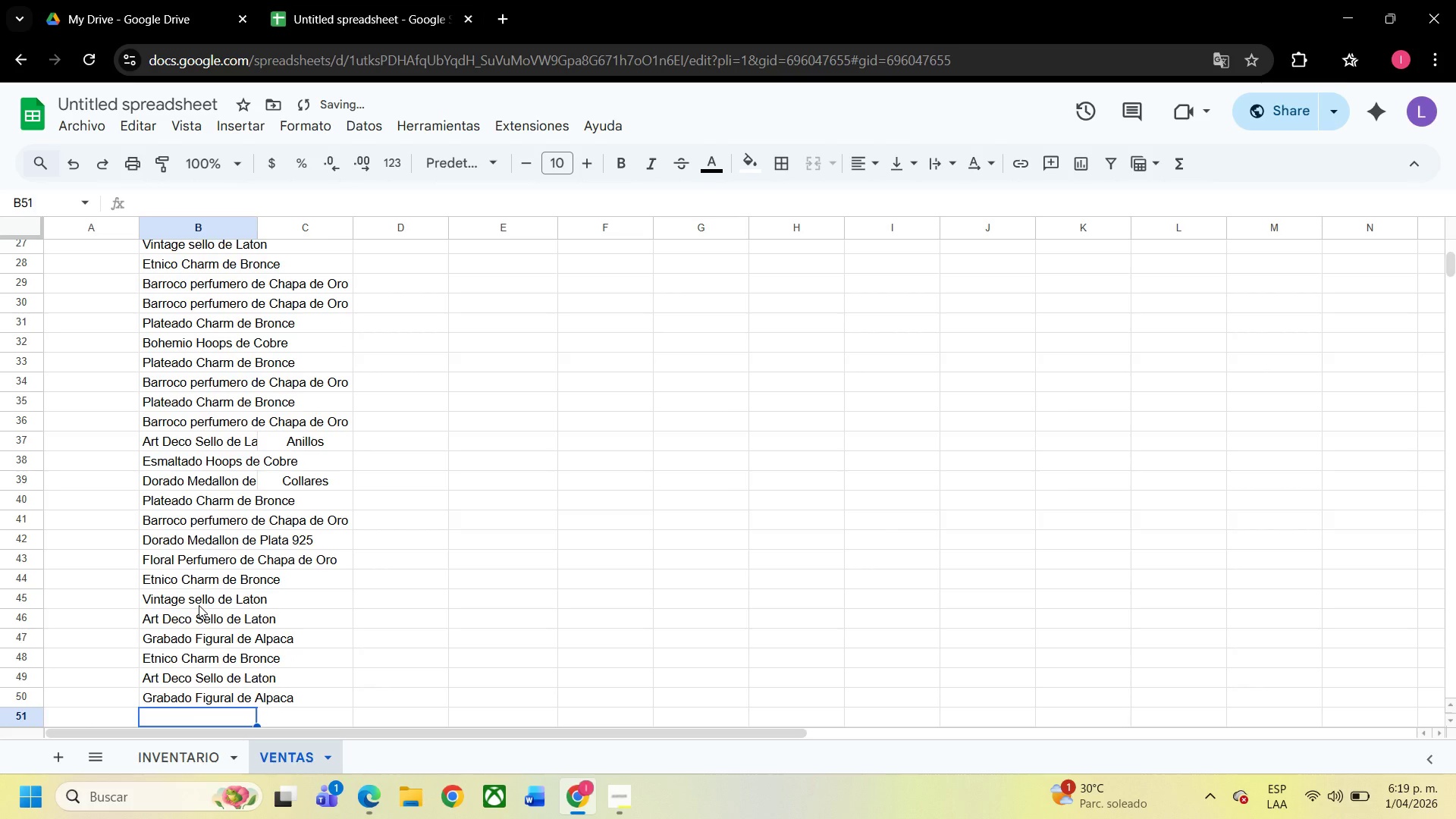 
type(art)
 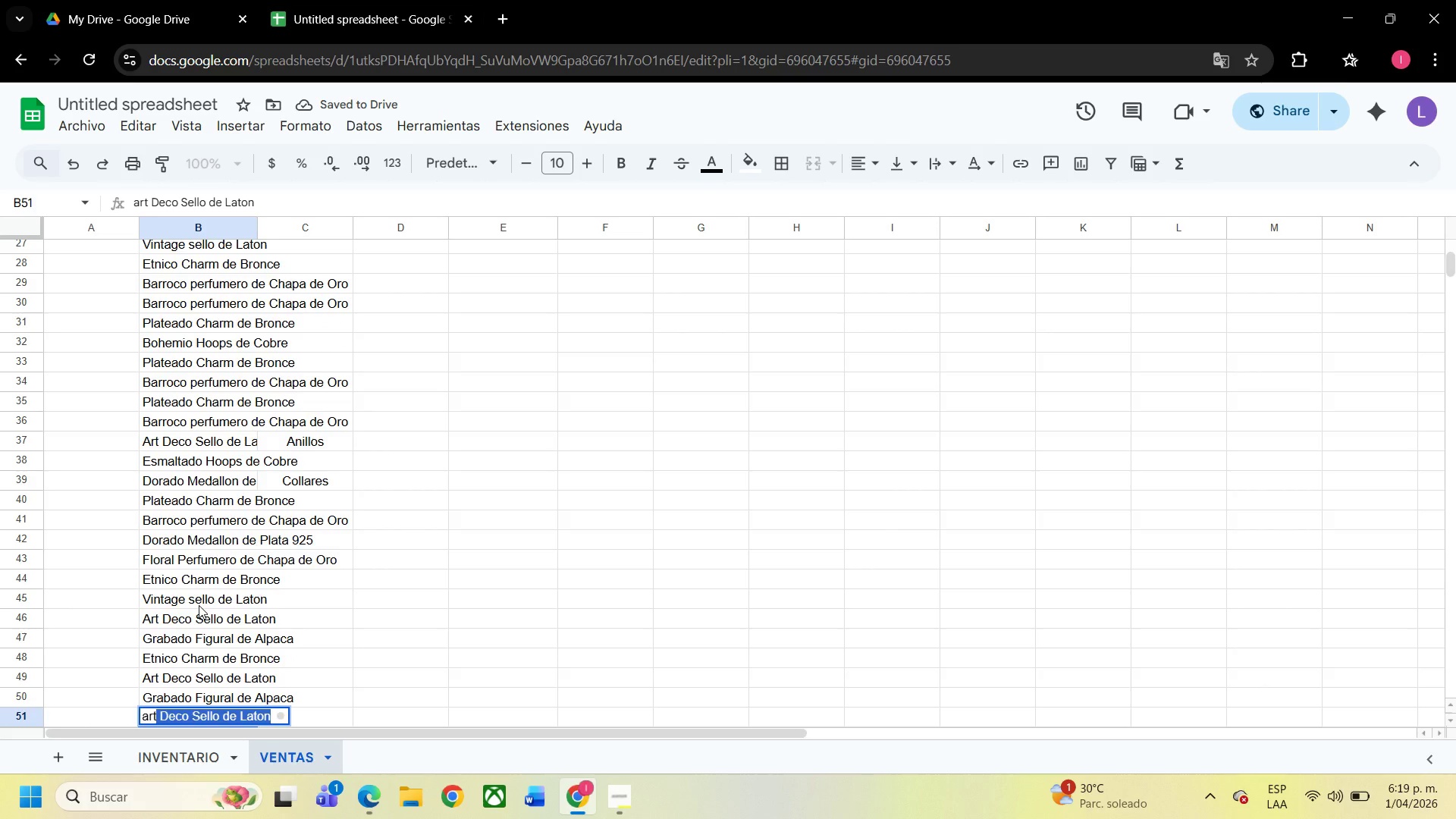 
key(Enter)
 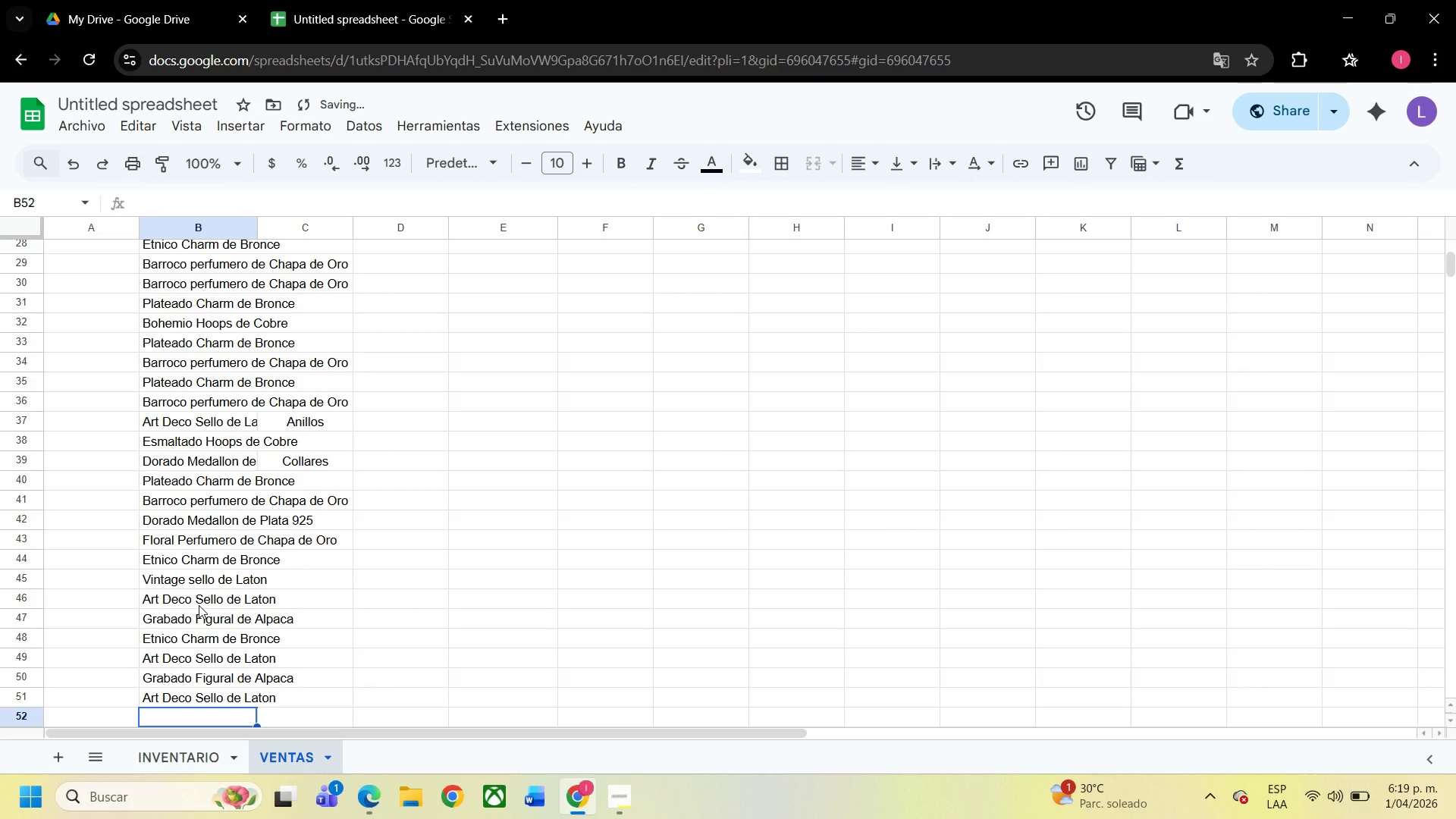 
type(bintaa)
key(Backspace)
key(Backspace)
key(Backspace)
key(Backspace)
key(Backspace)
key(Backspace)
 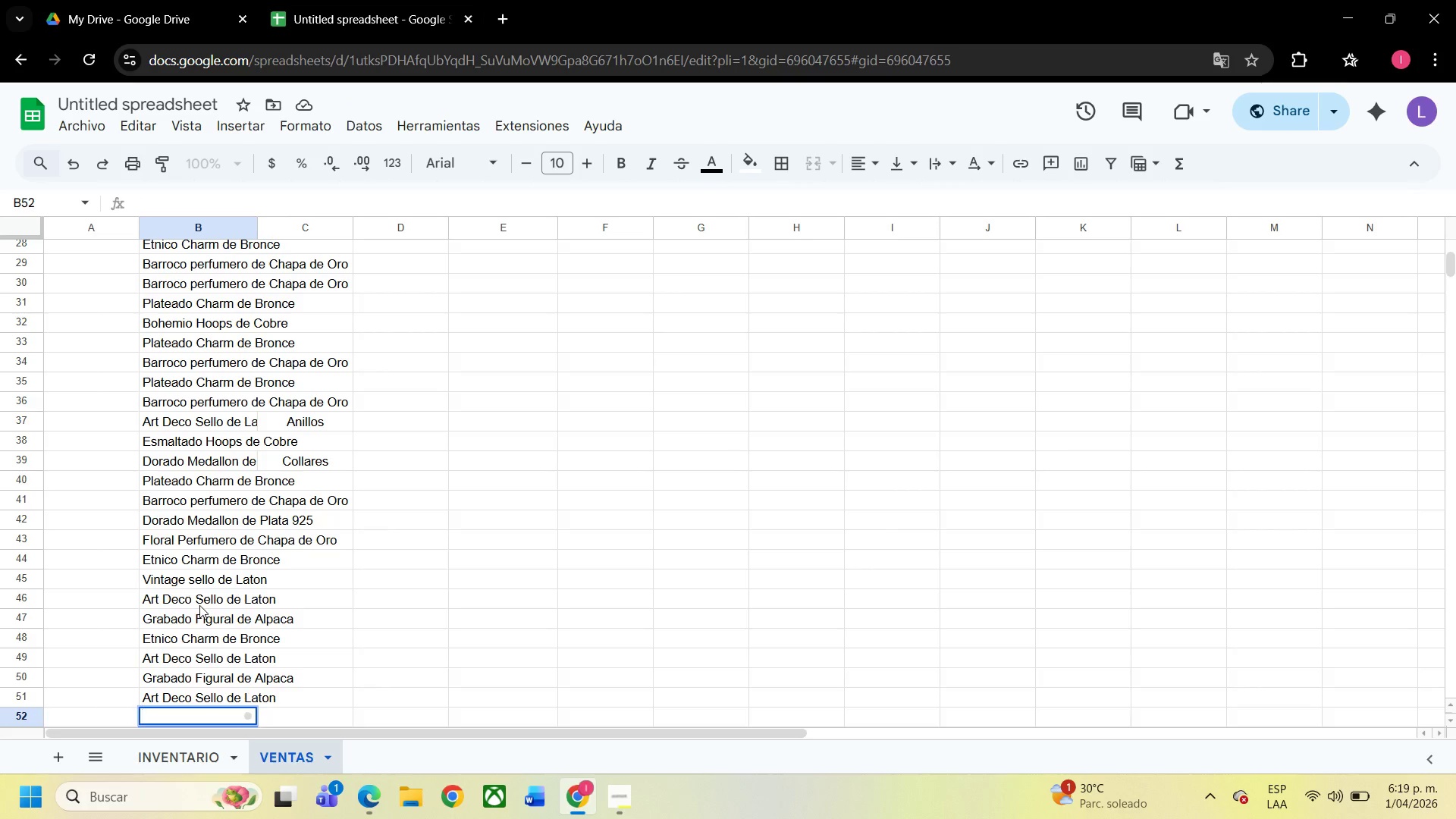 
scroll: coordinate [202, 604], scroll_direction: up, amount: 5.0
 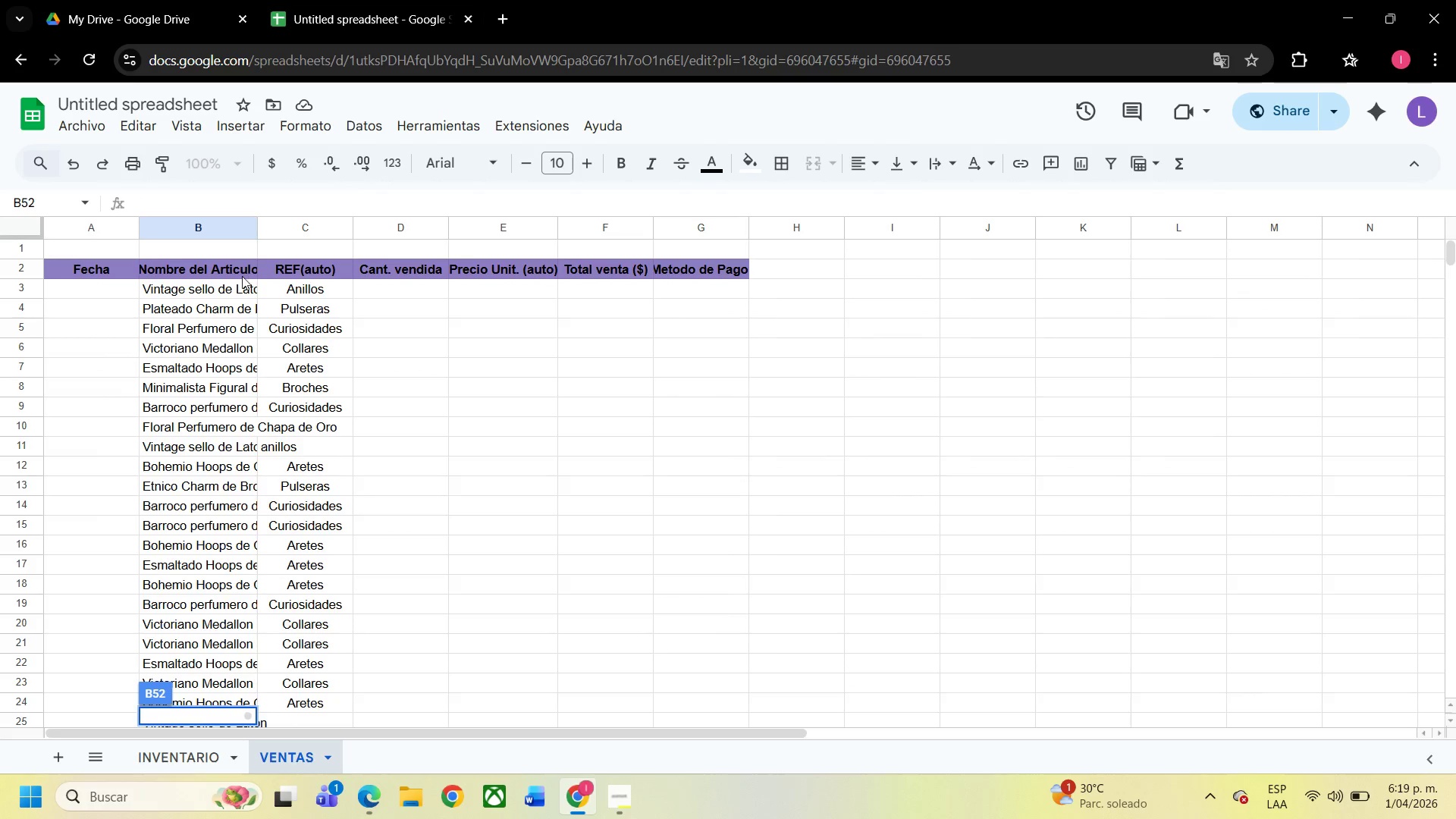 
left_click_drag(start_coordinate=[238, 287], to_coordinate=[273, 290])
 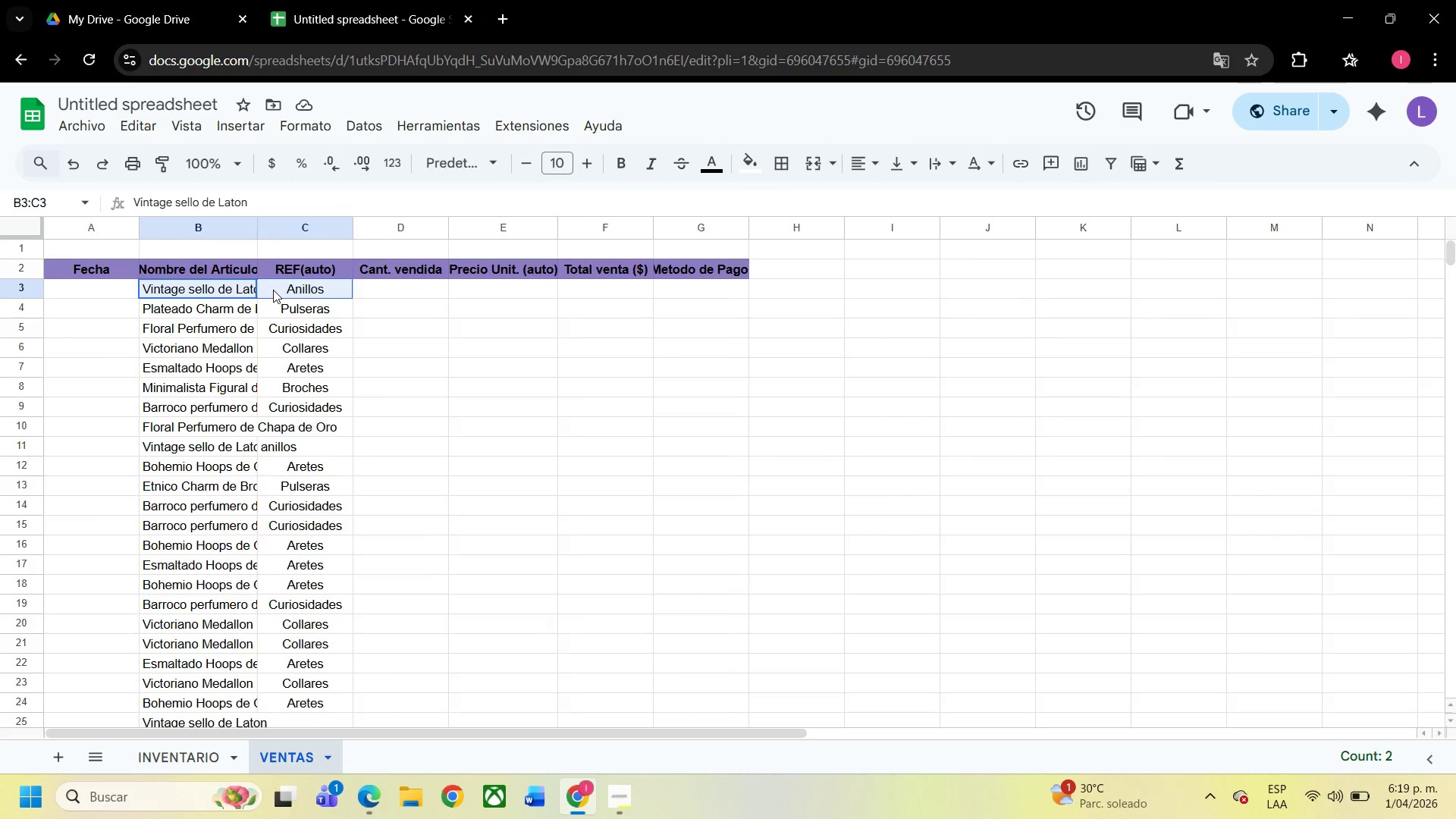 
right_click([273, 290])
 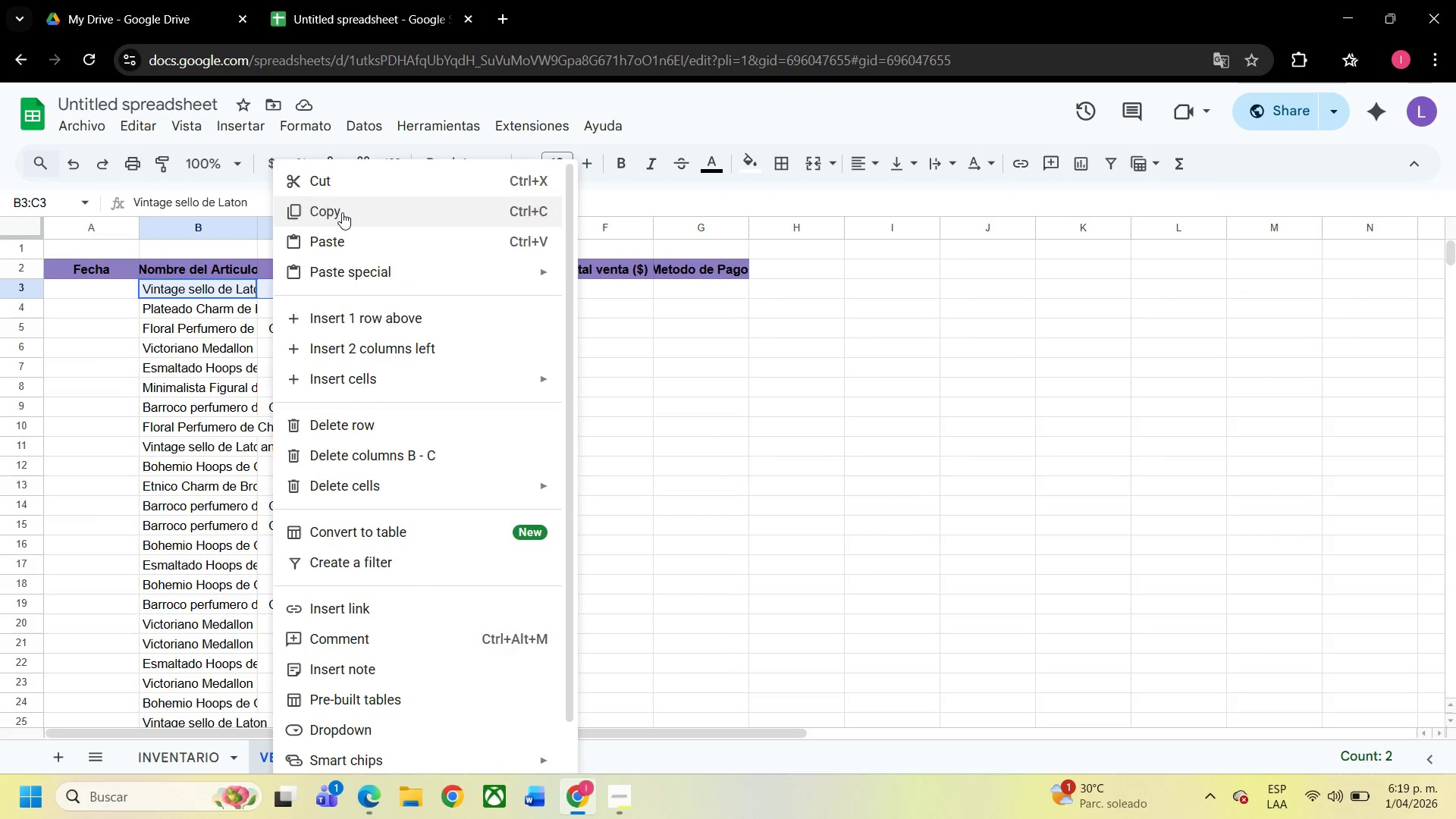 
left_click([342, 212])
 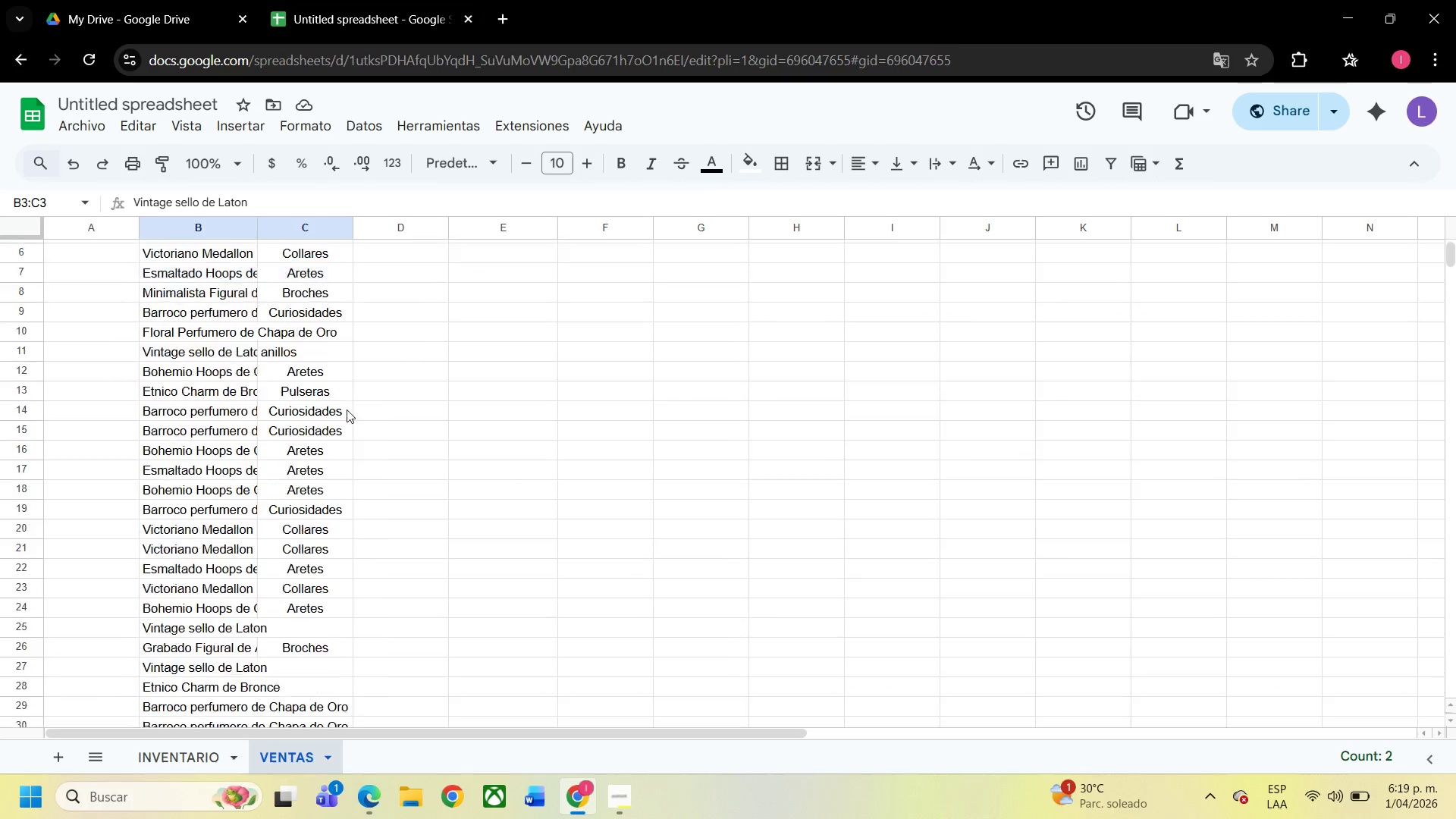 
scroll: coordinate [347, 410], scroll_direction: down, amount: 5.0
 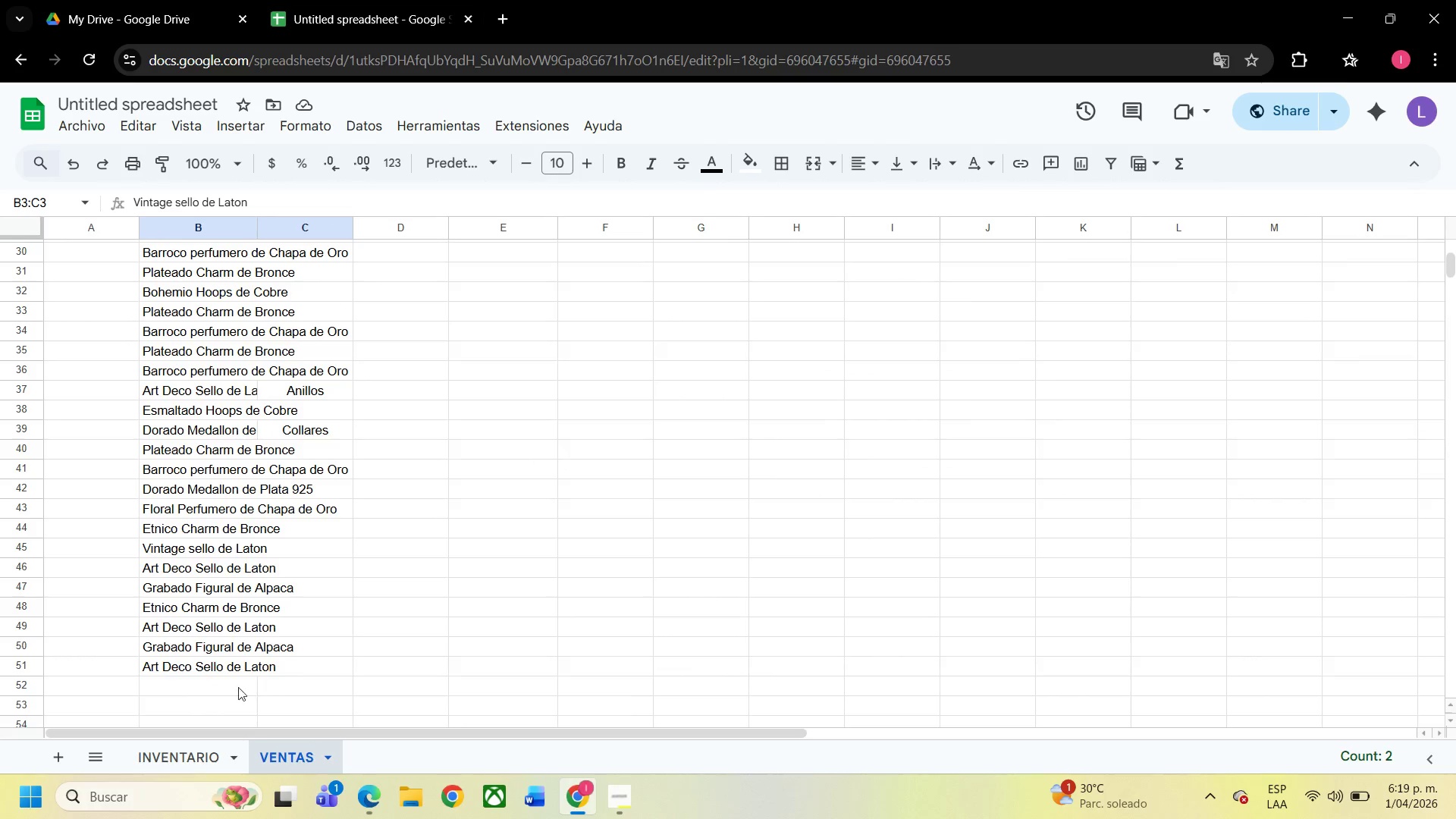 
left_click([234, 687])
 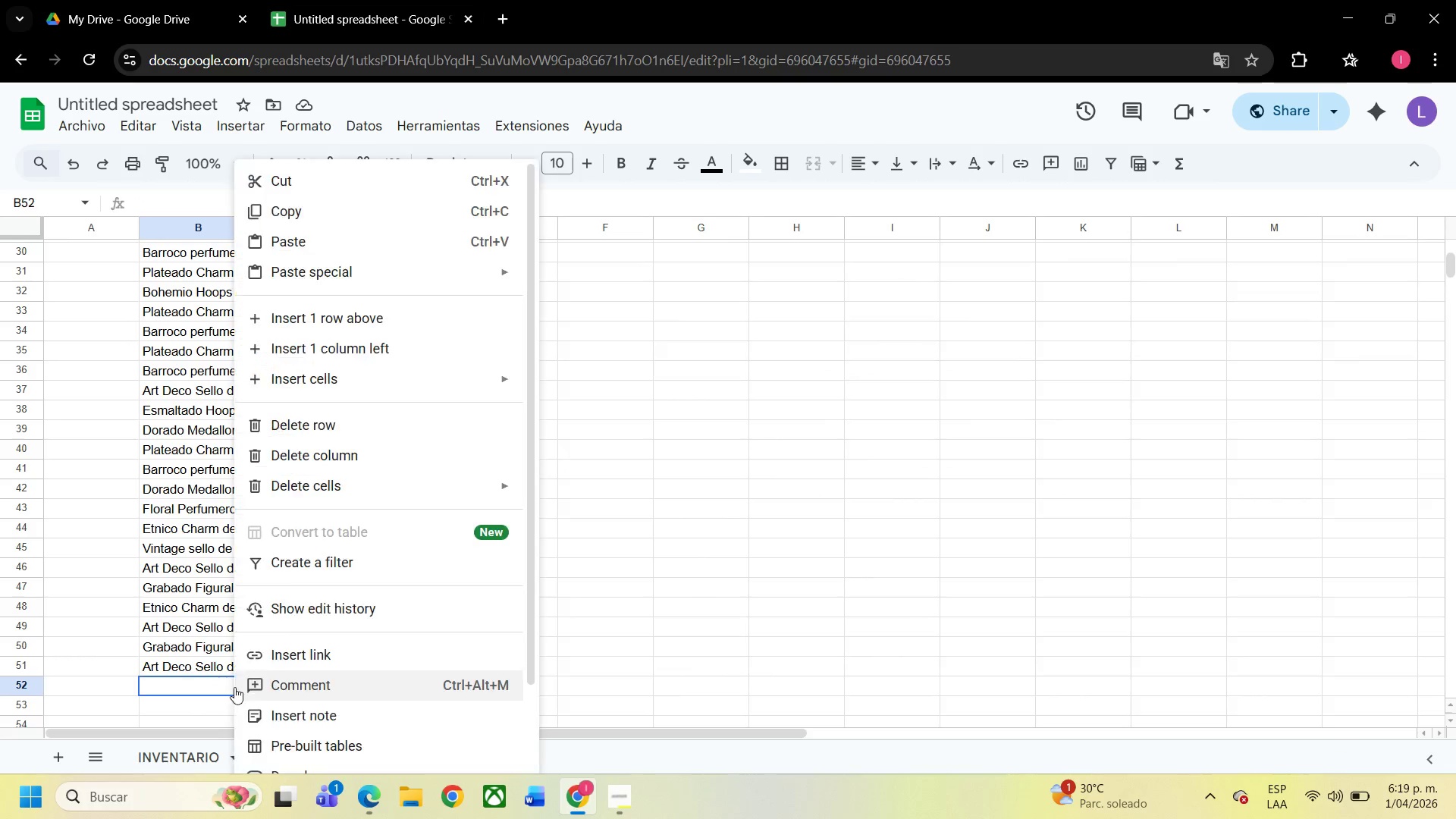 
right_click([234, 687])
 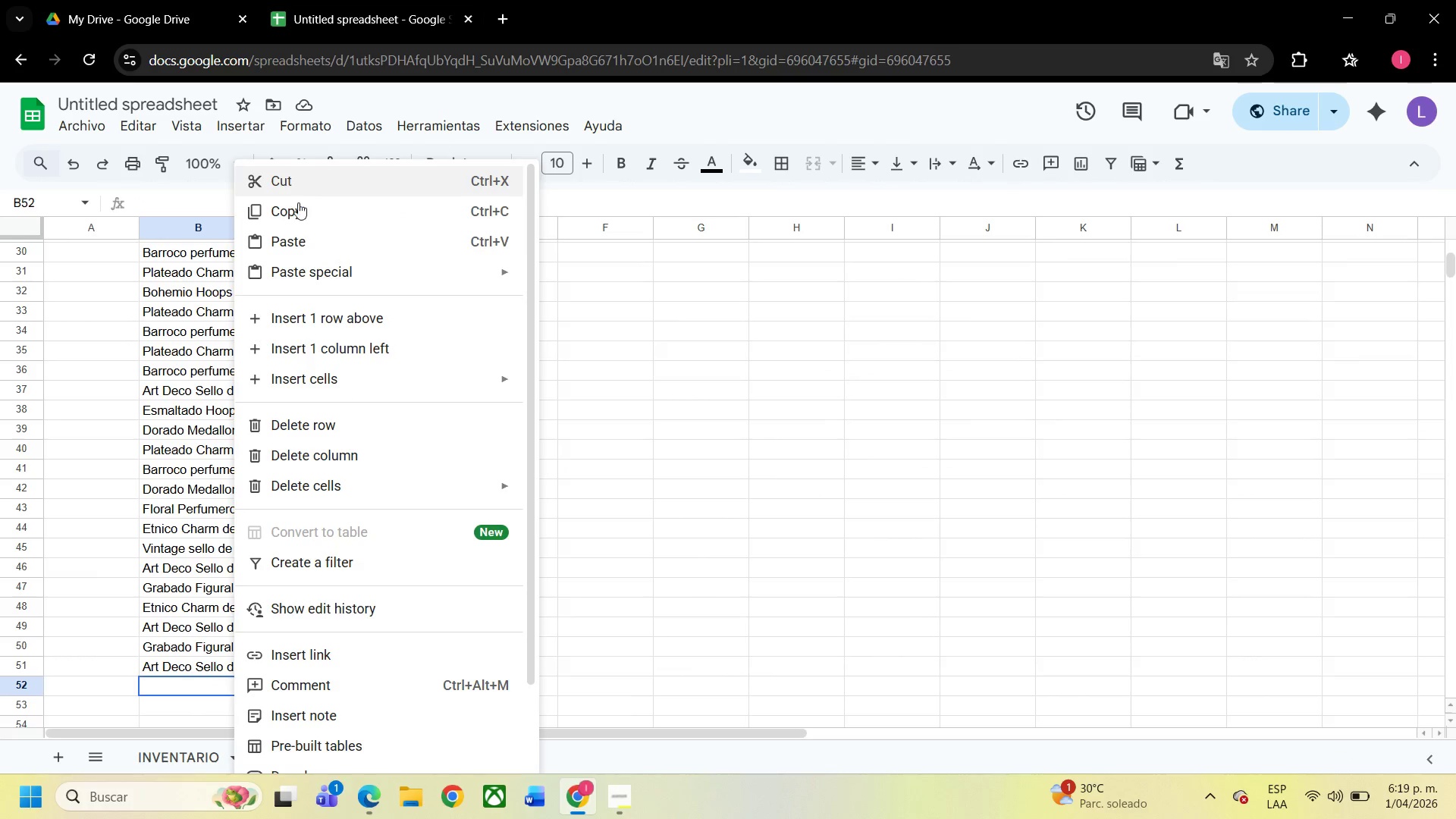 
left_click([304, 252])
 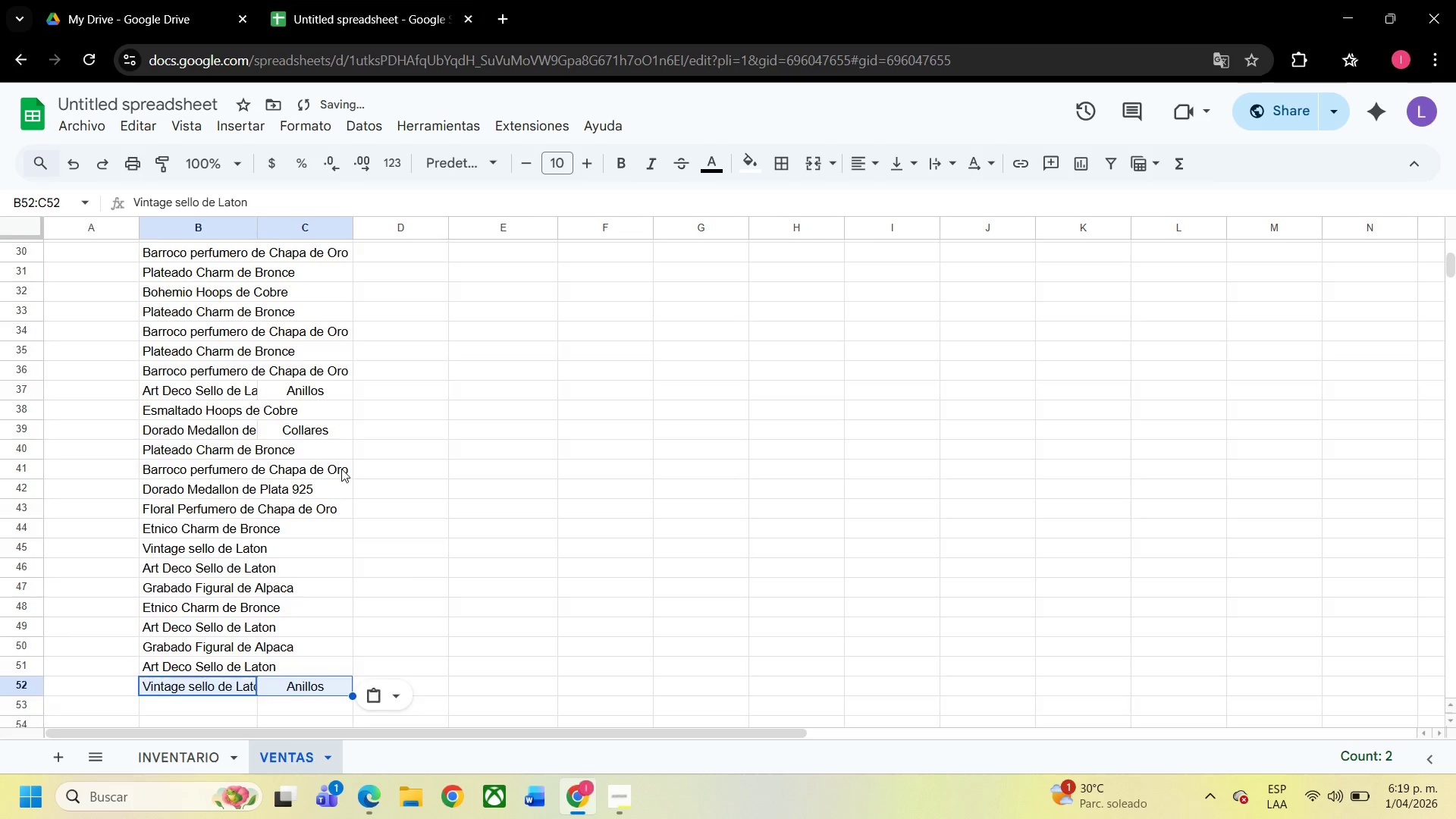 
scroll: coordinate [343, 485], scroll_direction: down, amount: 2.0
 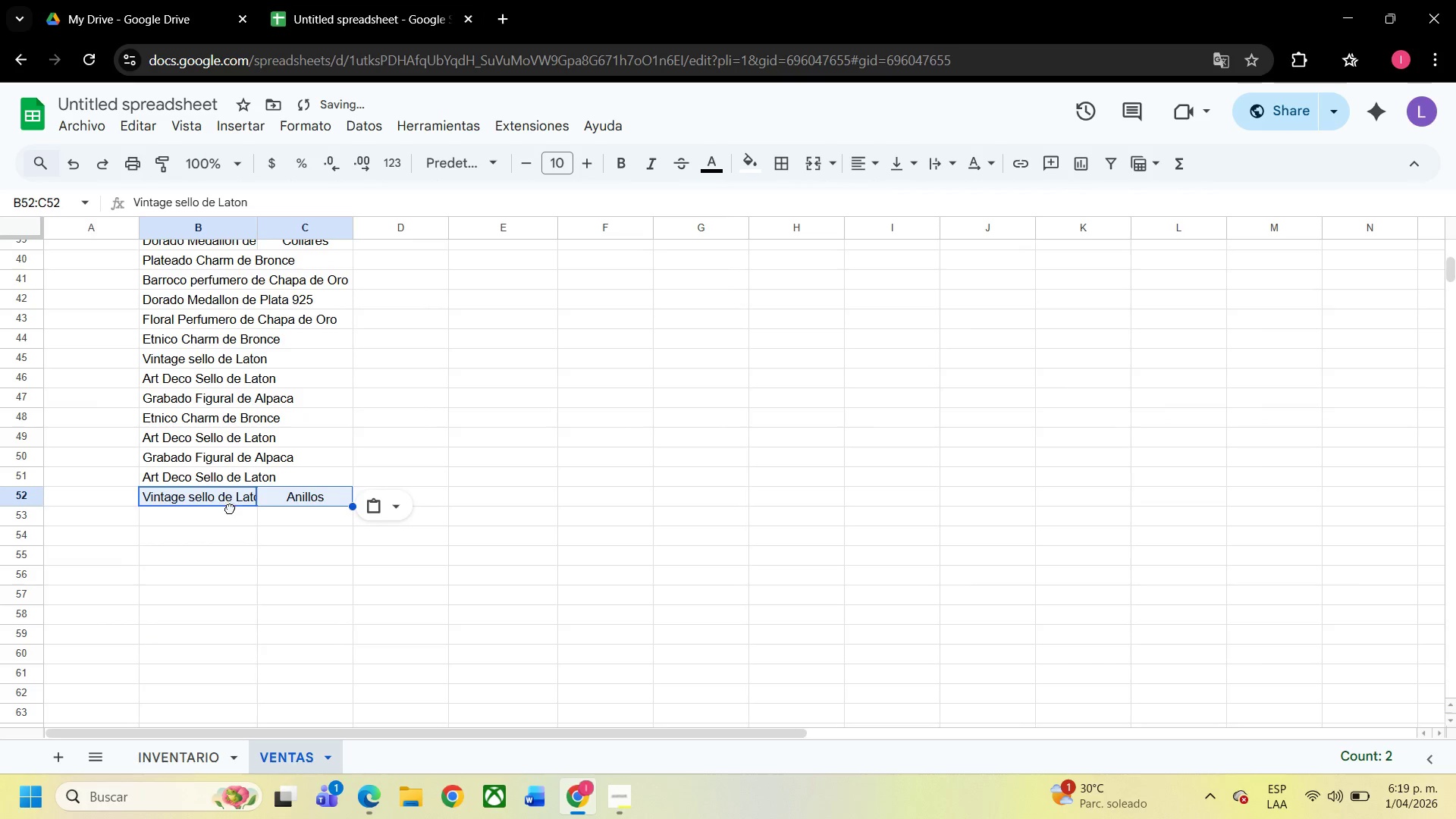 
left_click([230, 508])
 